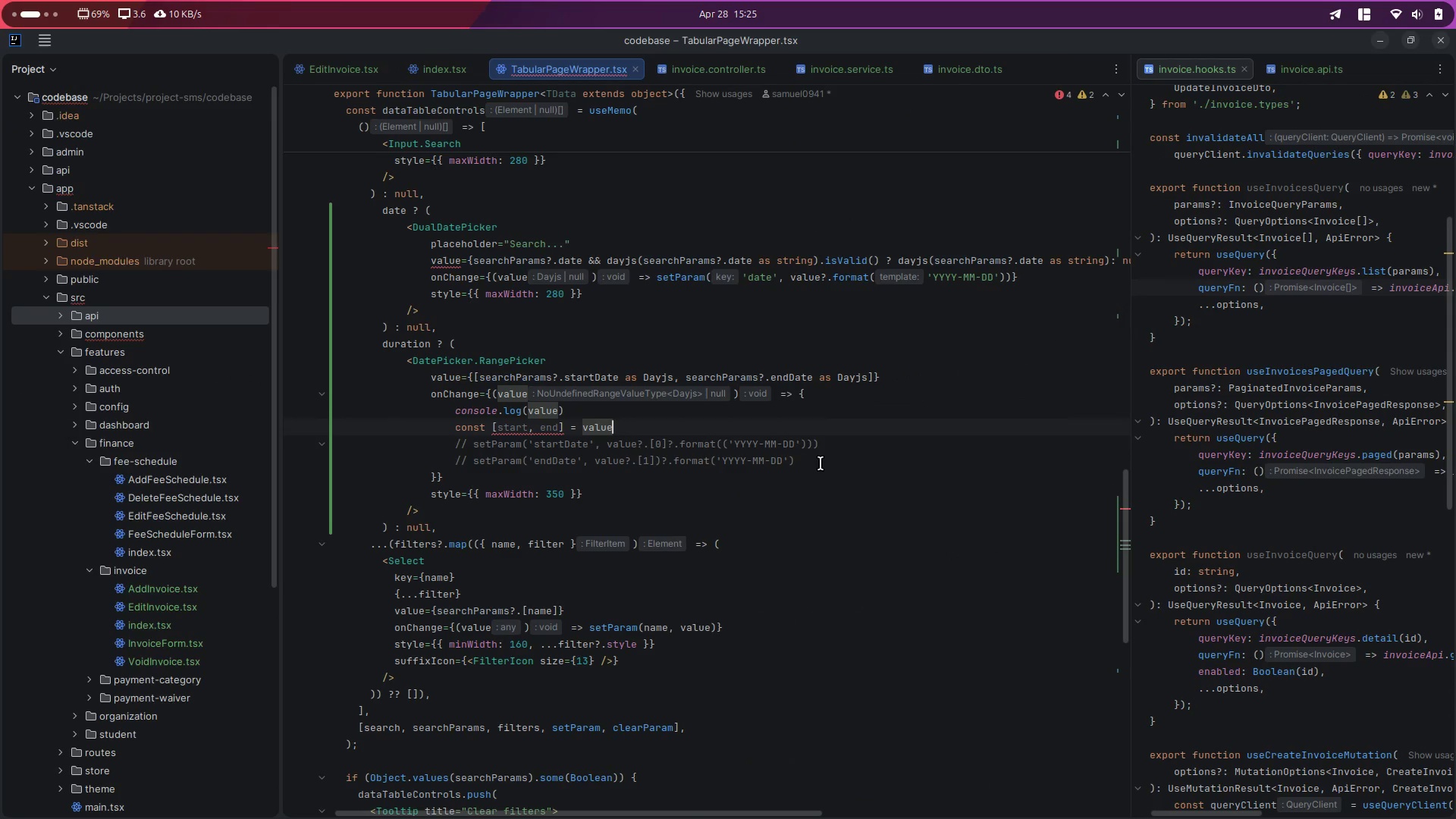 
key(ArrowUp)
 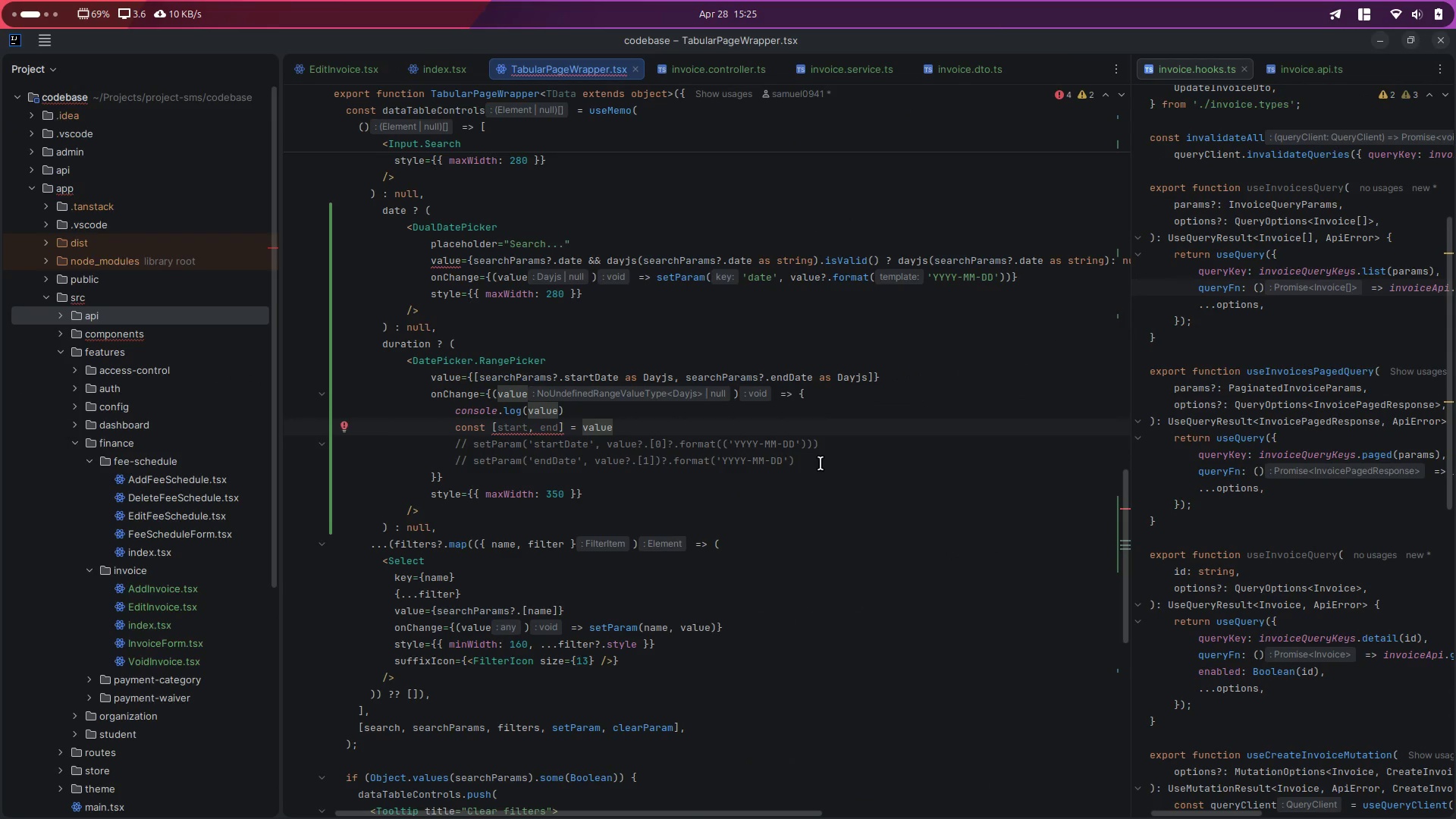 
key(Enter)
 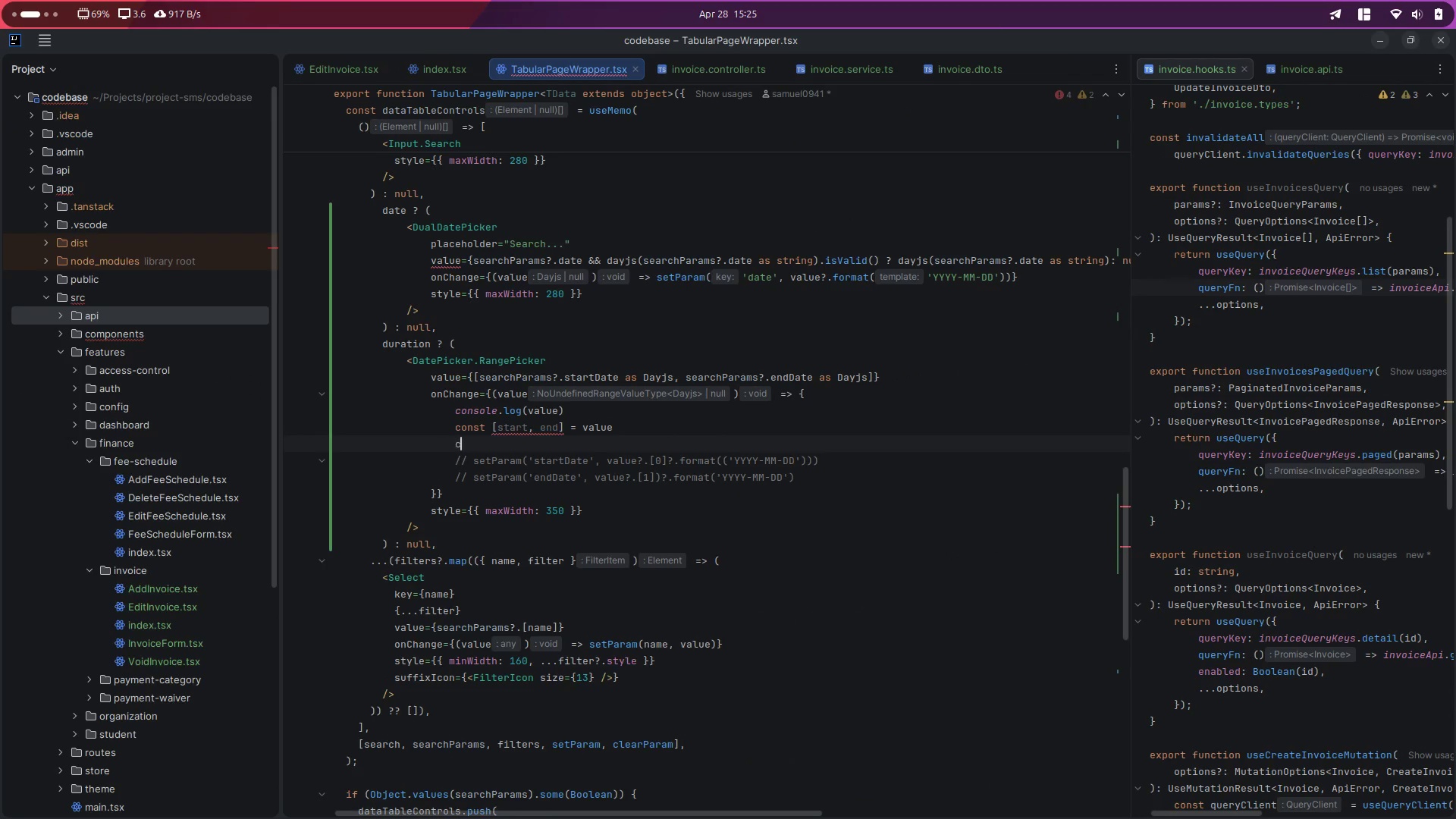 
type(console.log({)
 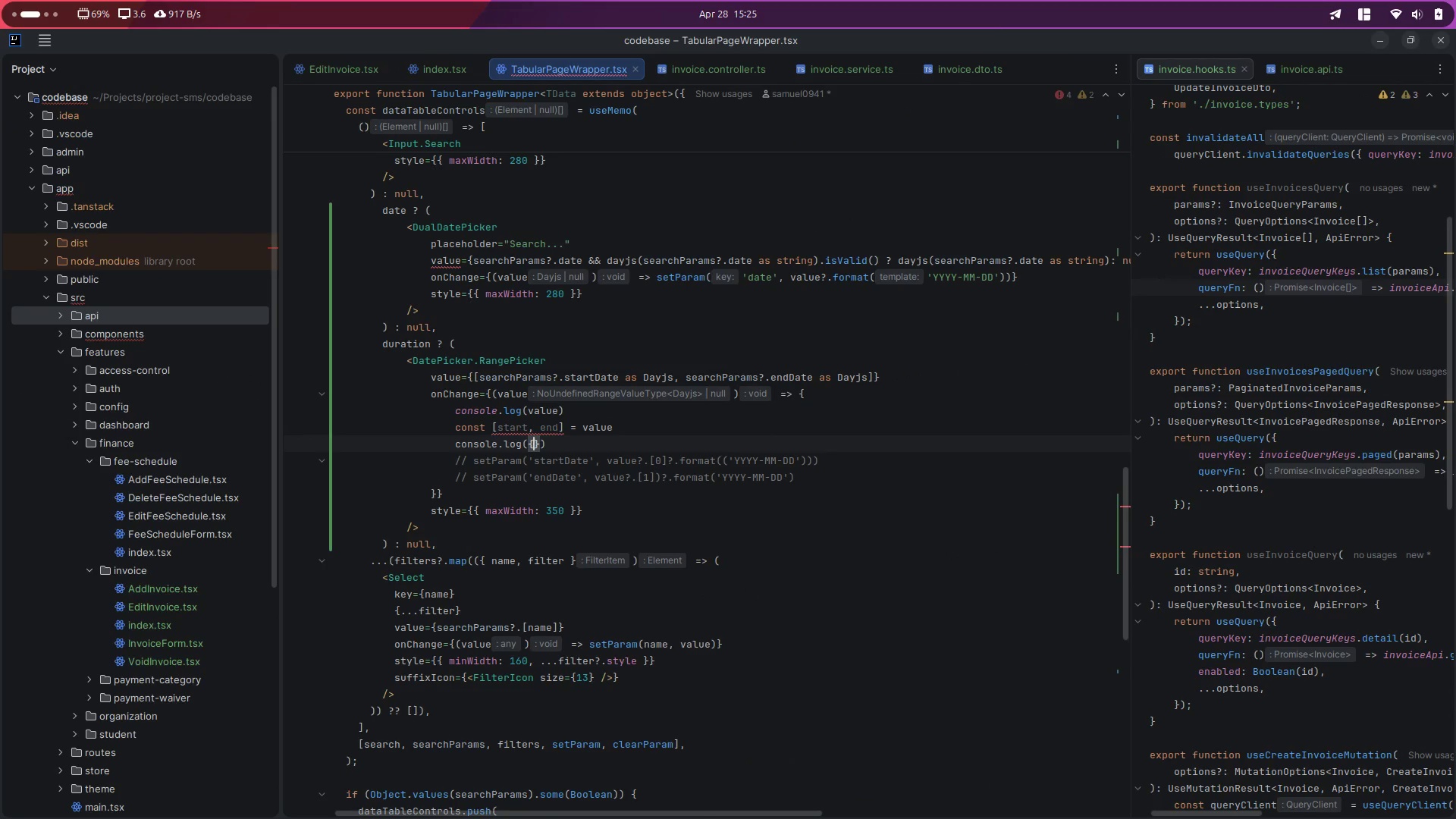 
key(Shift+Enter)
 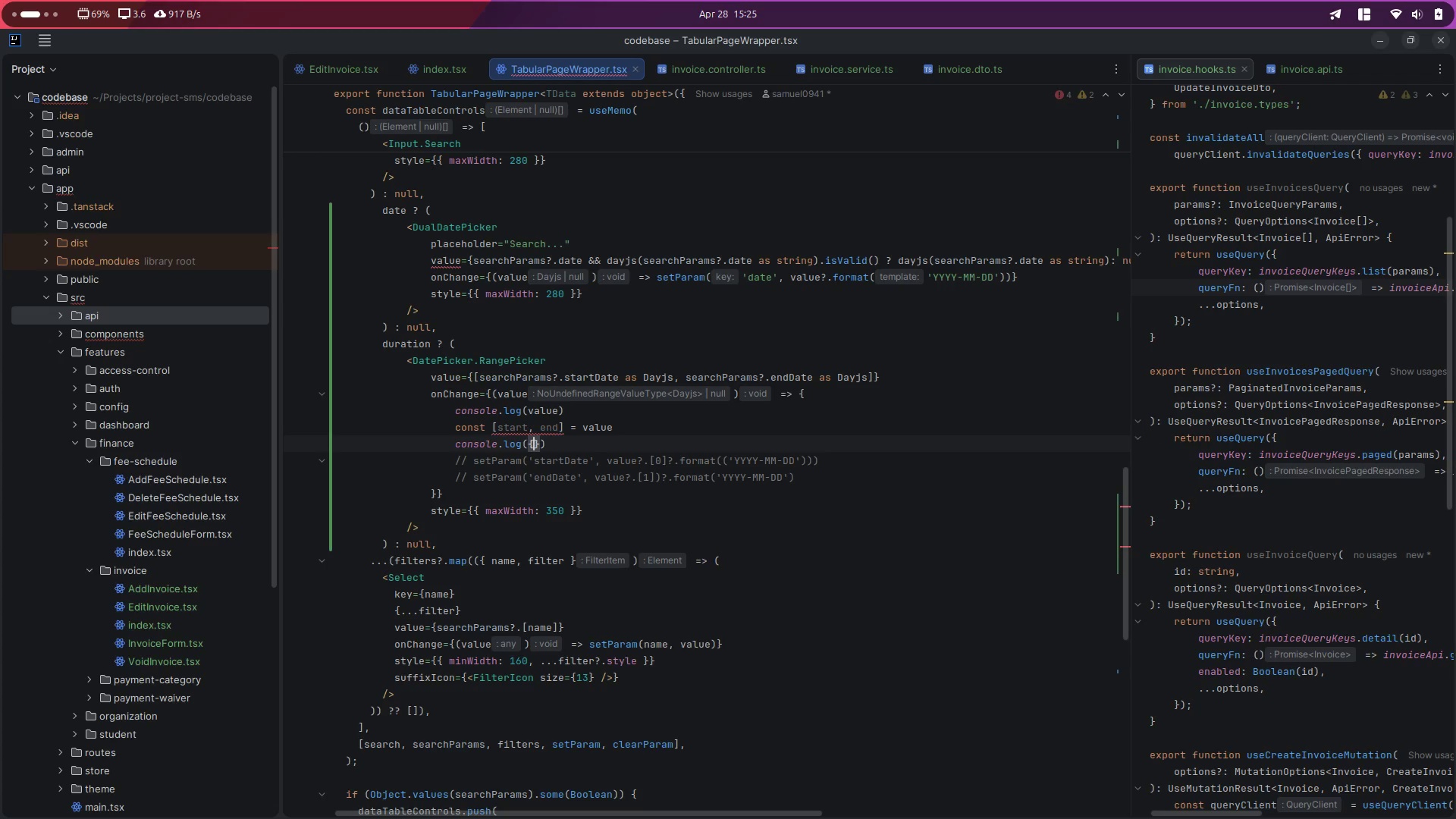 
type(start: start.for)
 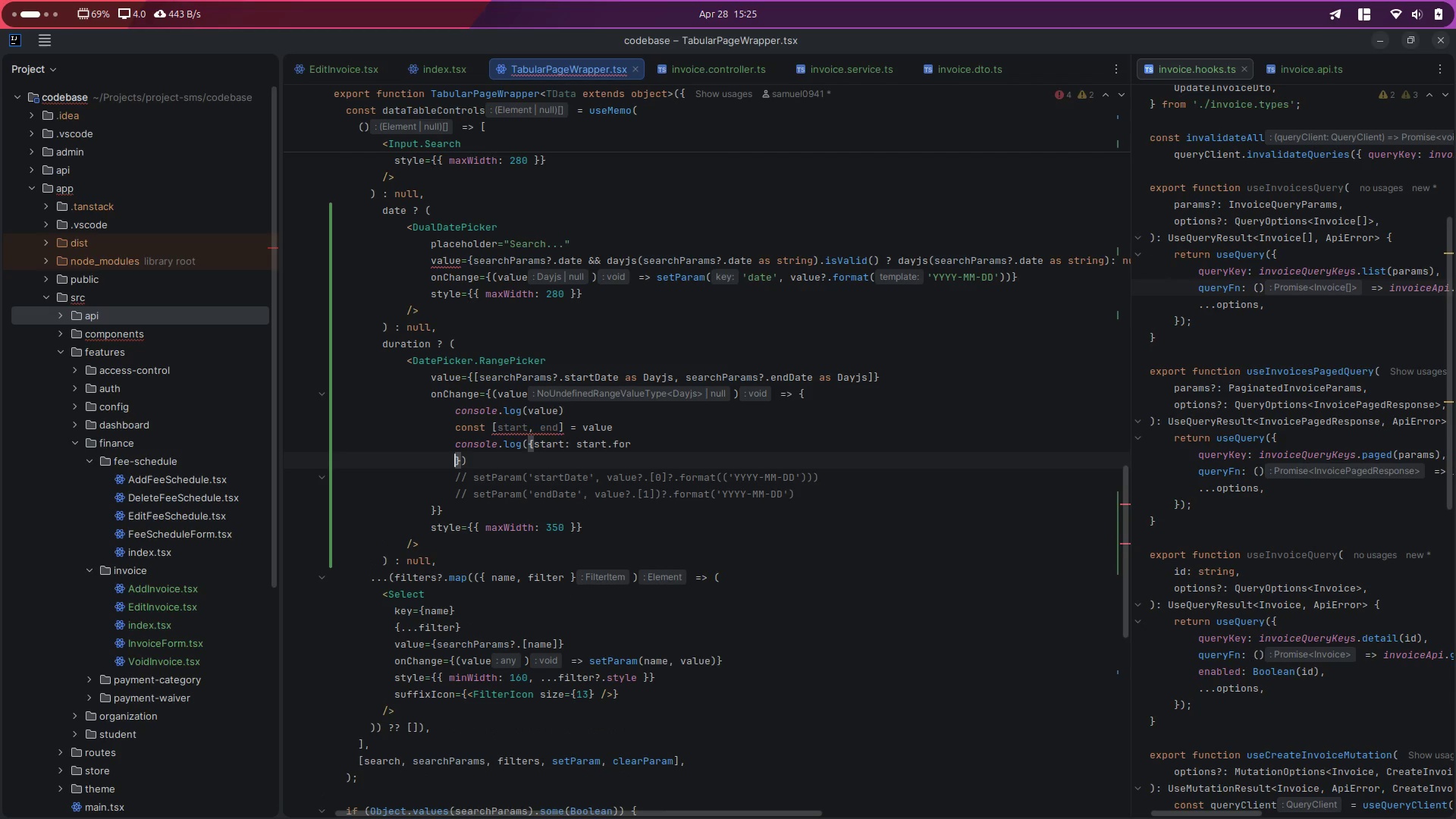 
 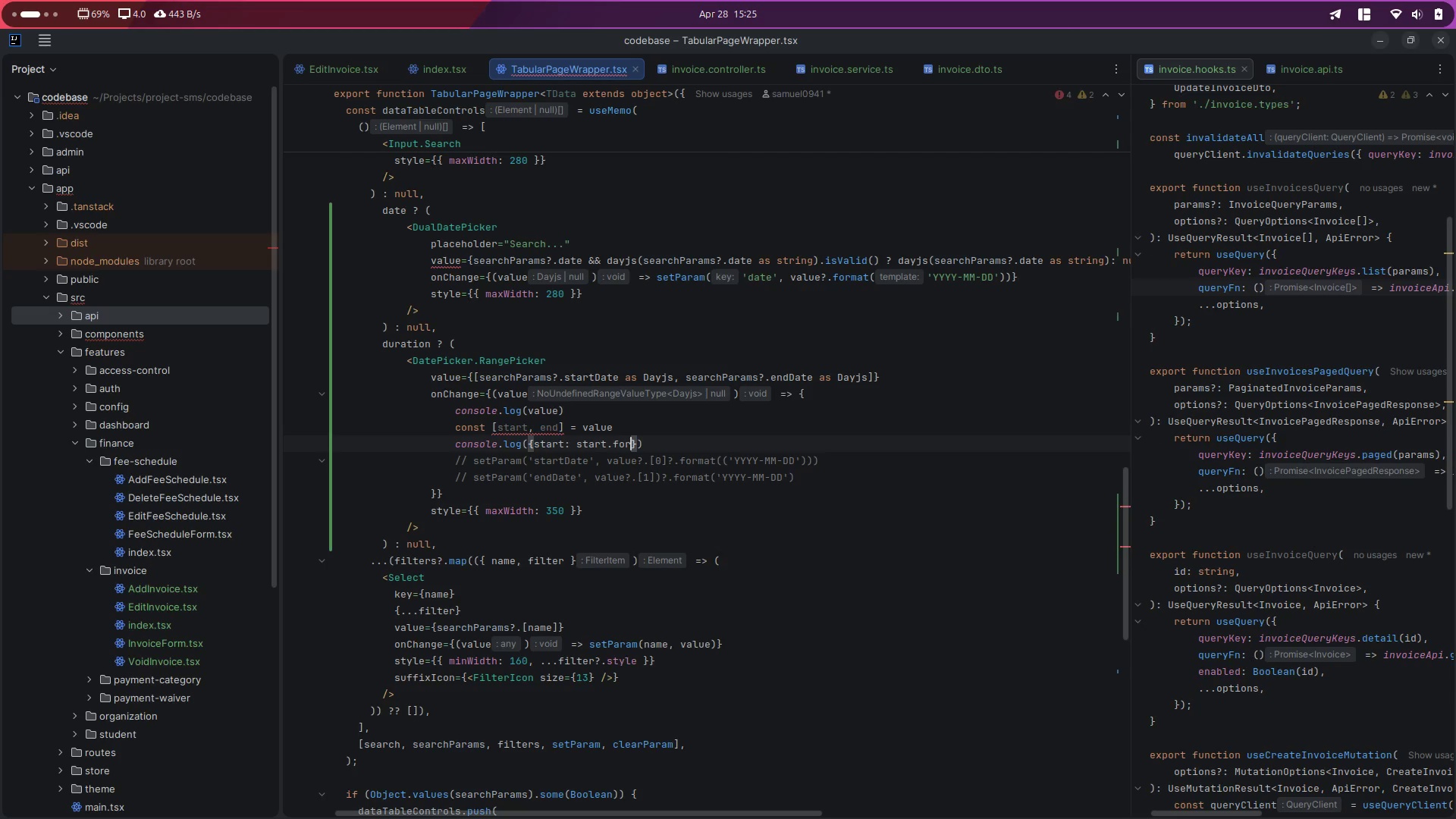 
key(Enter)
 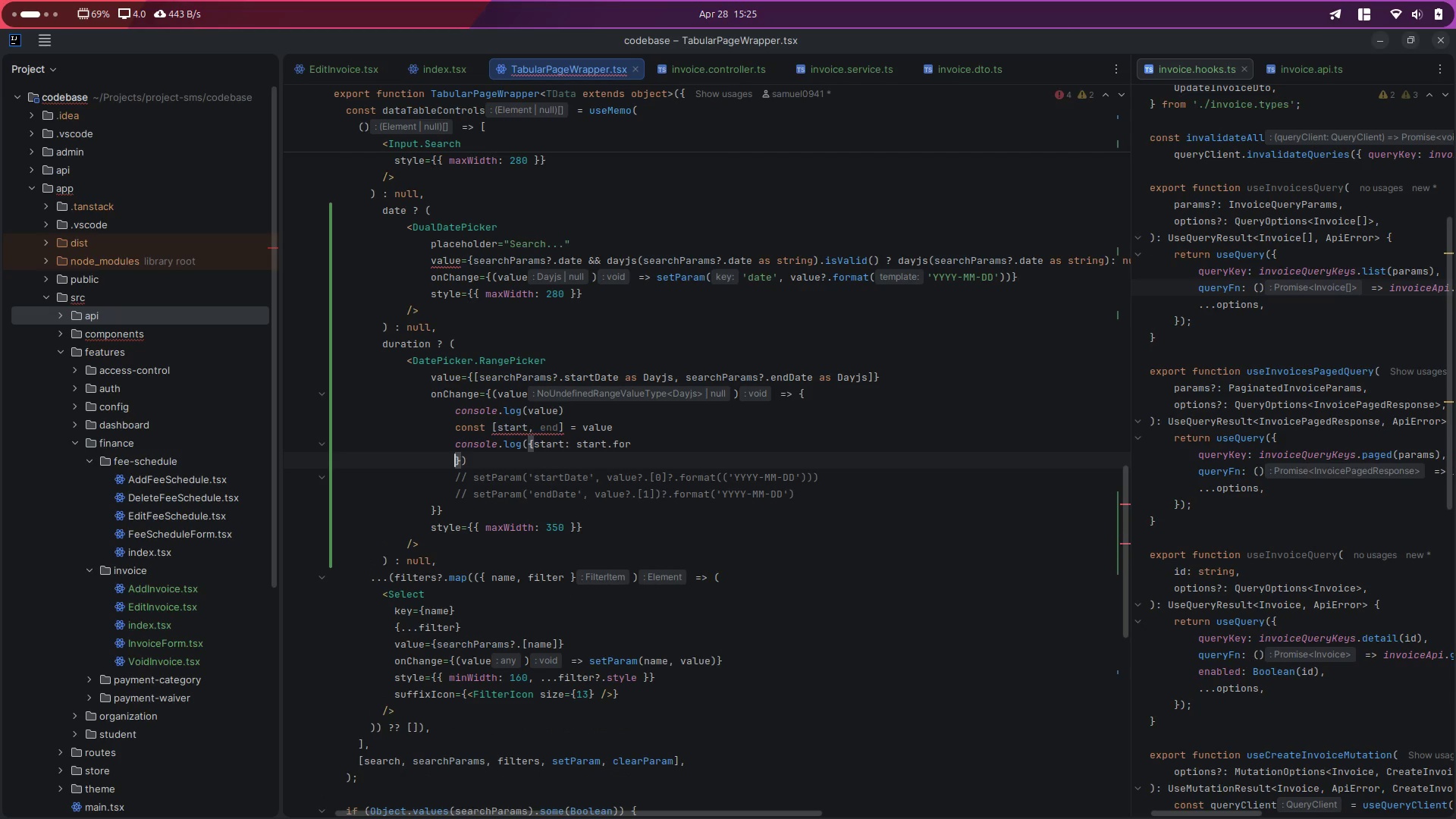 
key(Control+ControlLeft)
 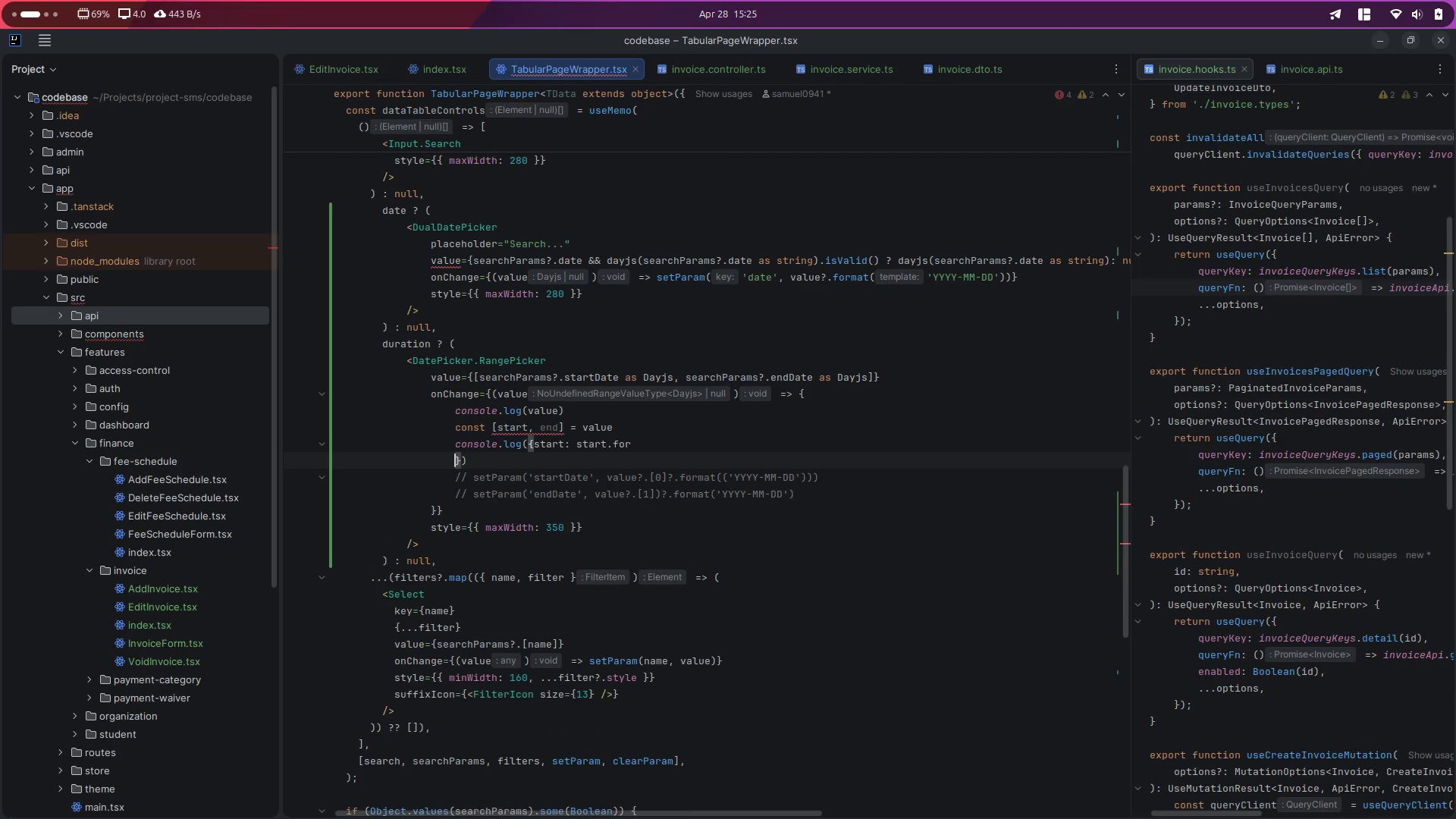 
key(Control+Z)
 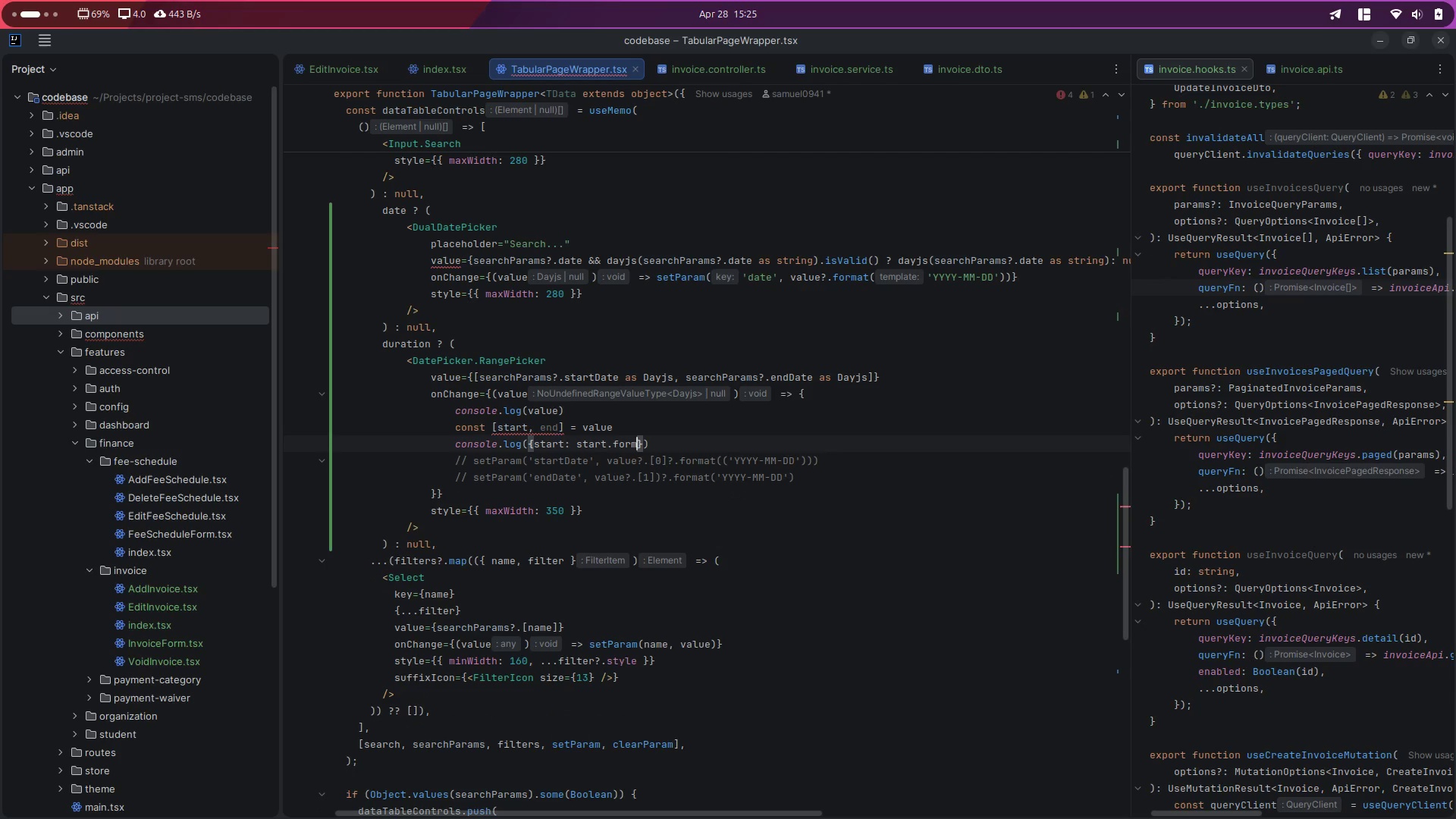 
type(mat('YYYY-MM-DD)
 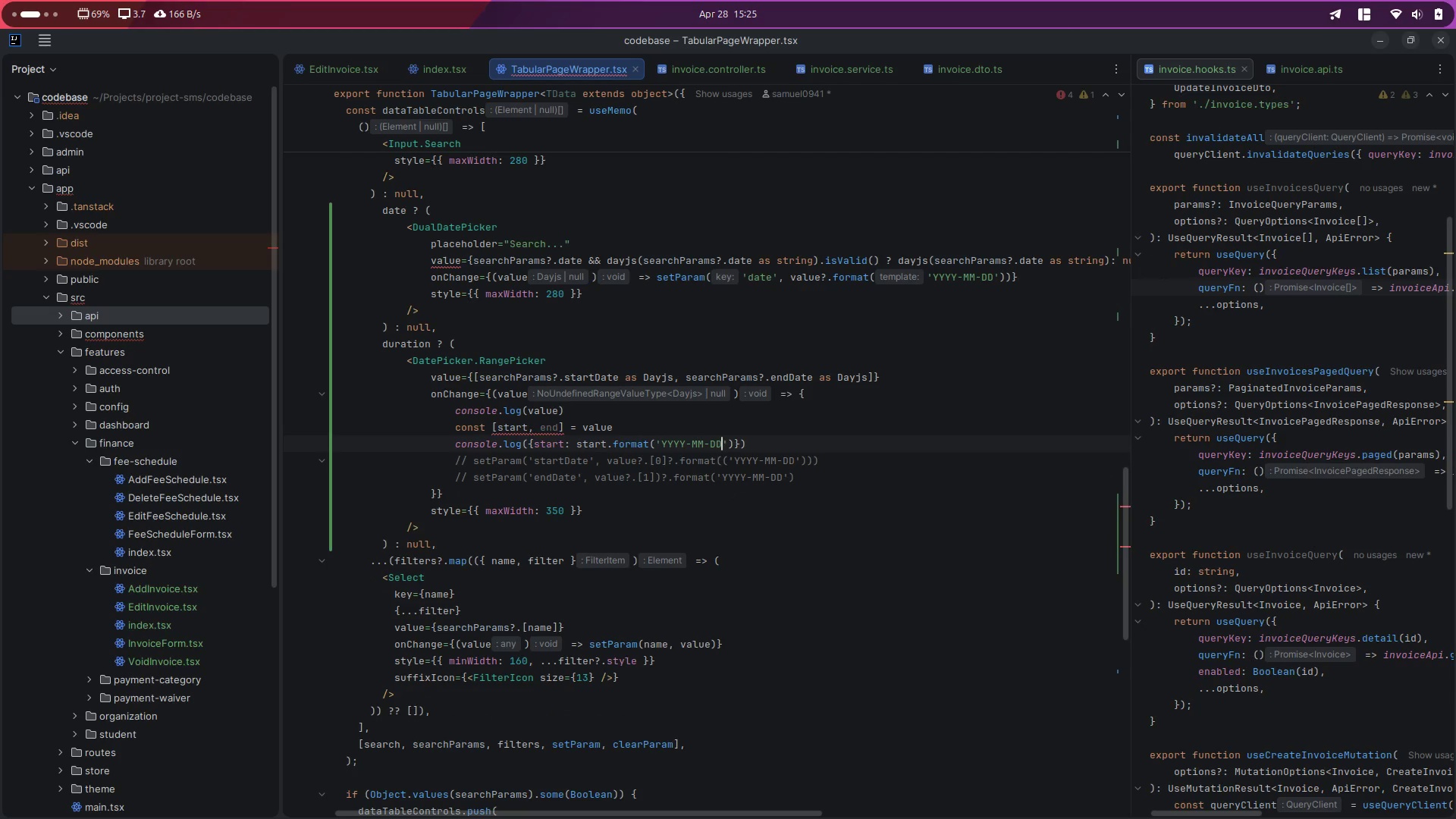 
key(ArrowRight)
 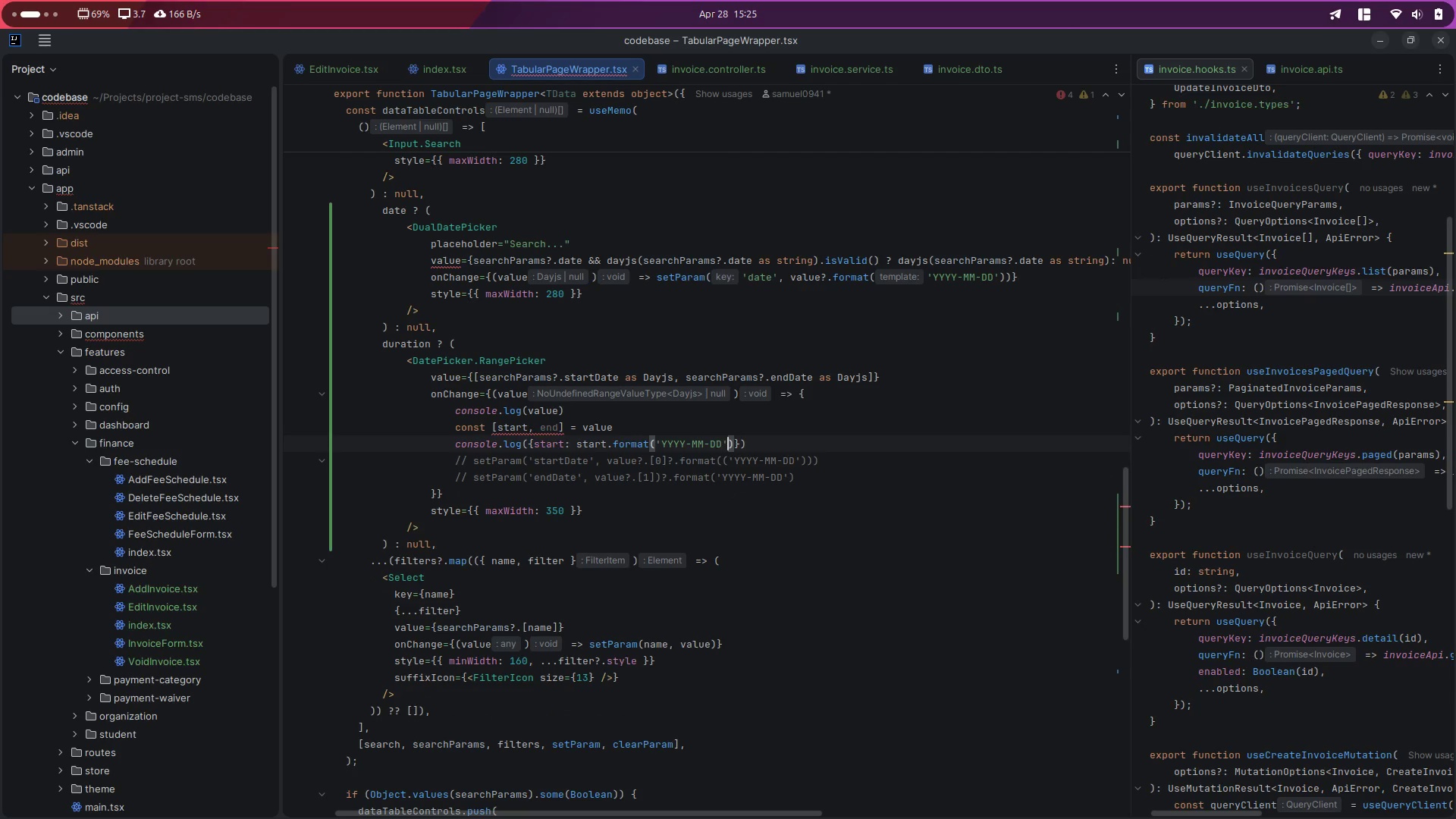 
key(ArrowRight)
 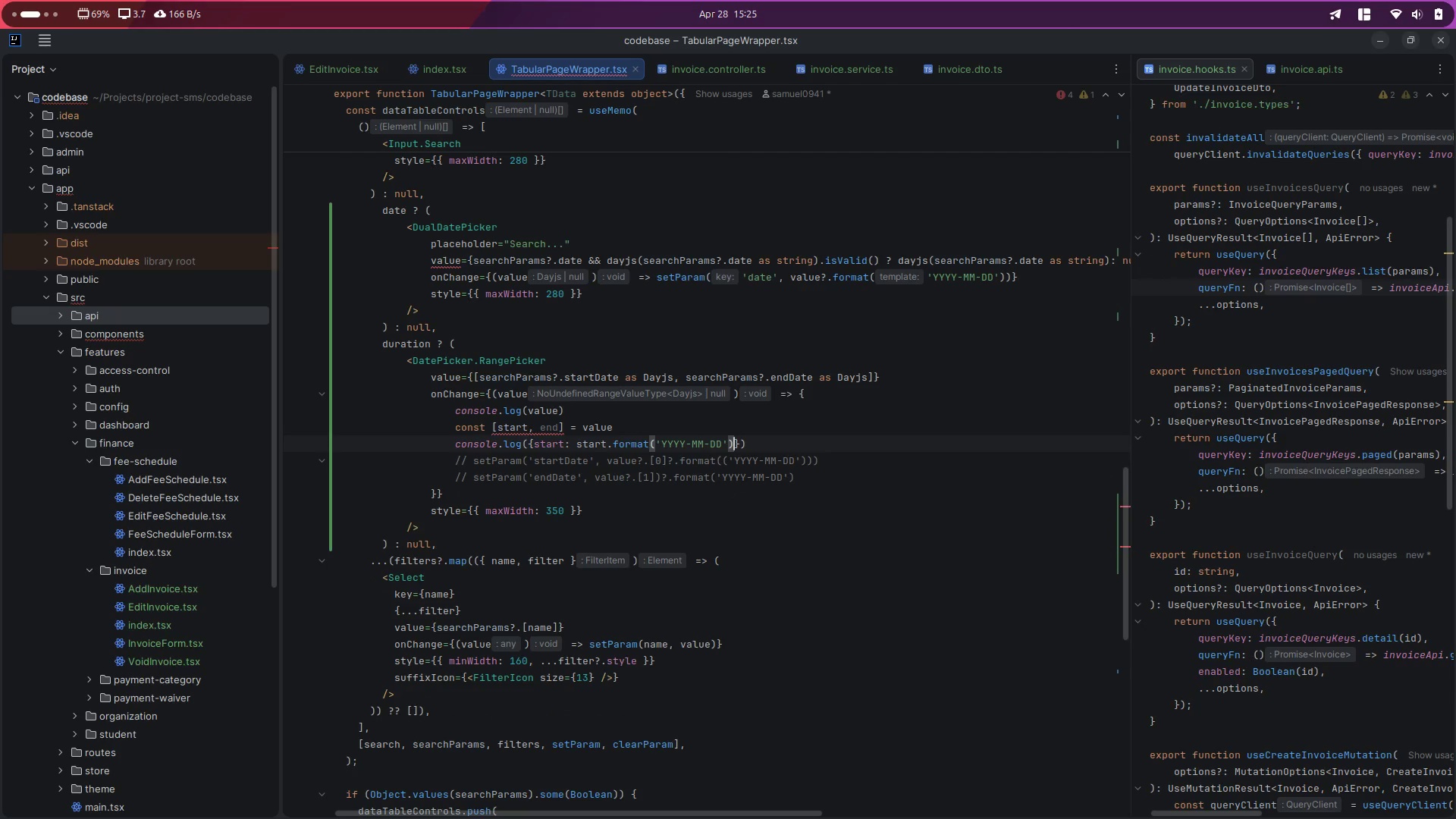 
type(, END)
key(Backspace)
key(Backspace)
key(Backspace)
type(end: end.)
key(Backspace)
type(?.format('YYYY-MM-DD)
 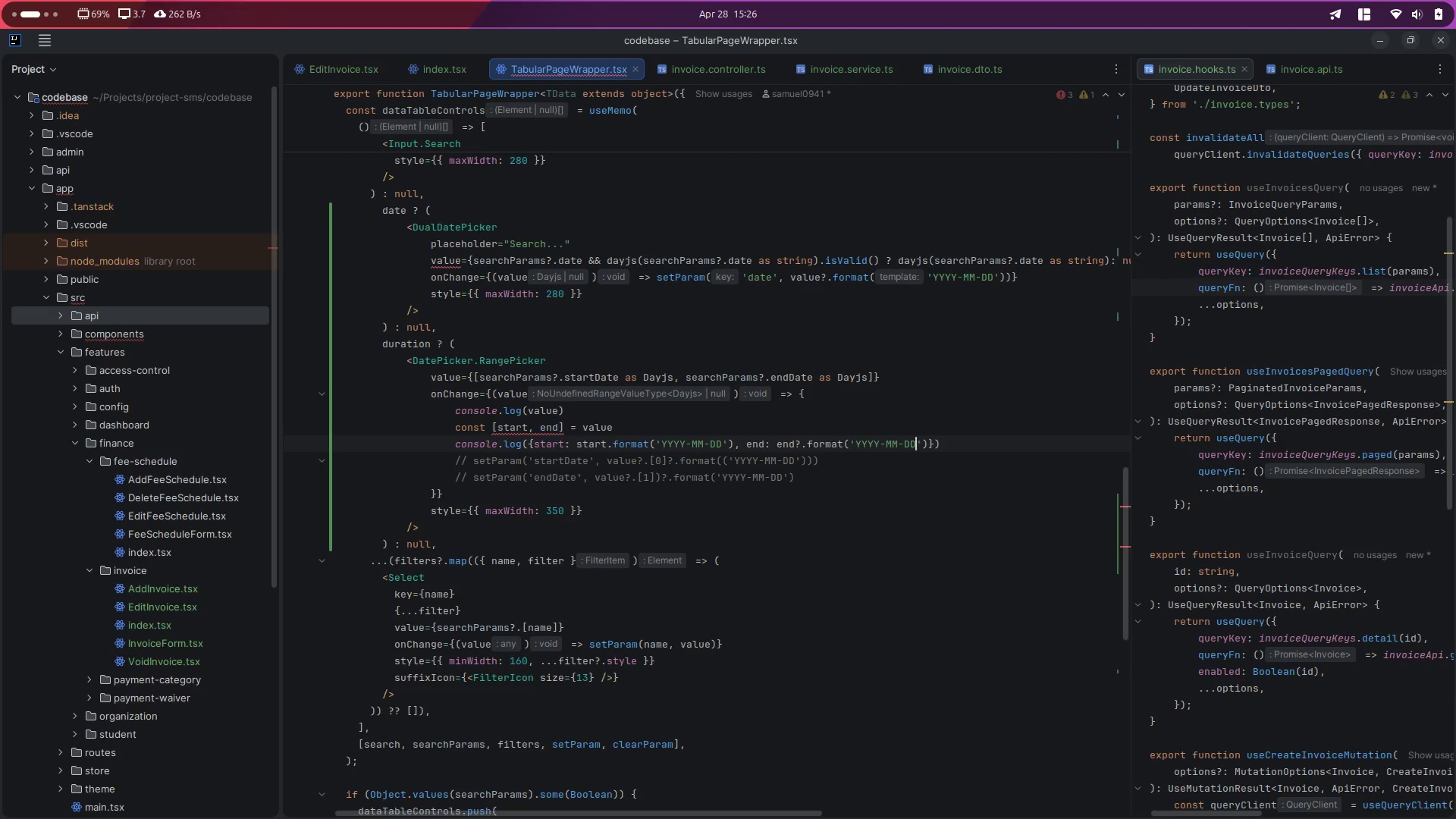 
key(Control+S)
 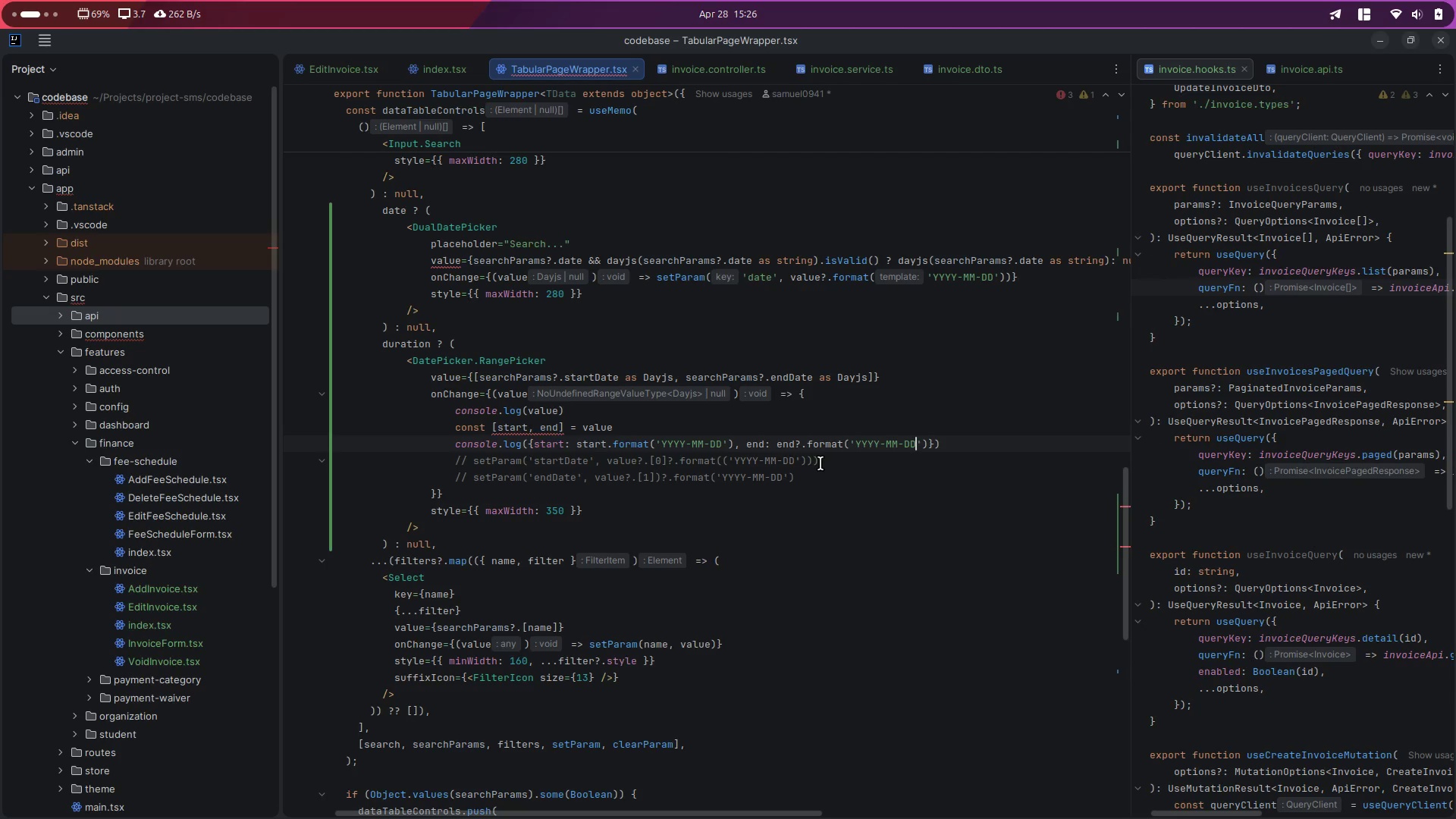 
key(Alt+Control+ArrowRight)
 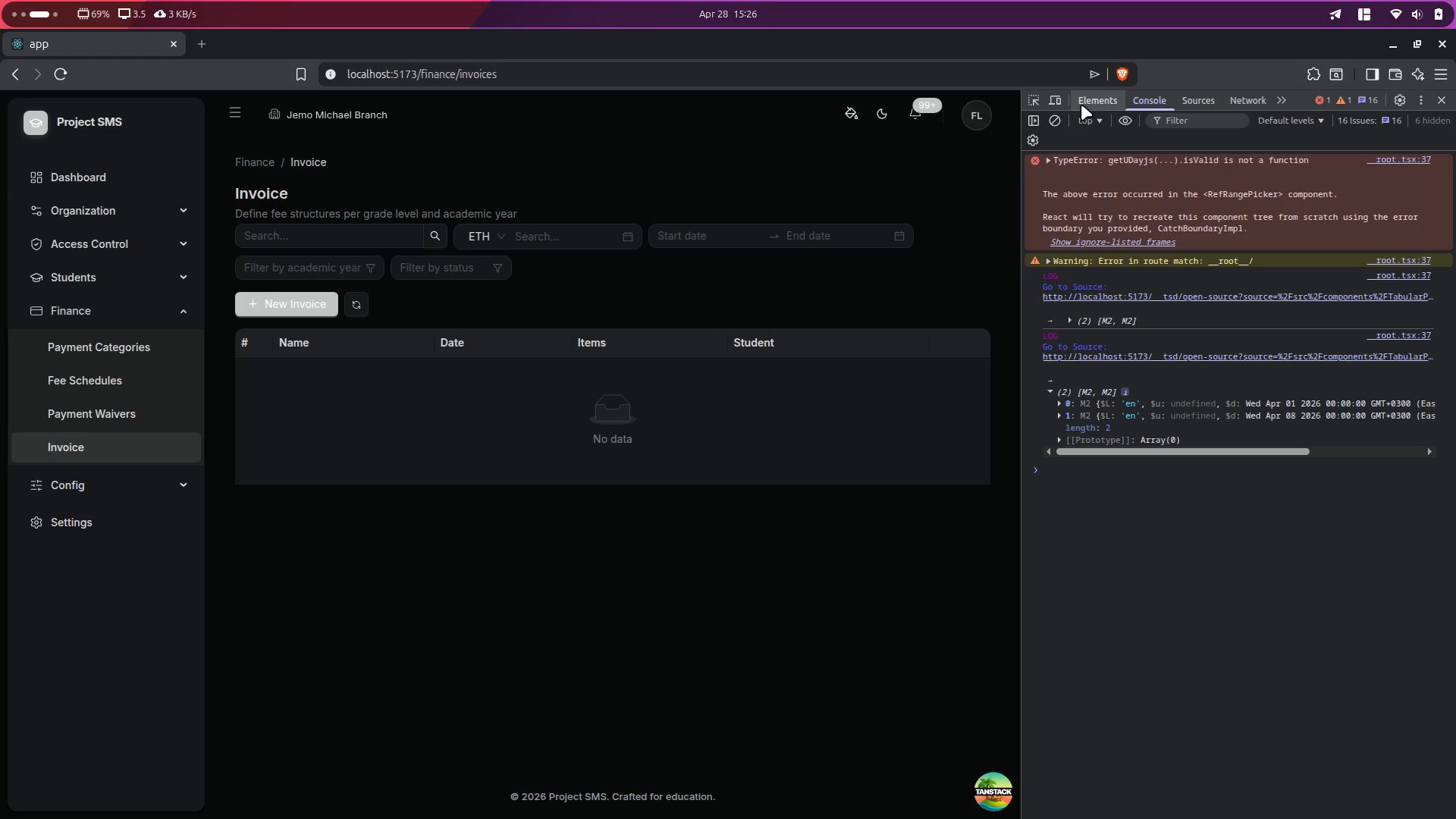 
left_click([1056, 124])
 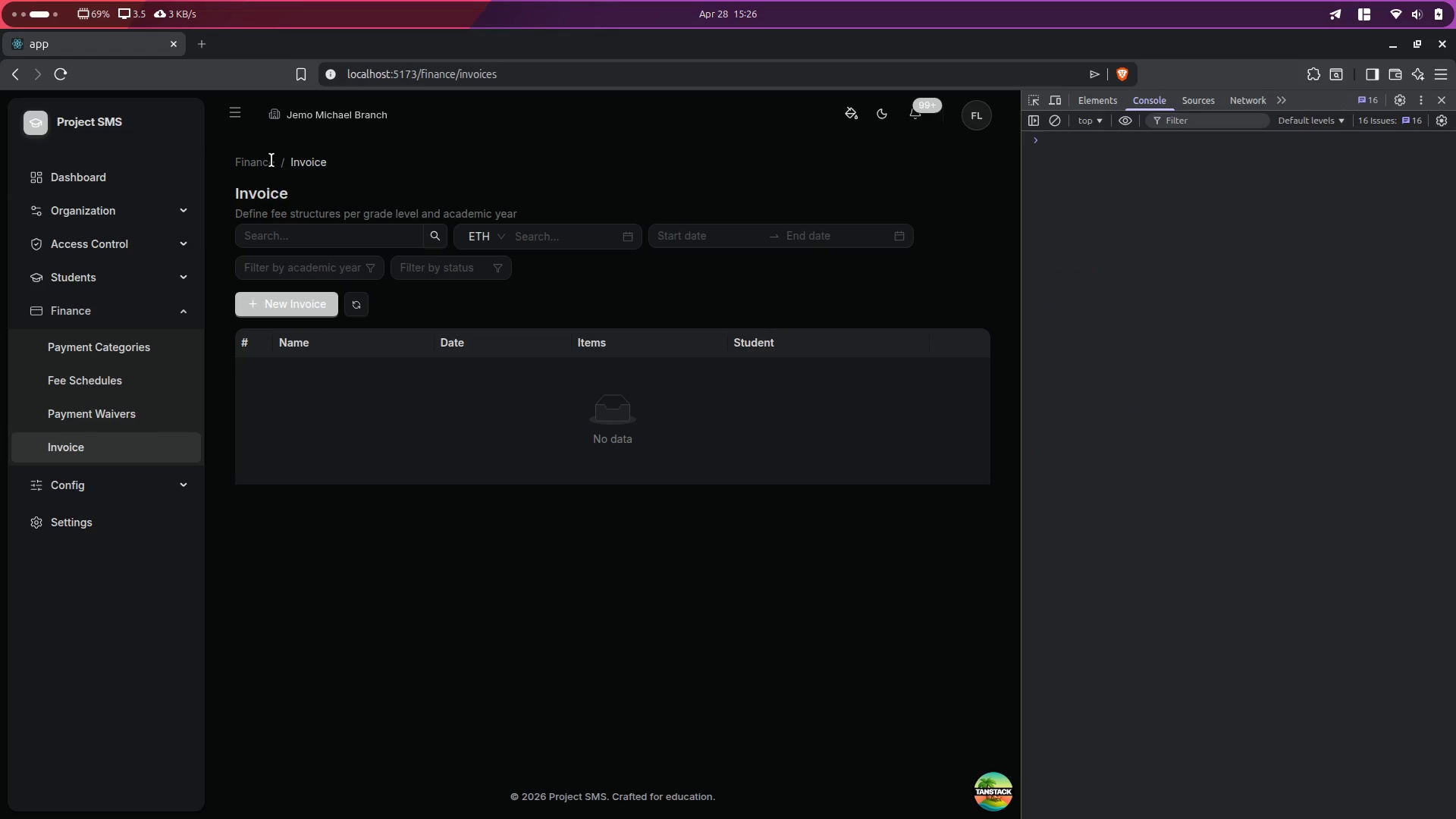 
left_click([236, 108])
 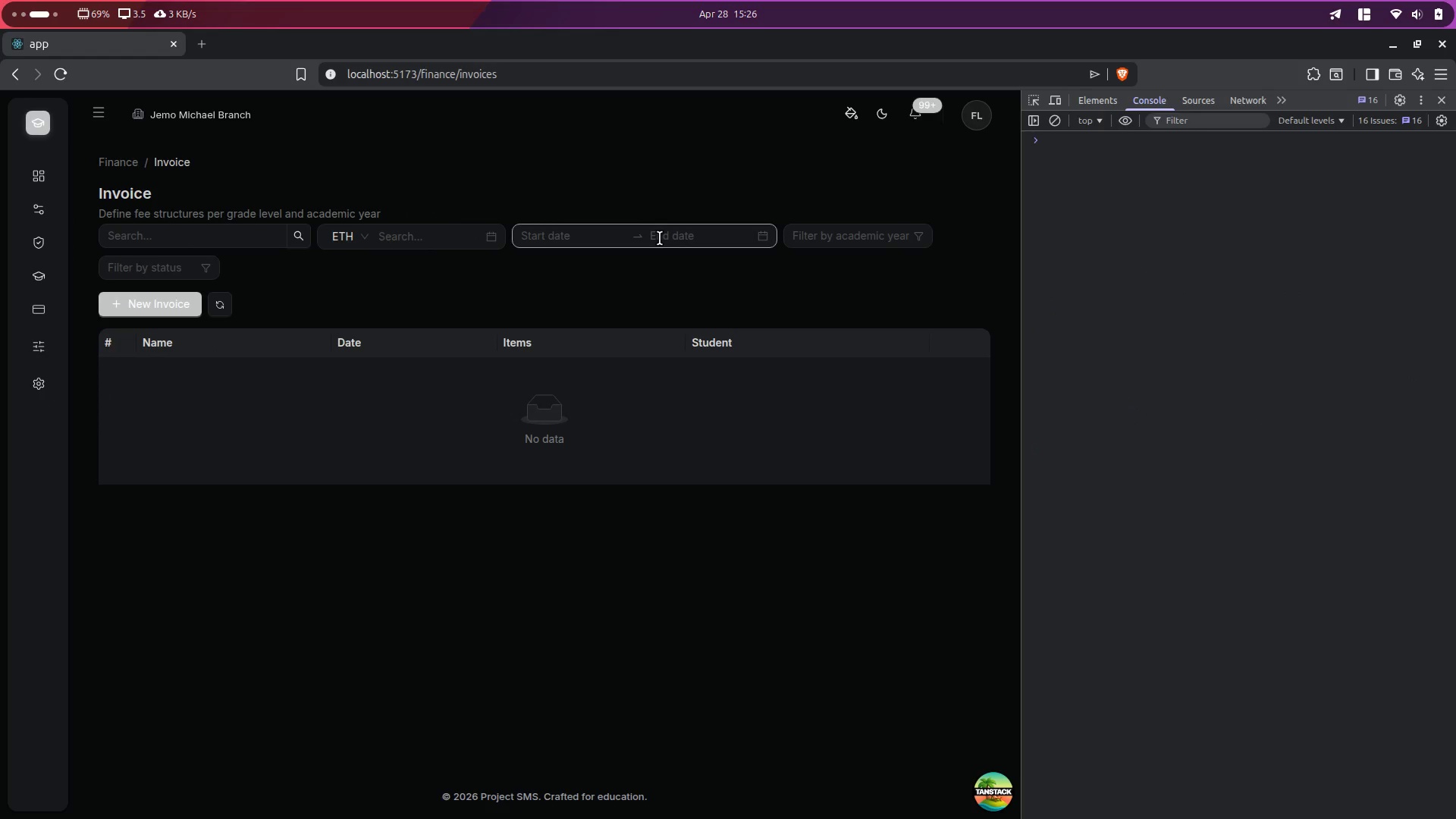 
left_click([667, 234])
 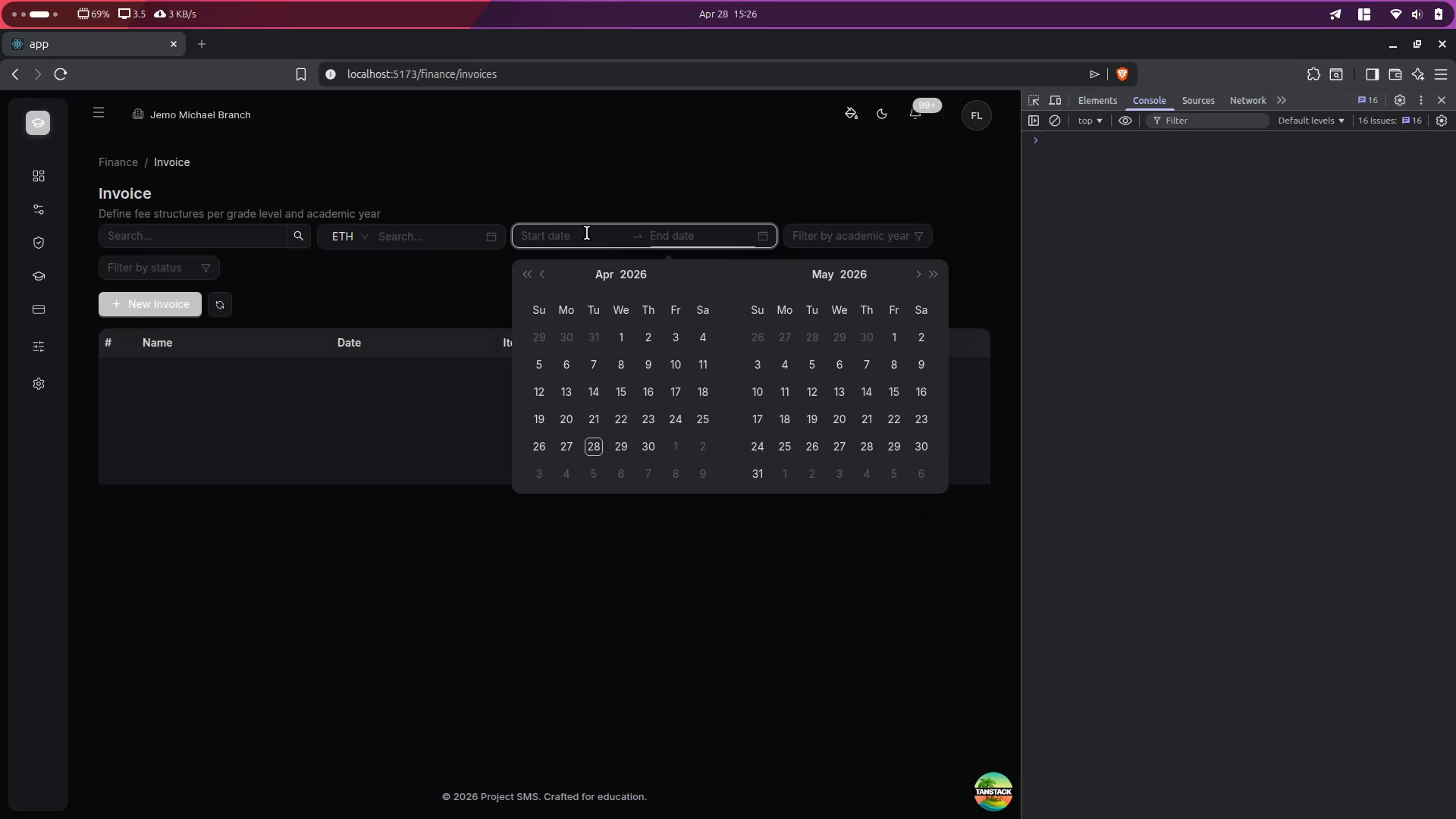 
left_click([587, 233])
 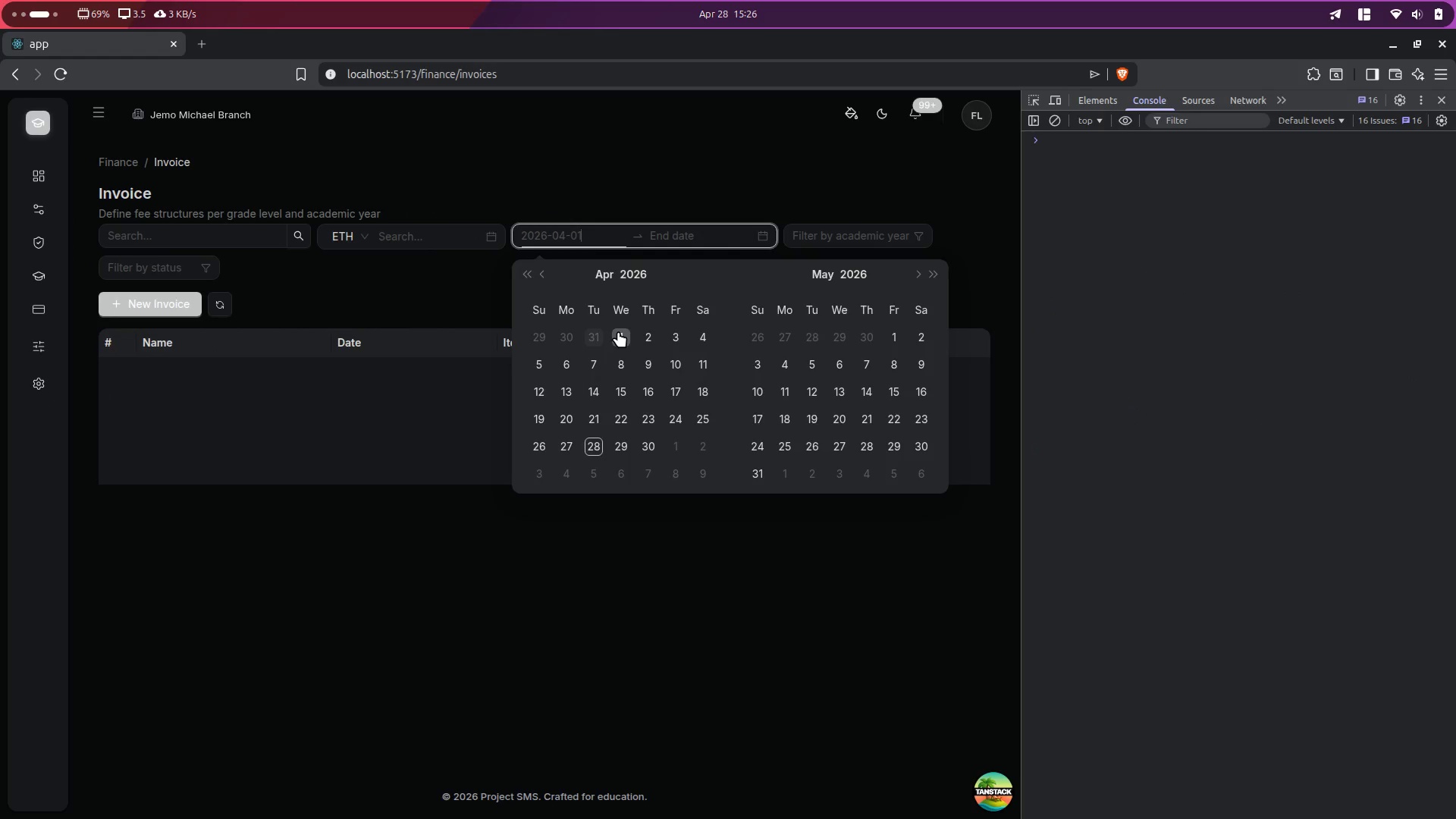 
left_click([623, 331])
 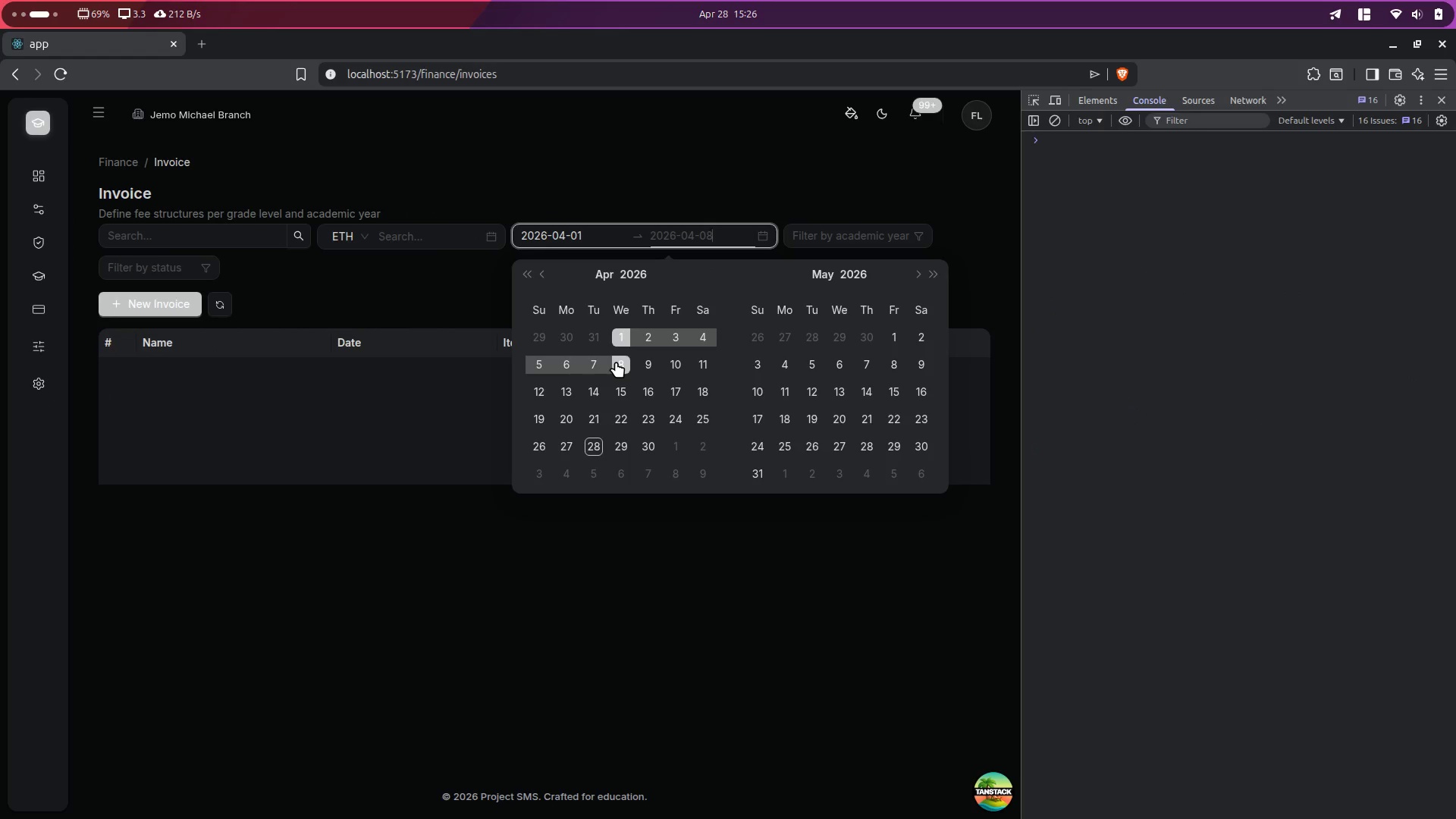 
left_click([616, 362])
 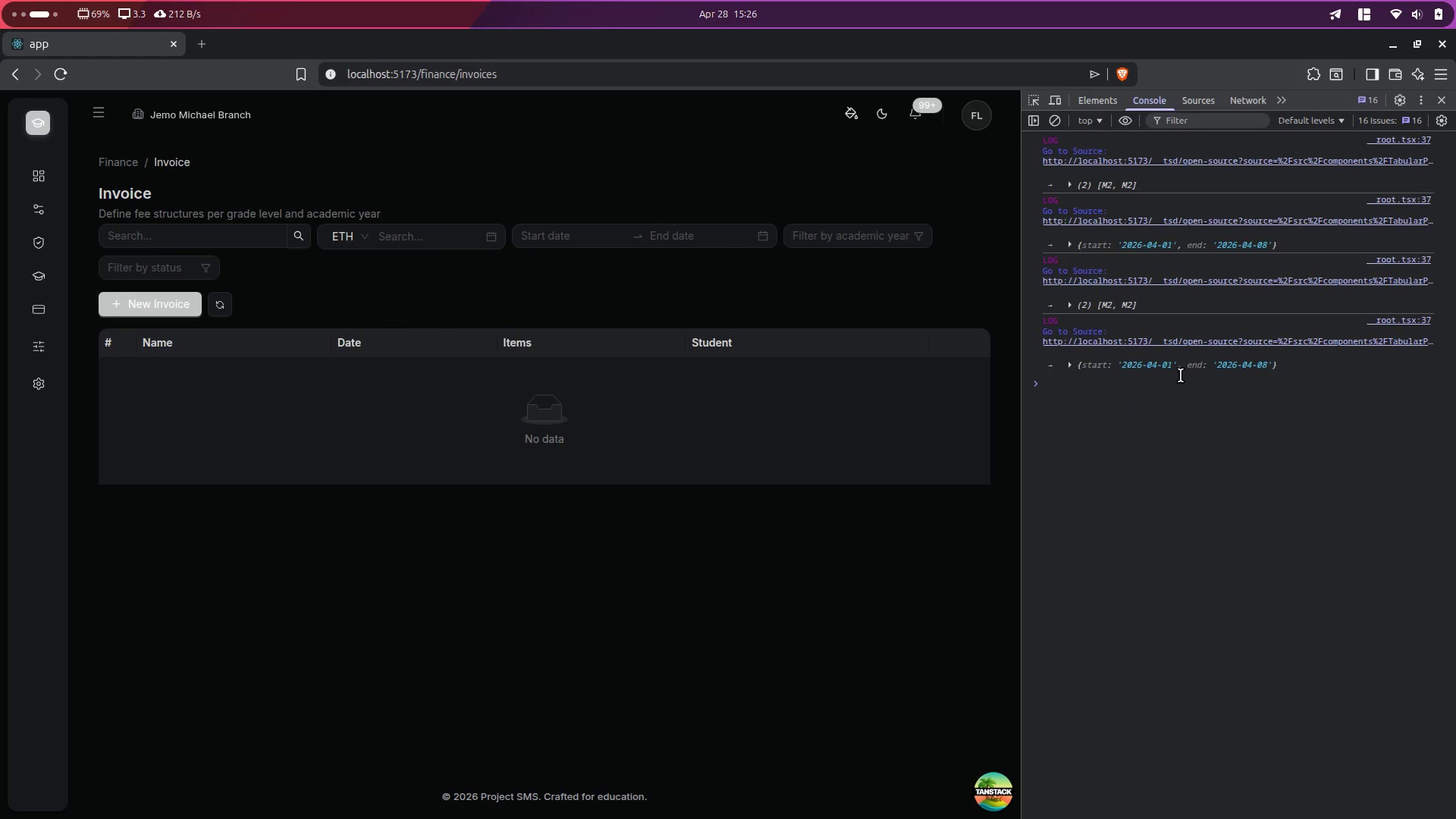 
key(Alt+Control+ArrowLeft)
 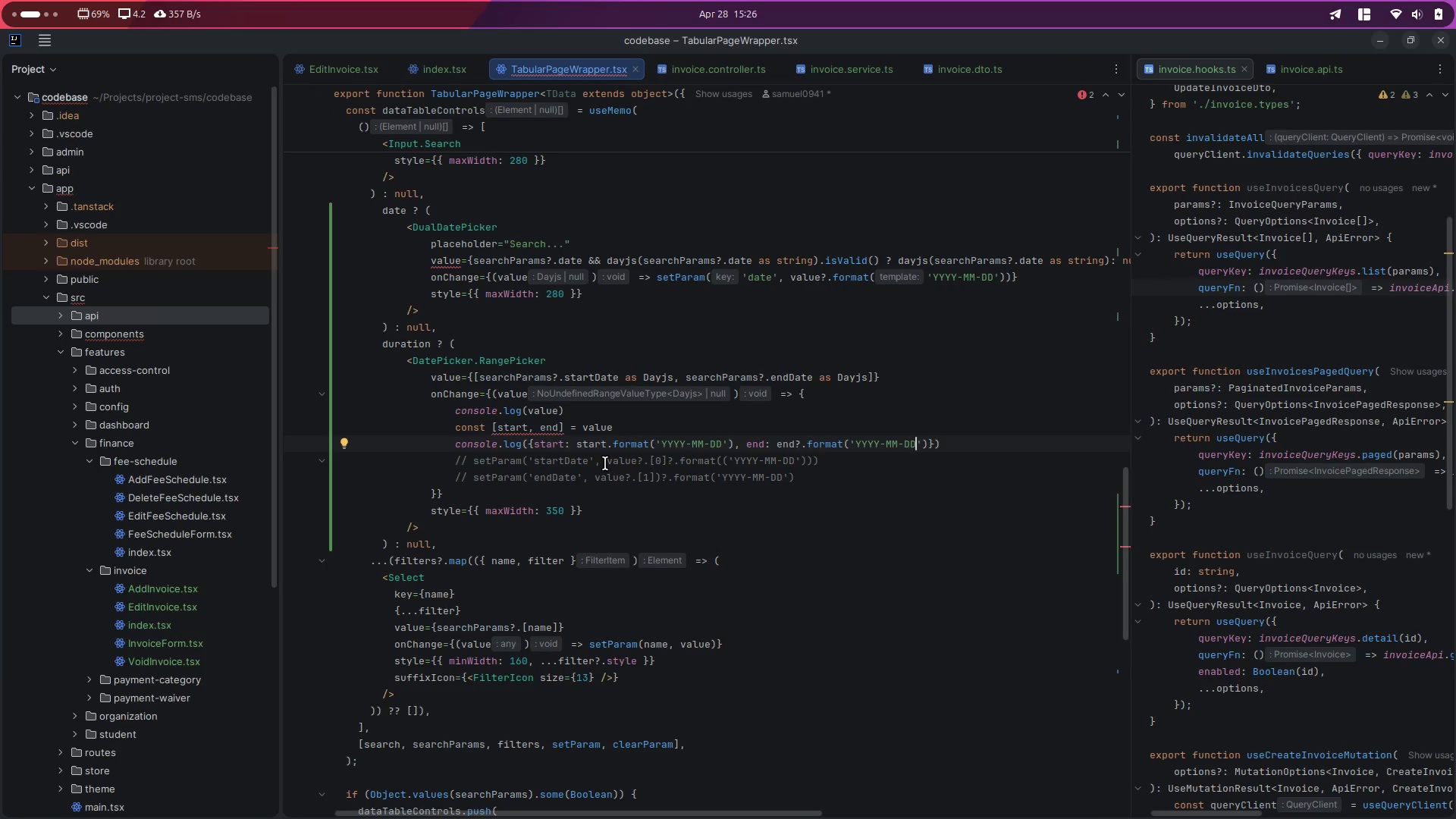 
left_click([601, 462])
 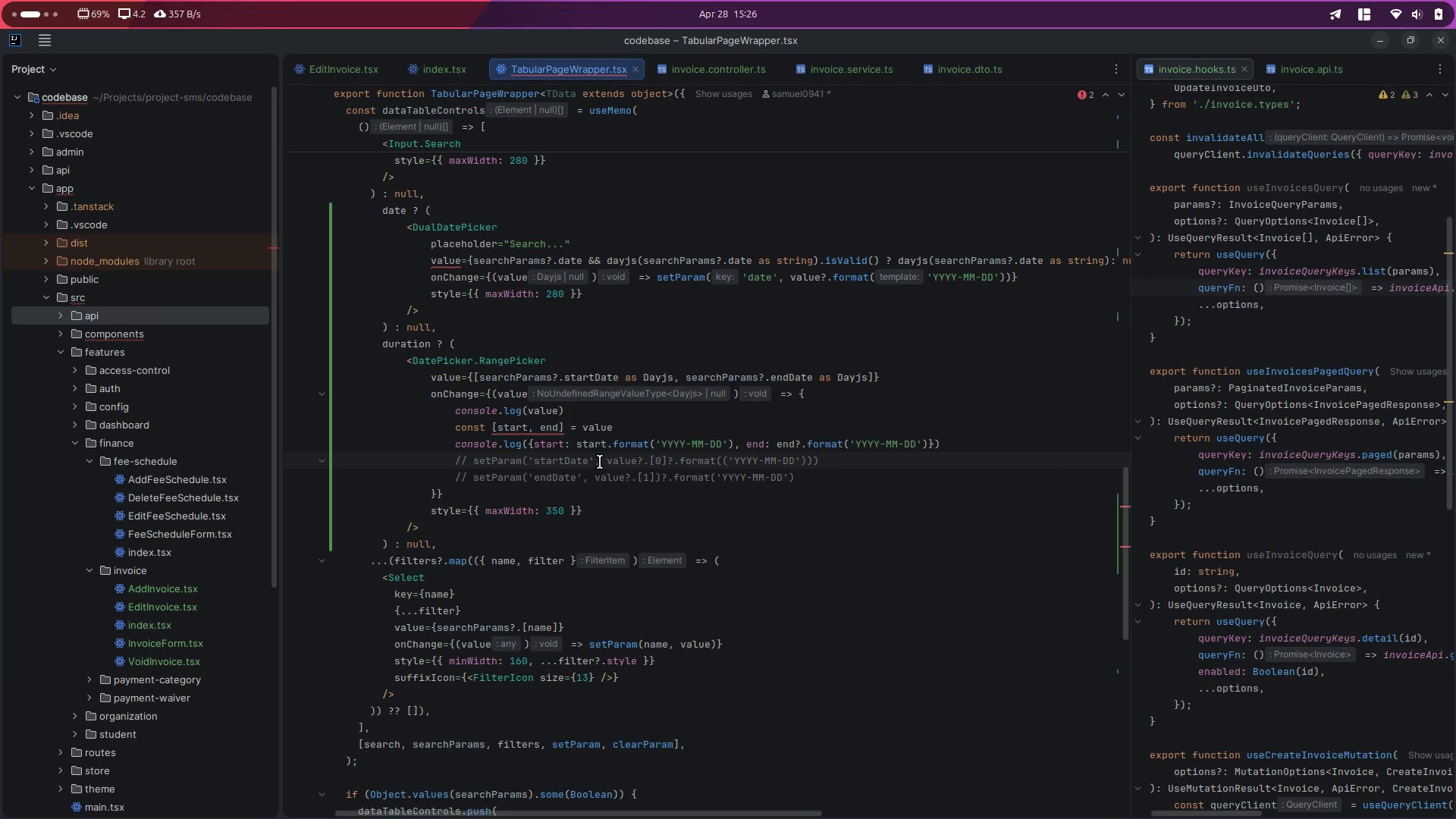 
key(ArrowUp)
 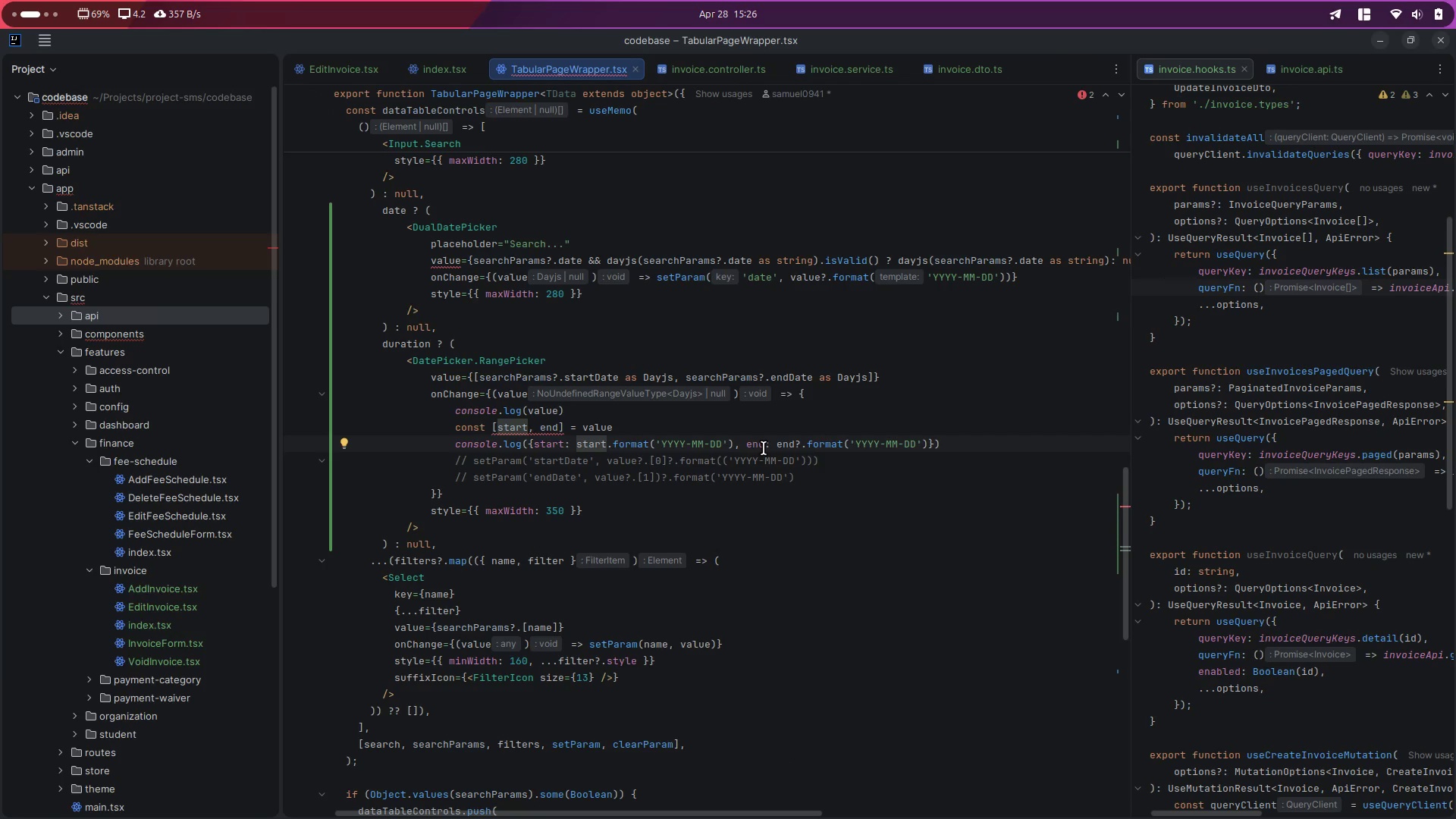 
key(Alt+Control+ArrowRight)
 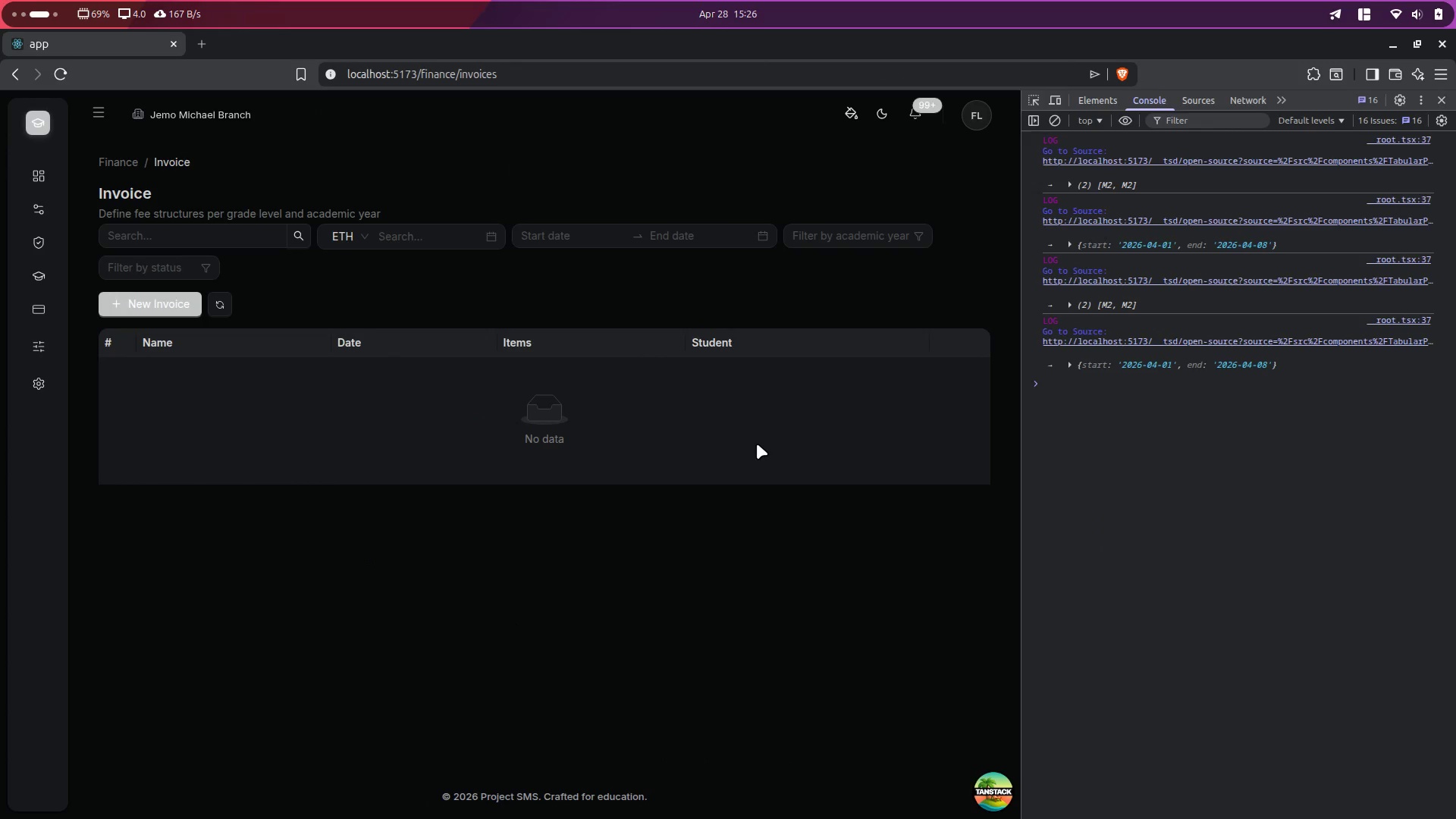 
key(Alt+Control+ArrowLeft)
 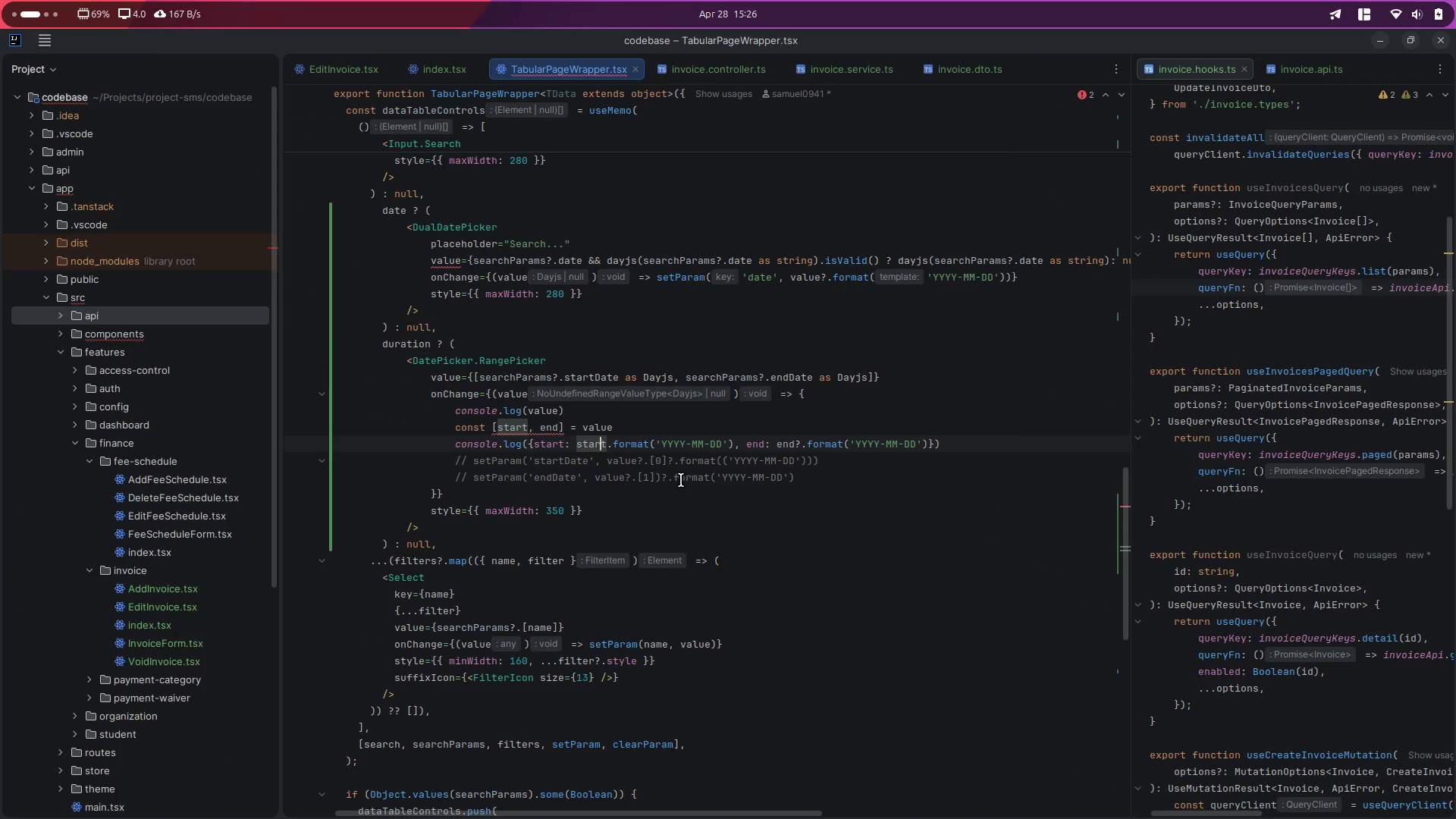 
left_click([700, 462])
 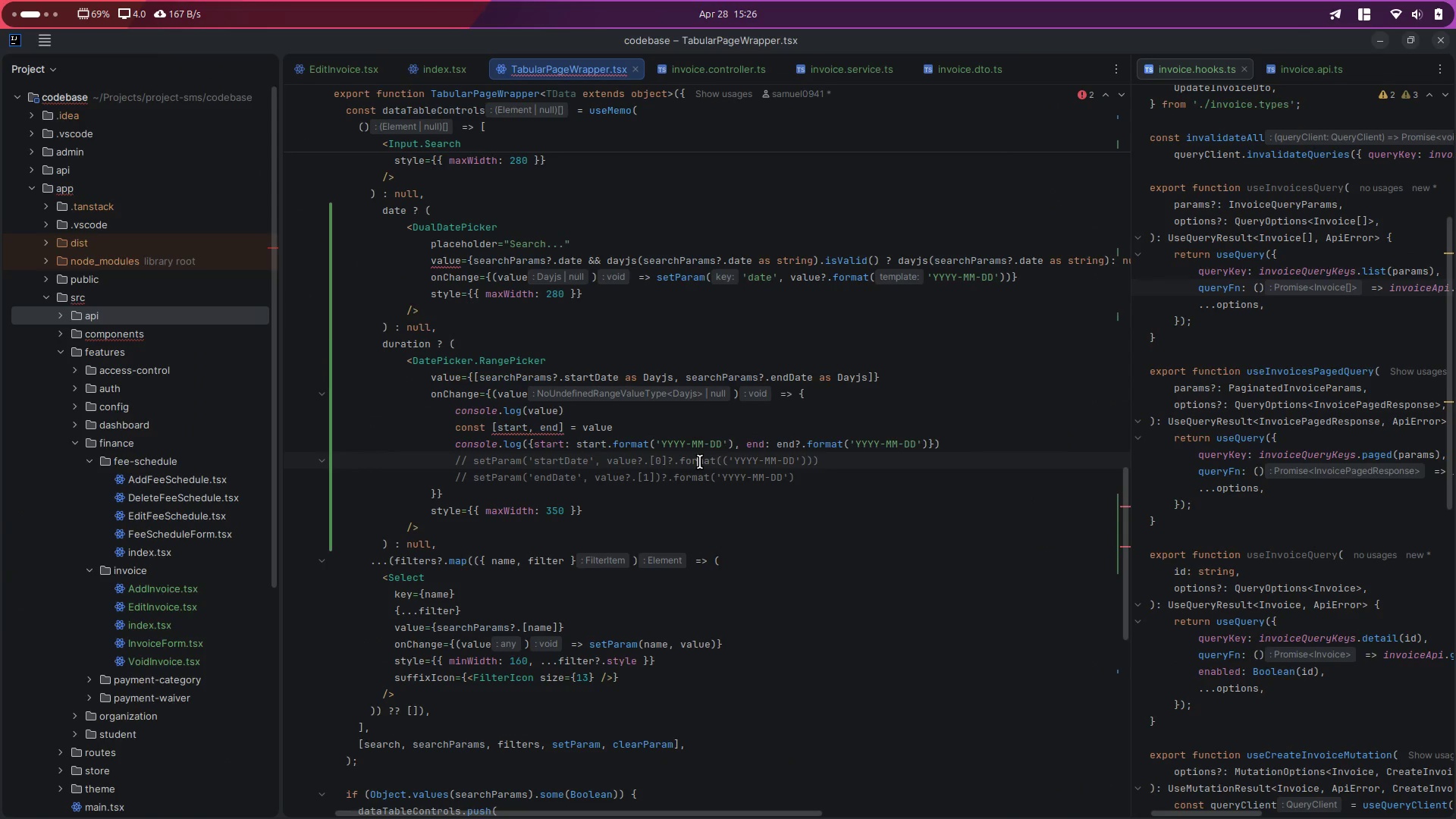 
key(Control+Slash)
 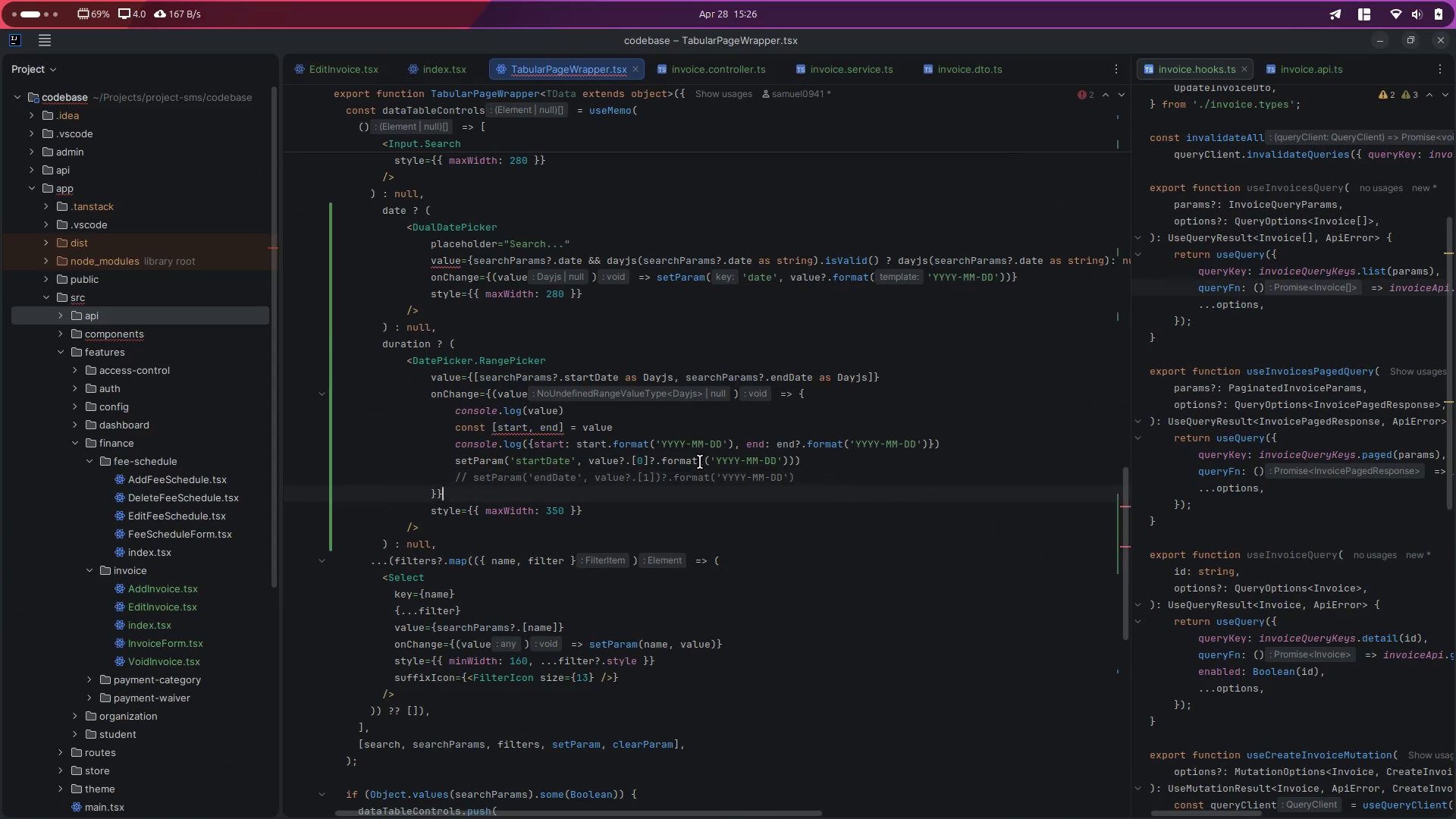 
key(ArrowDown)
 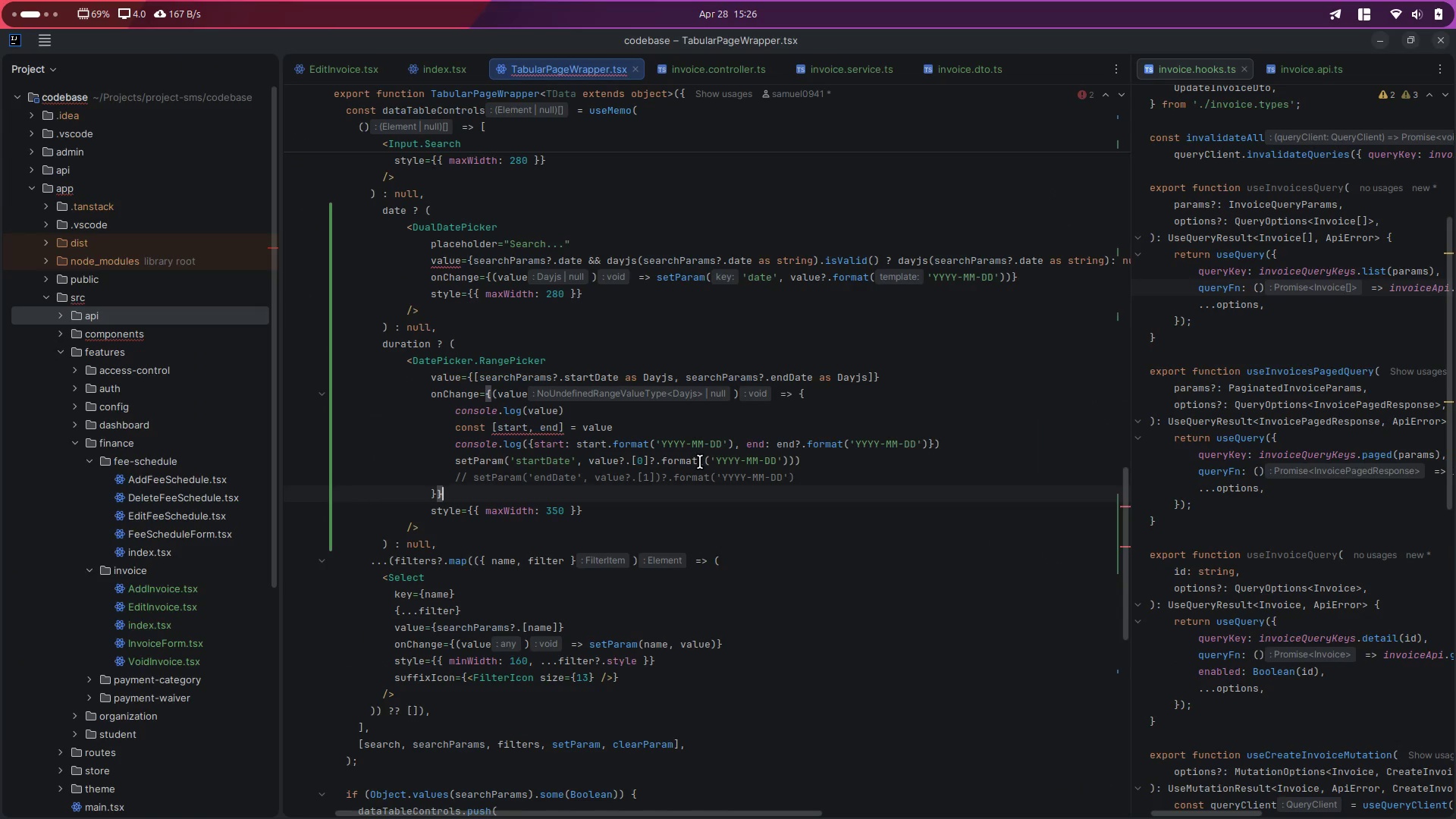 
key(Control+Slash)
 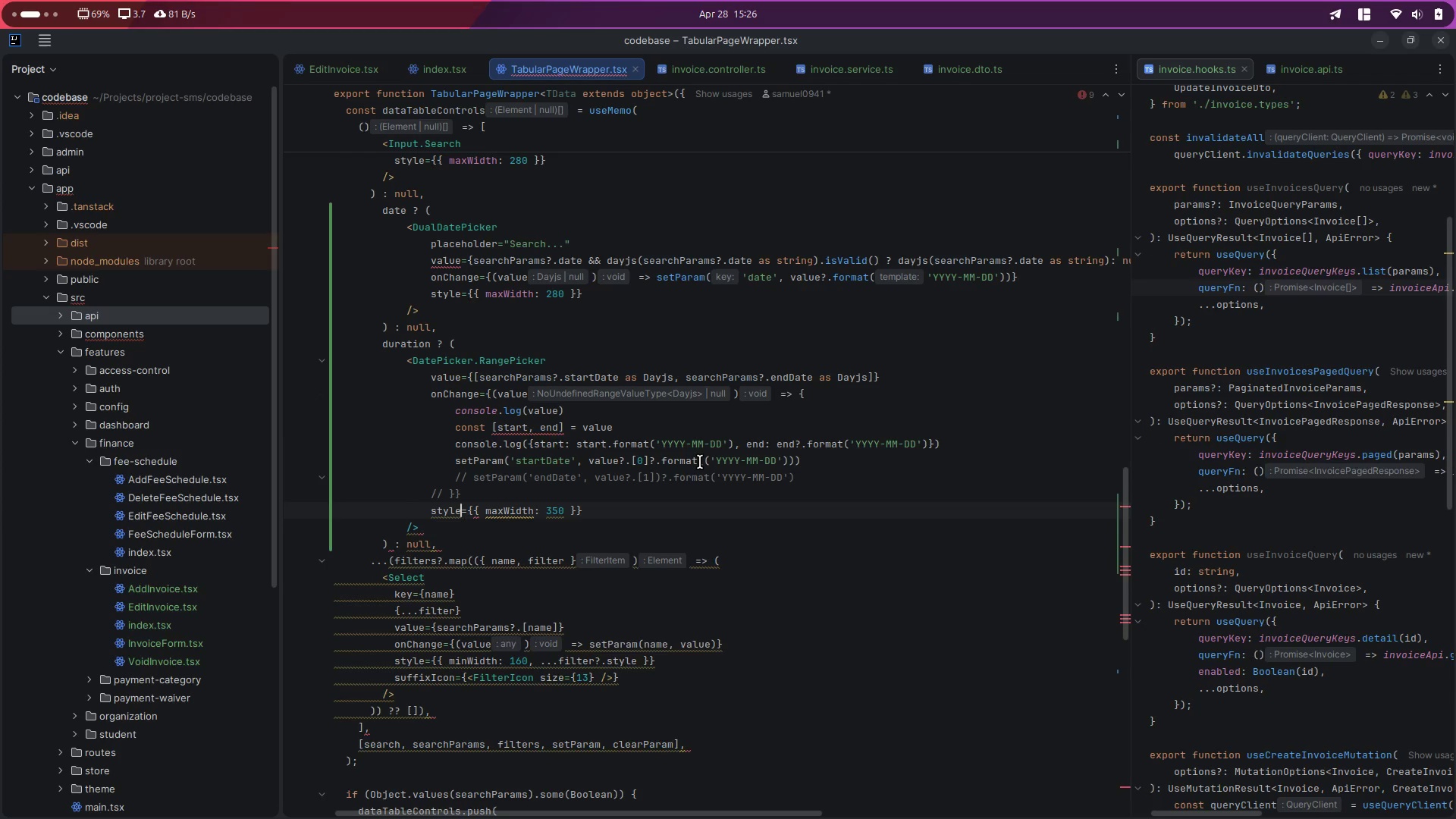 
key(Control+Z)
 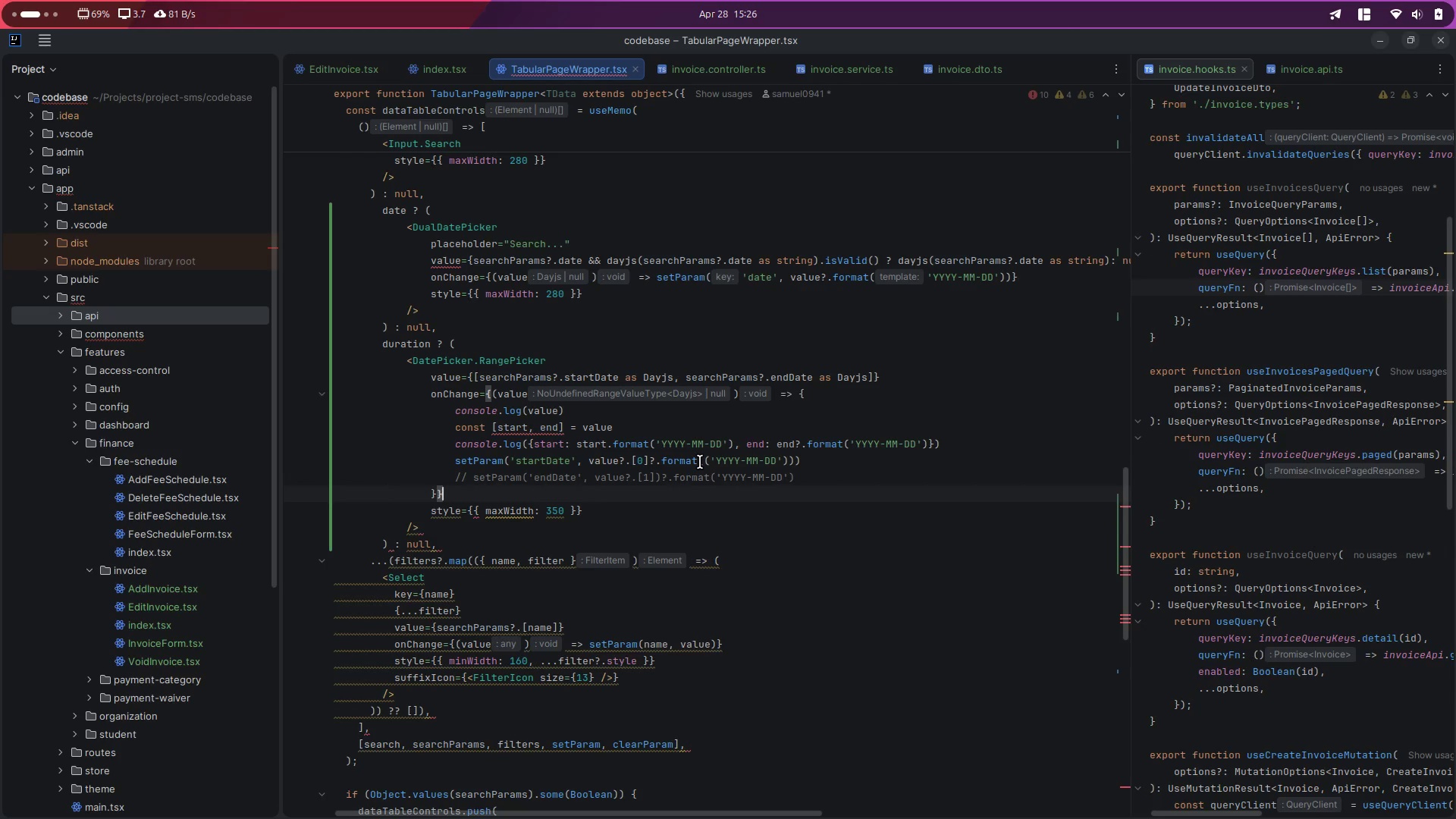 
key(ArrowUp)
 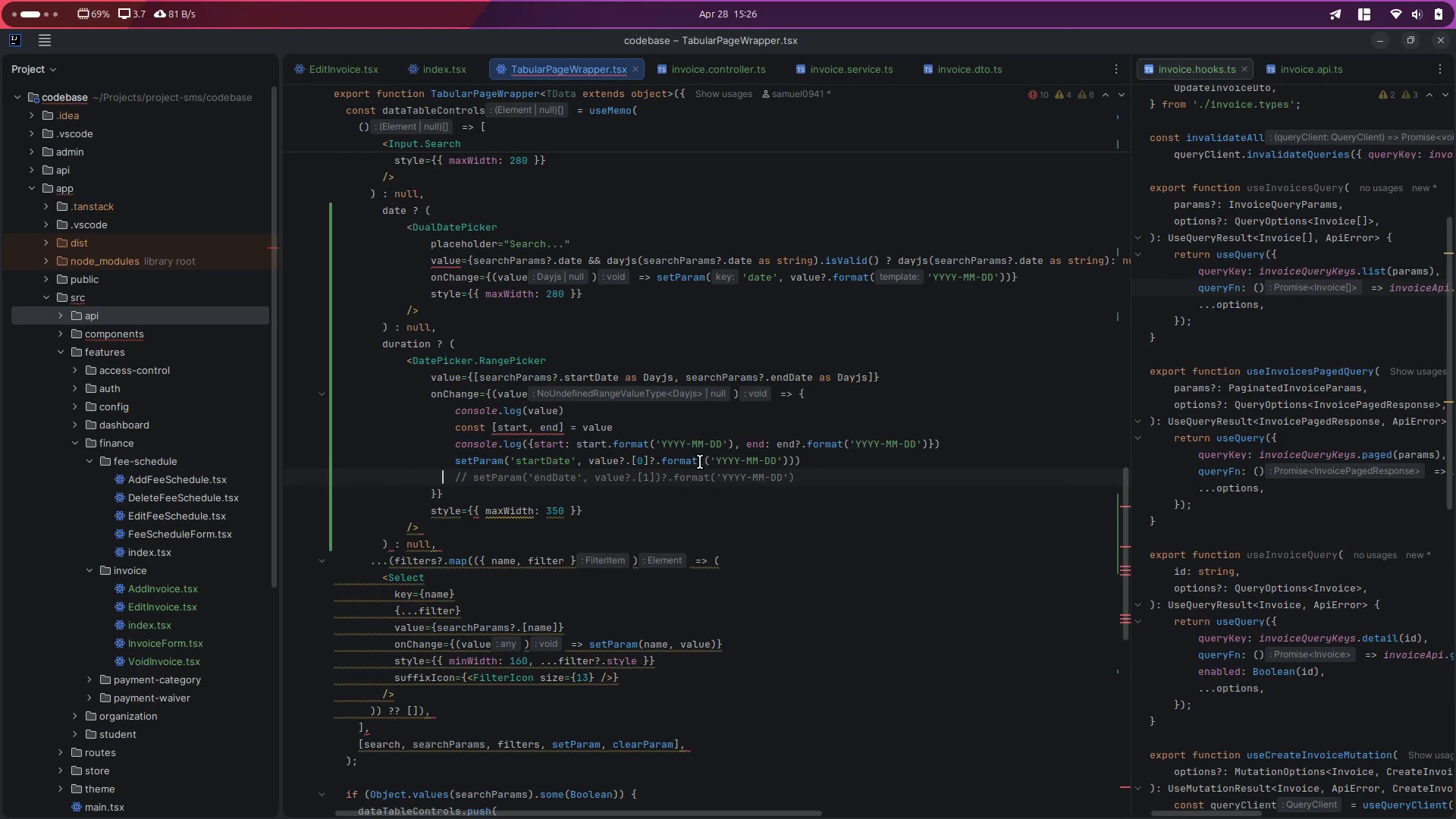 
key(Control+Slash)
 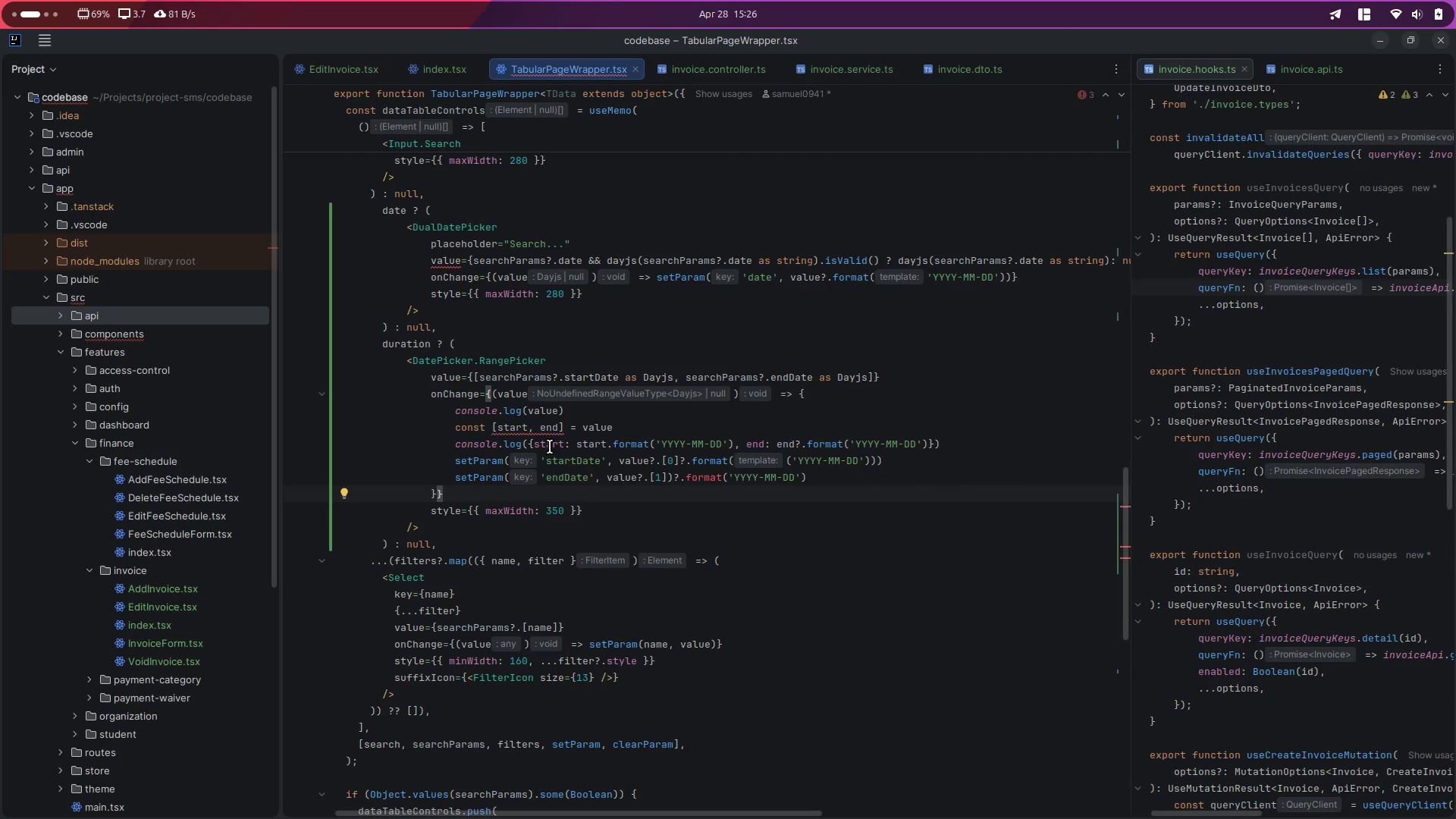 
double_click([512, 428])
 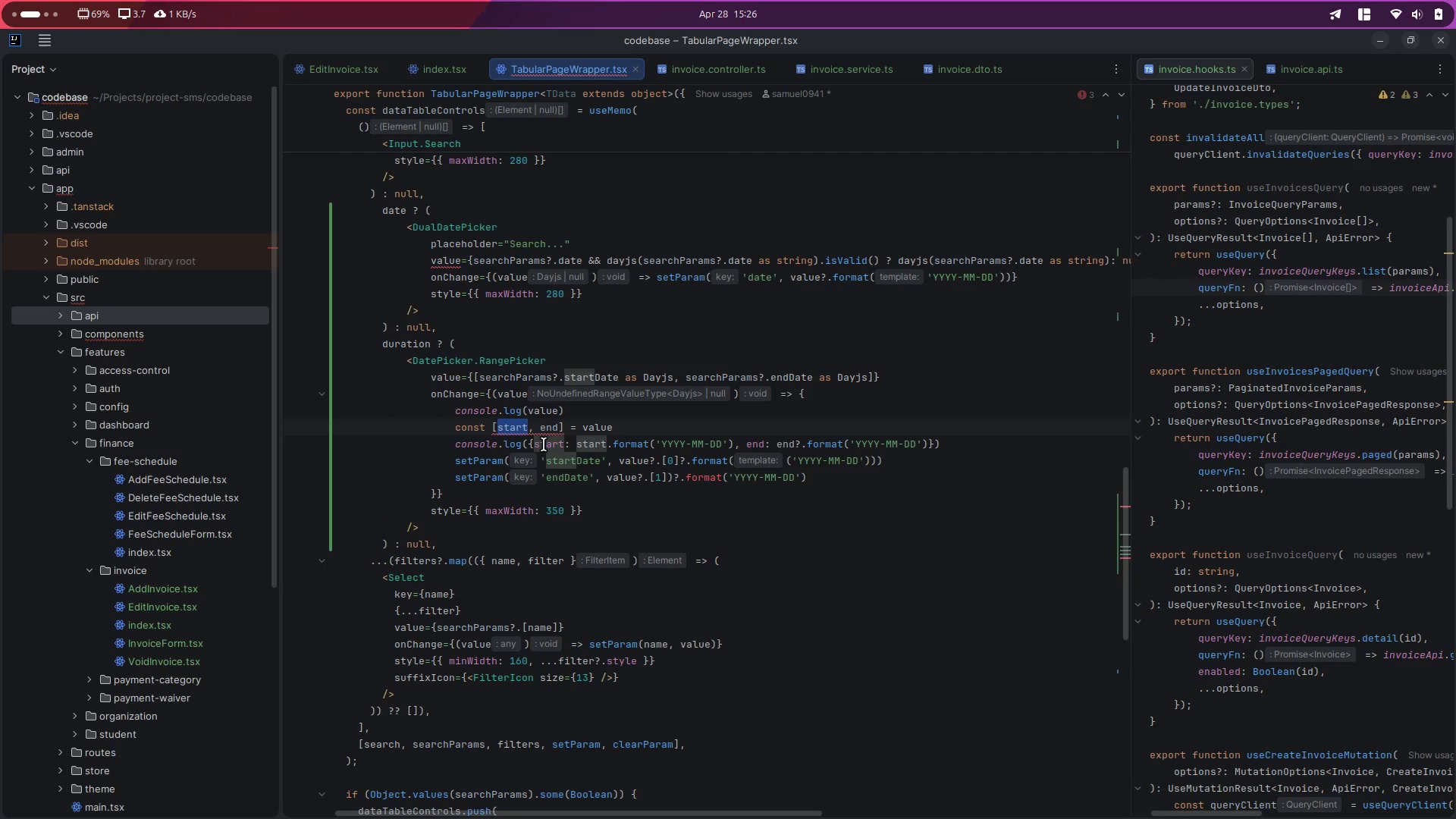 
double_click([544, 444])
 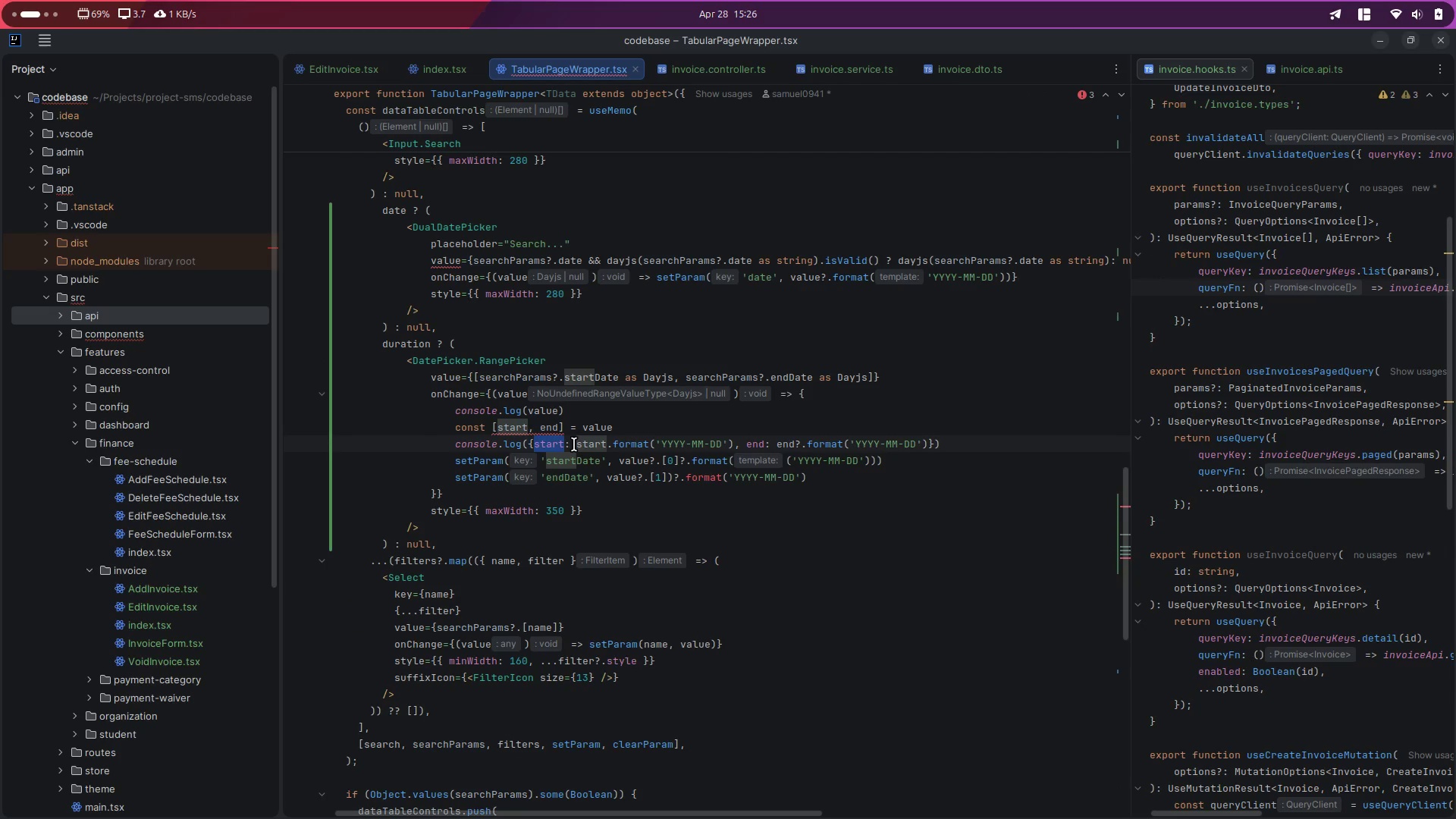 
left_click_drag(start_coordinate=[580, 443], to_coordinate=[736, 436])
 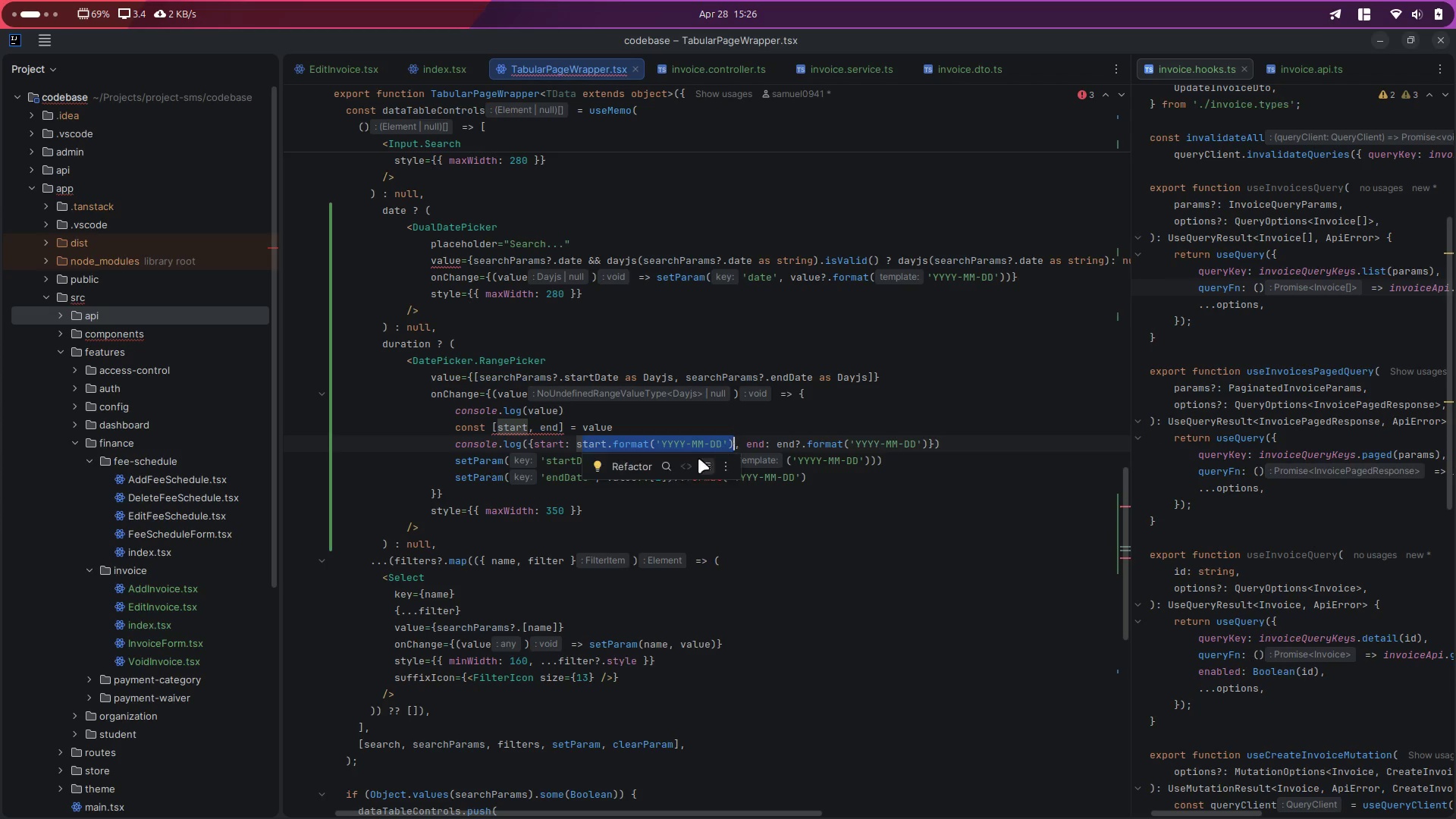 
key(Control+C)
 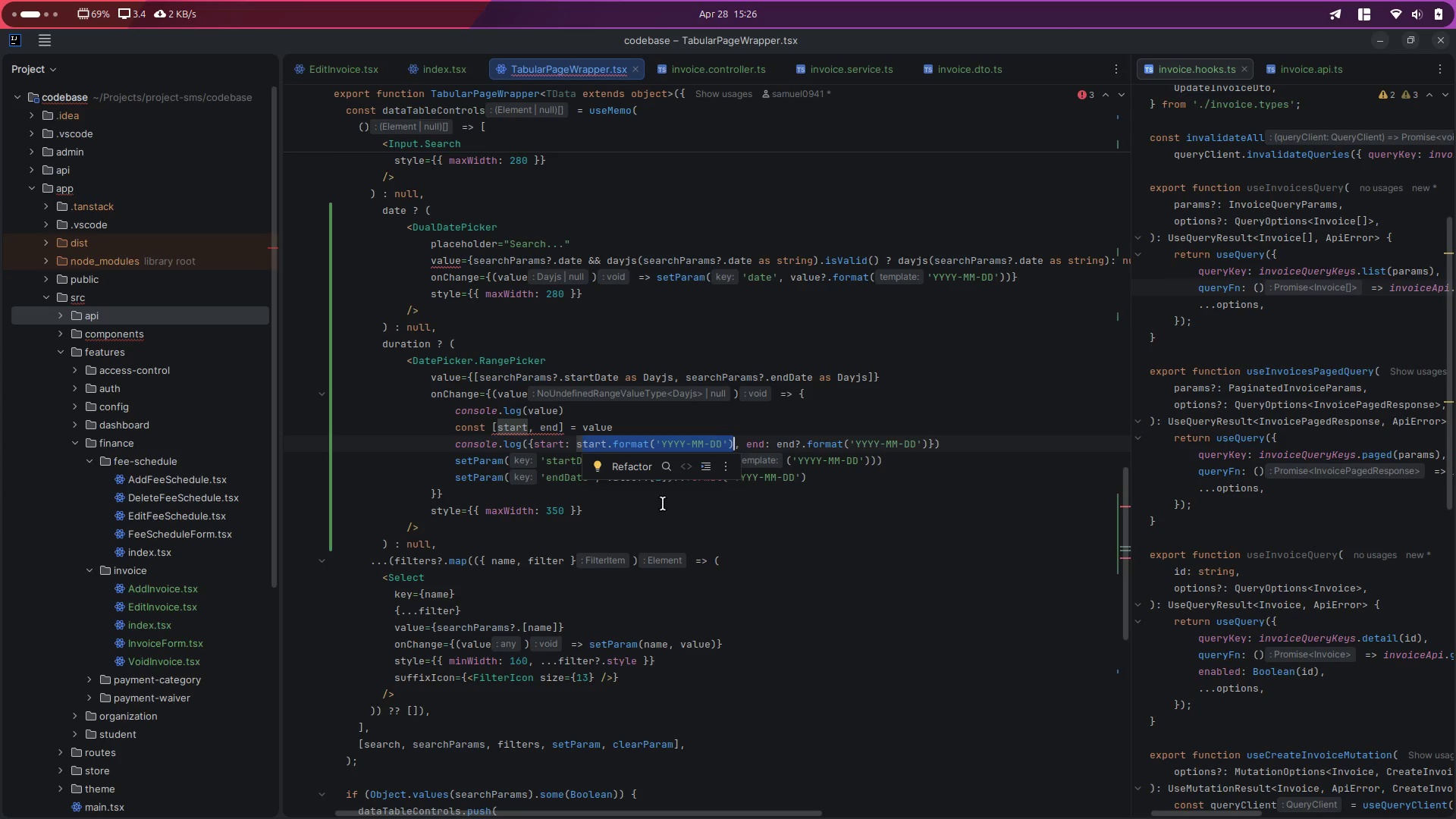 
left_click([664, 504])
 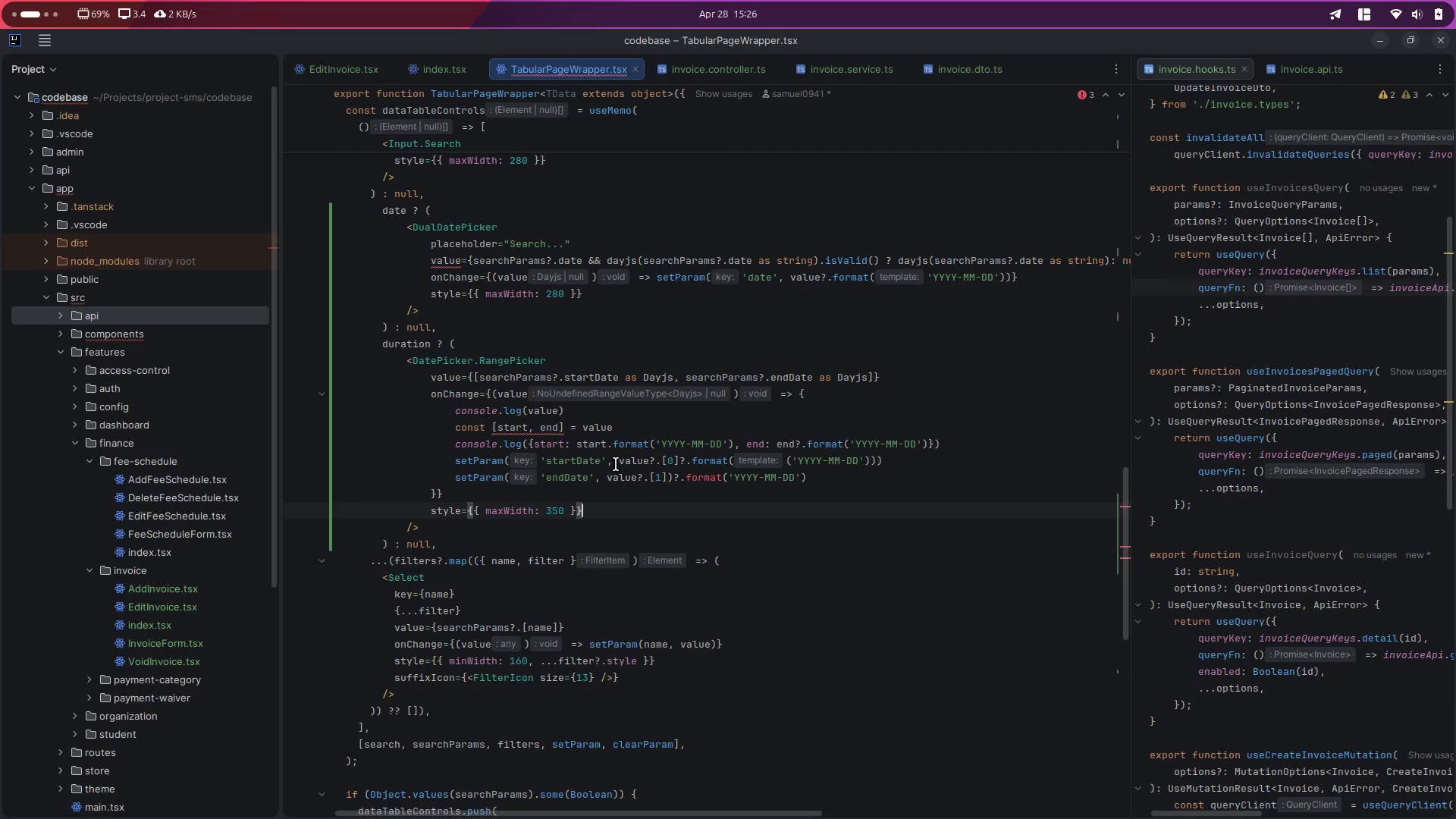 
left_click_drag(start_coordinate=[616, 464], to_coordinate=[877, 462])
 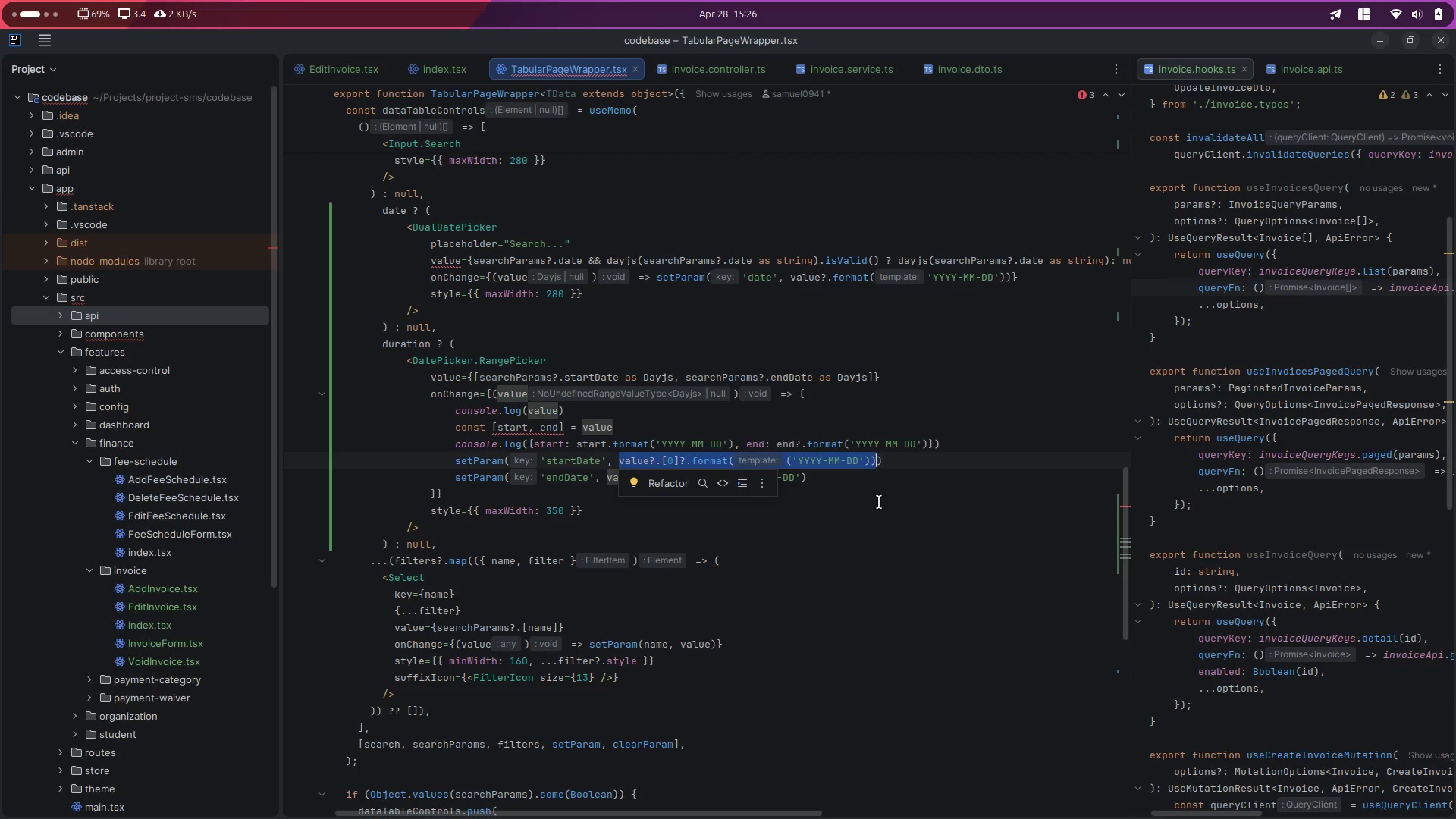 
key(Control+V)
 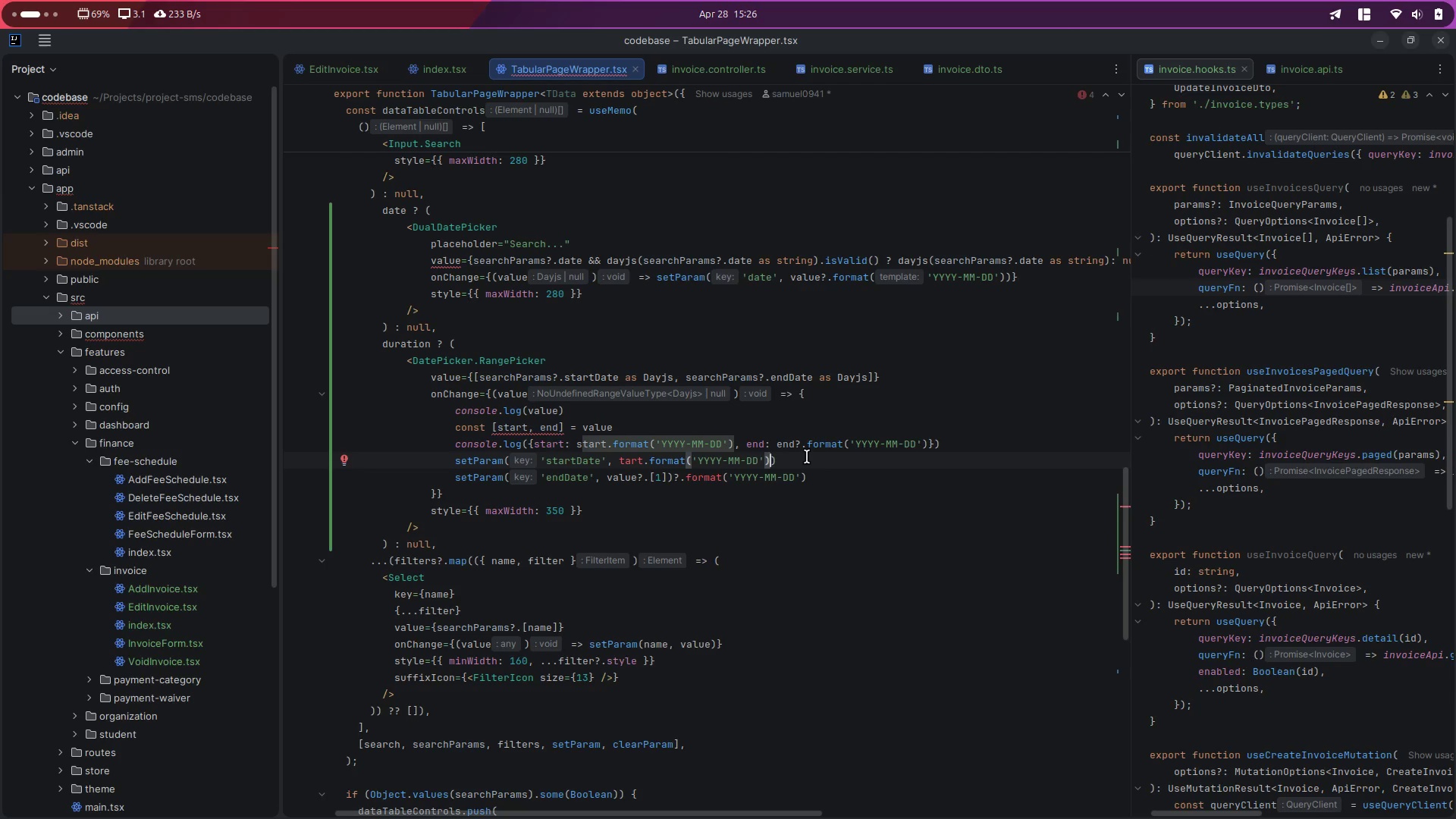 
left_click_drag(start_coordinate=[774, 445], to_coordinate=[929, 440])
 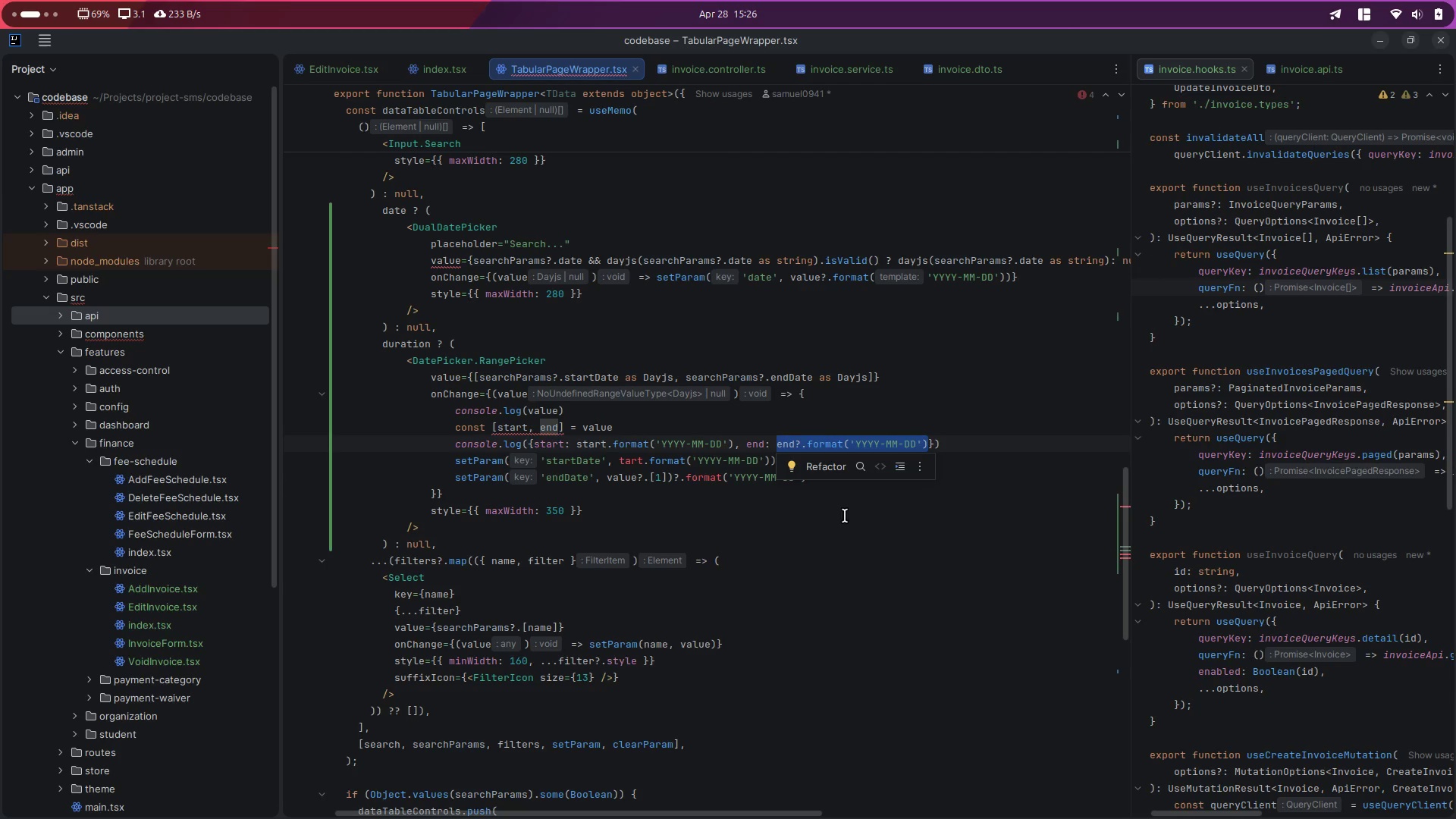 
key(Control+C)
 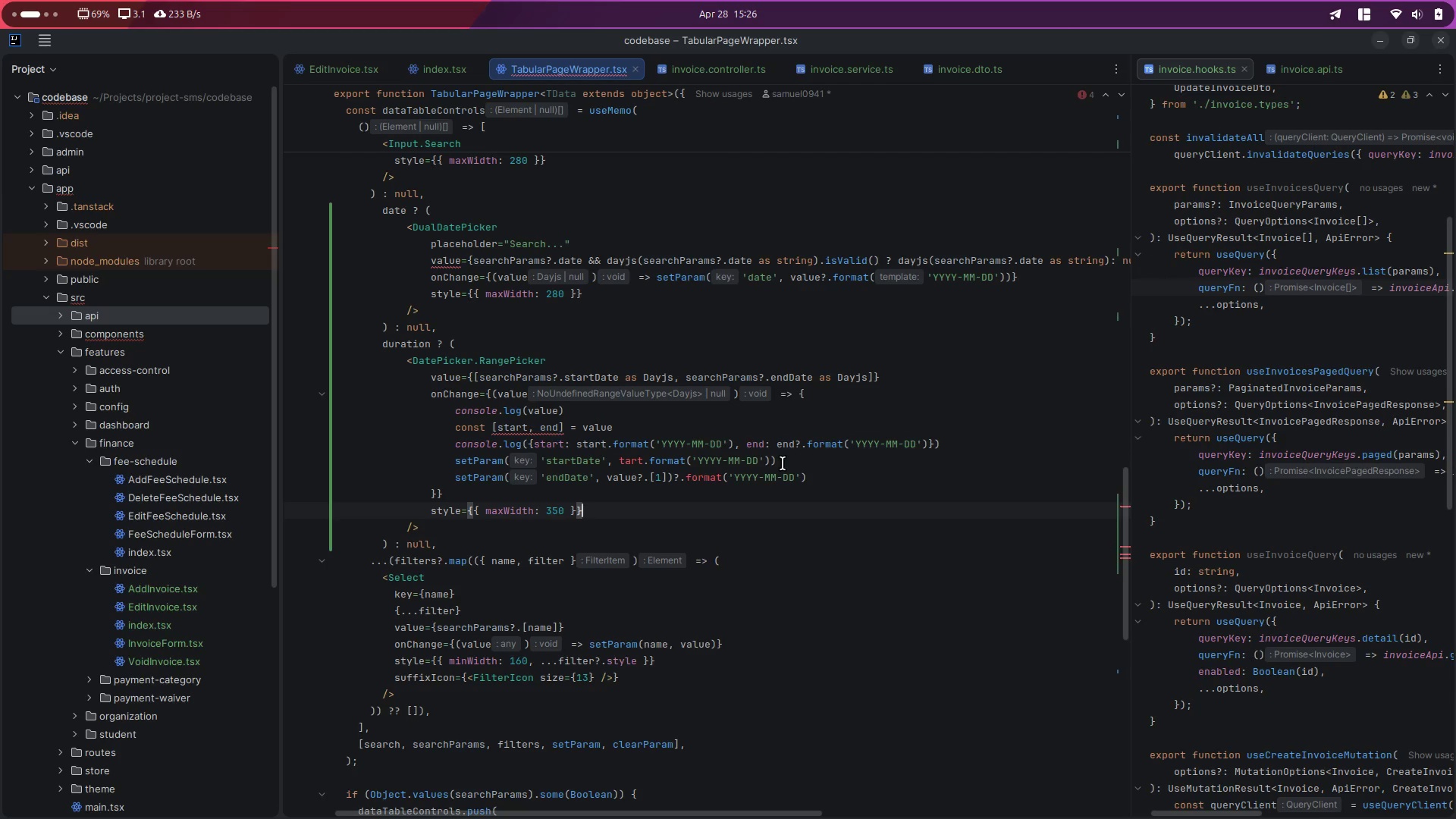 
left_click([786, 460])
 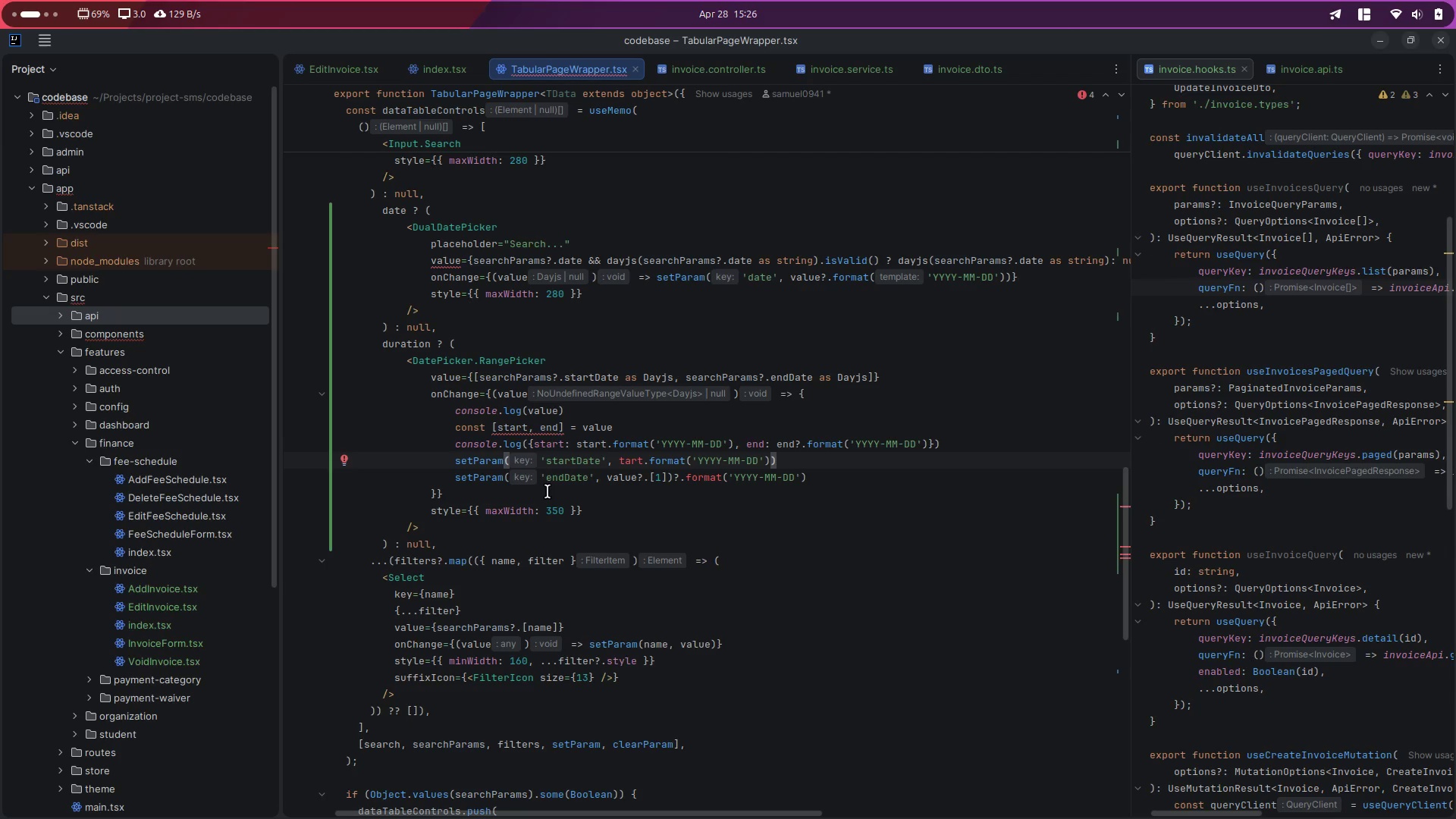 
left_click_drag(start_coordinate=[608, 478], to_coordinate=[820, 474])
 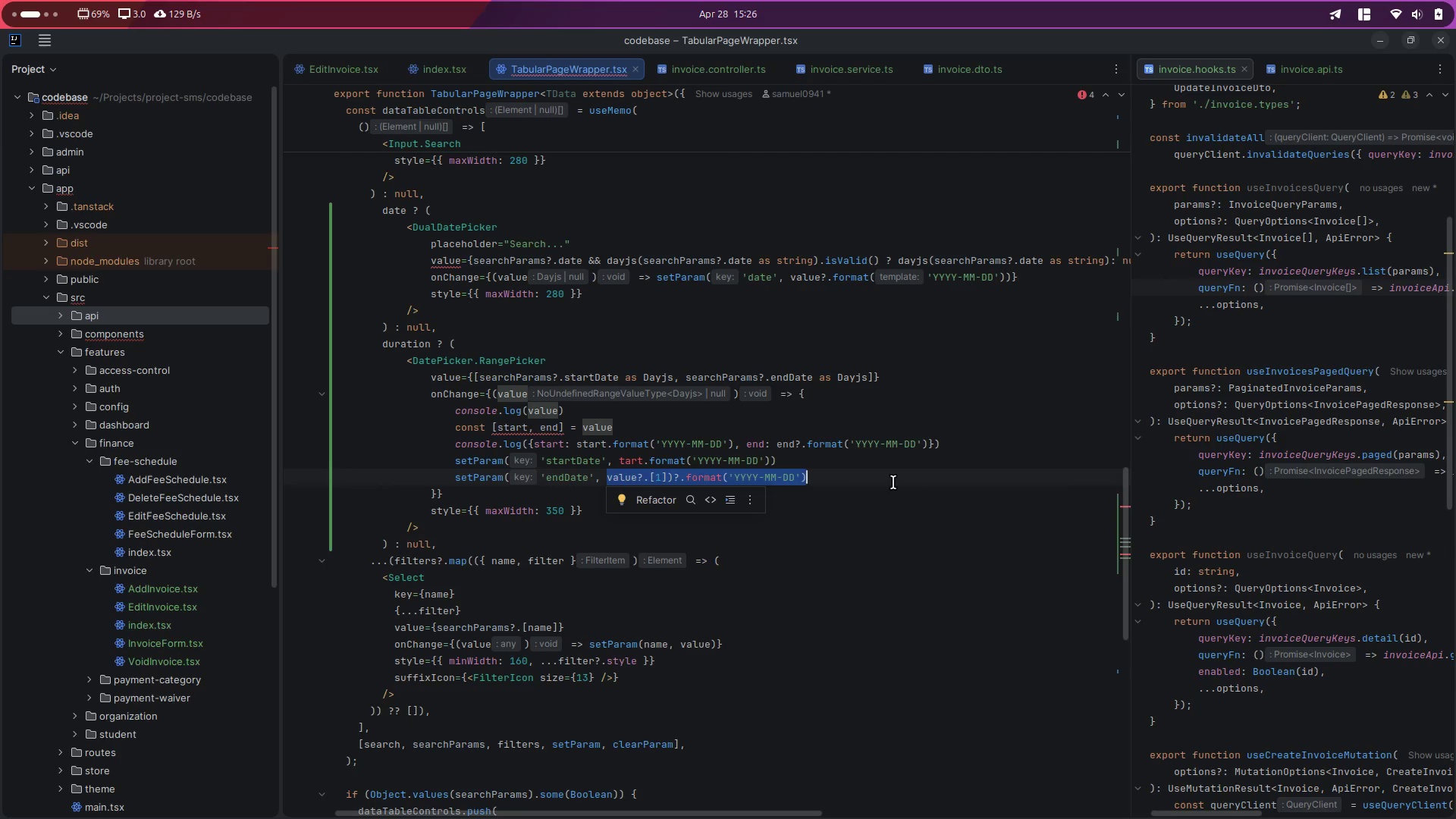 
key(Control+V)
 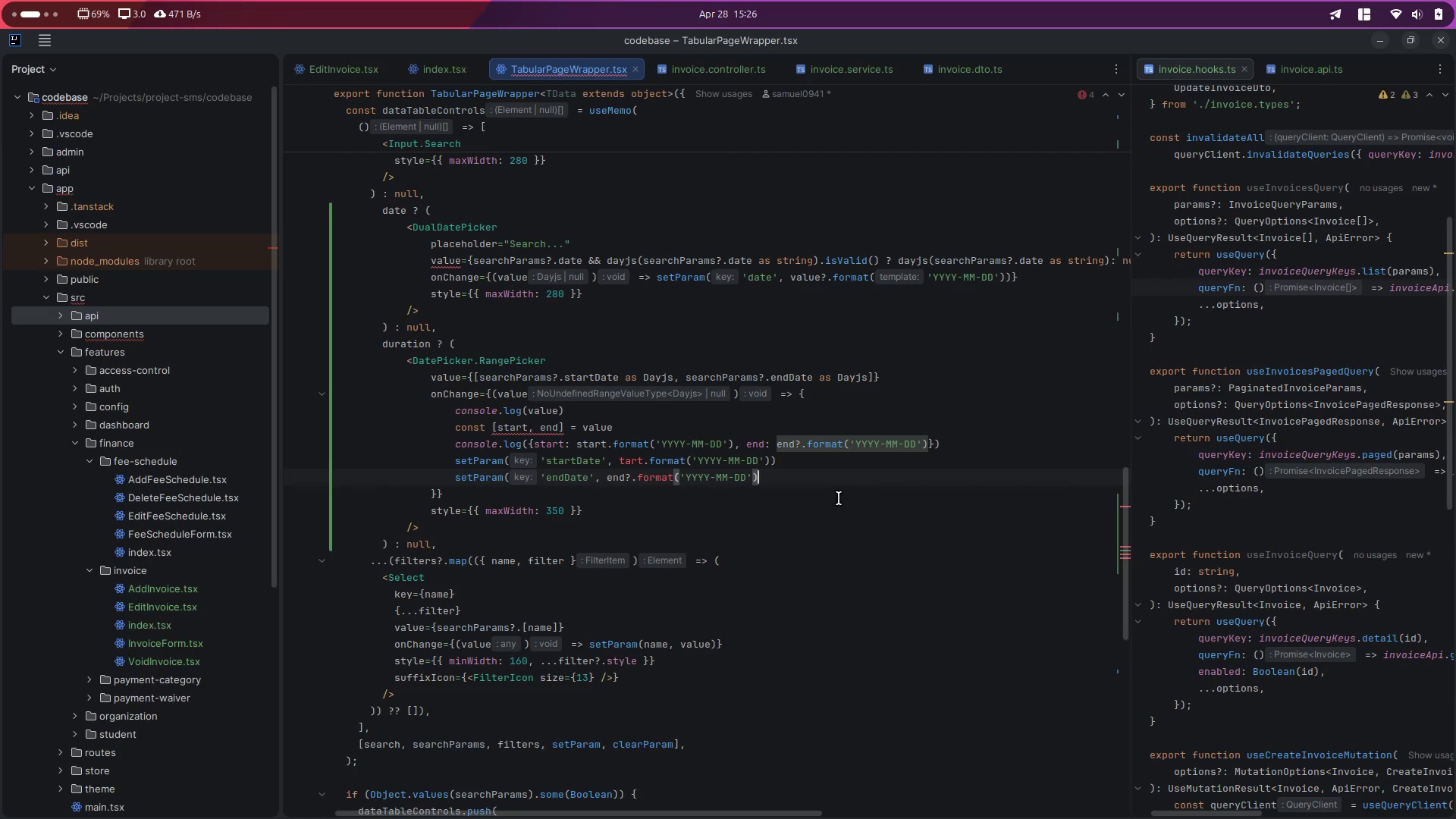 
key(Shift+0)
 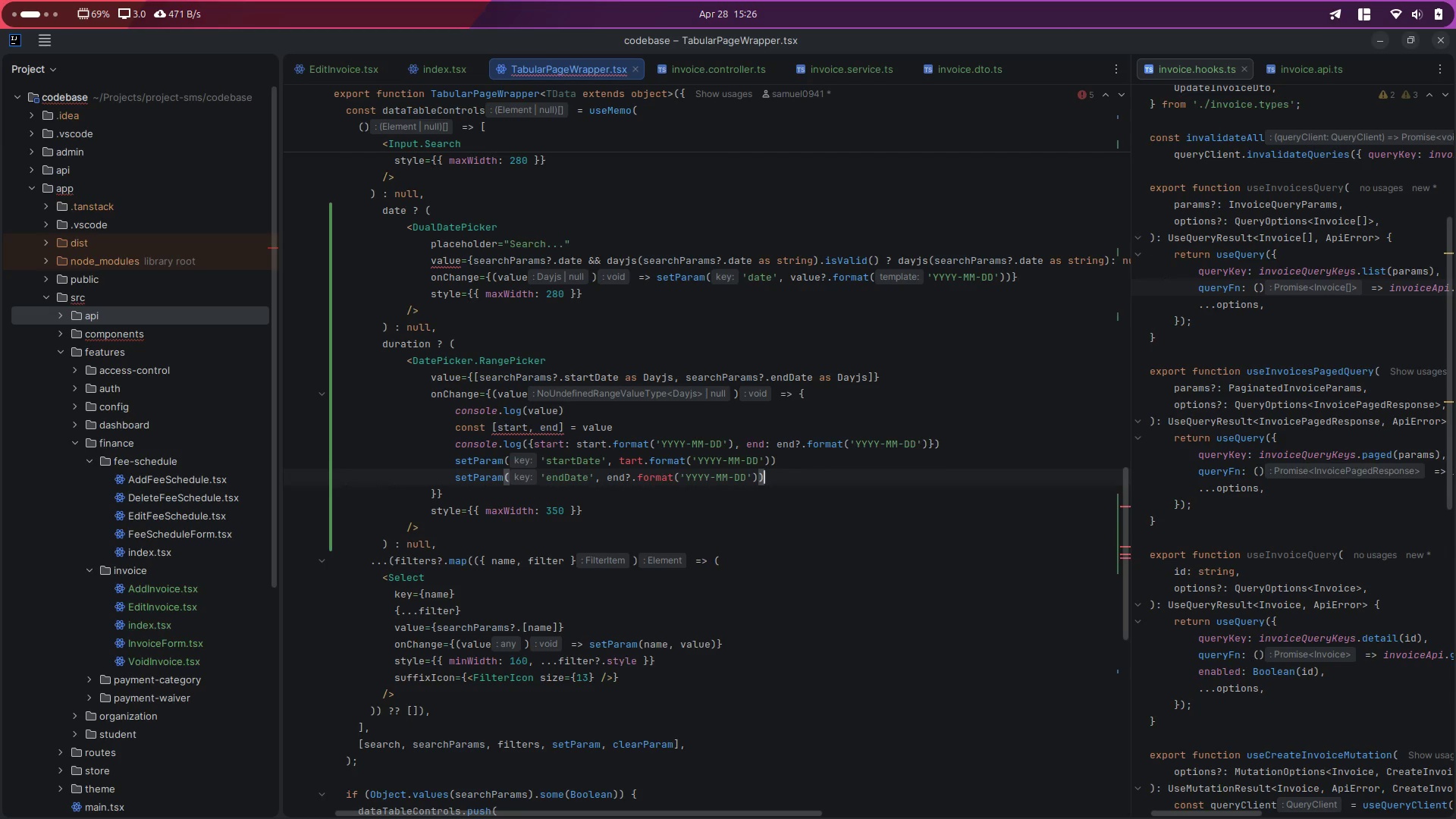 
key(ArrowUp)
 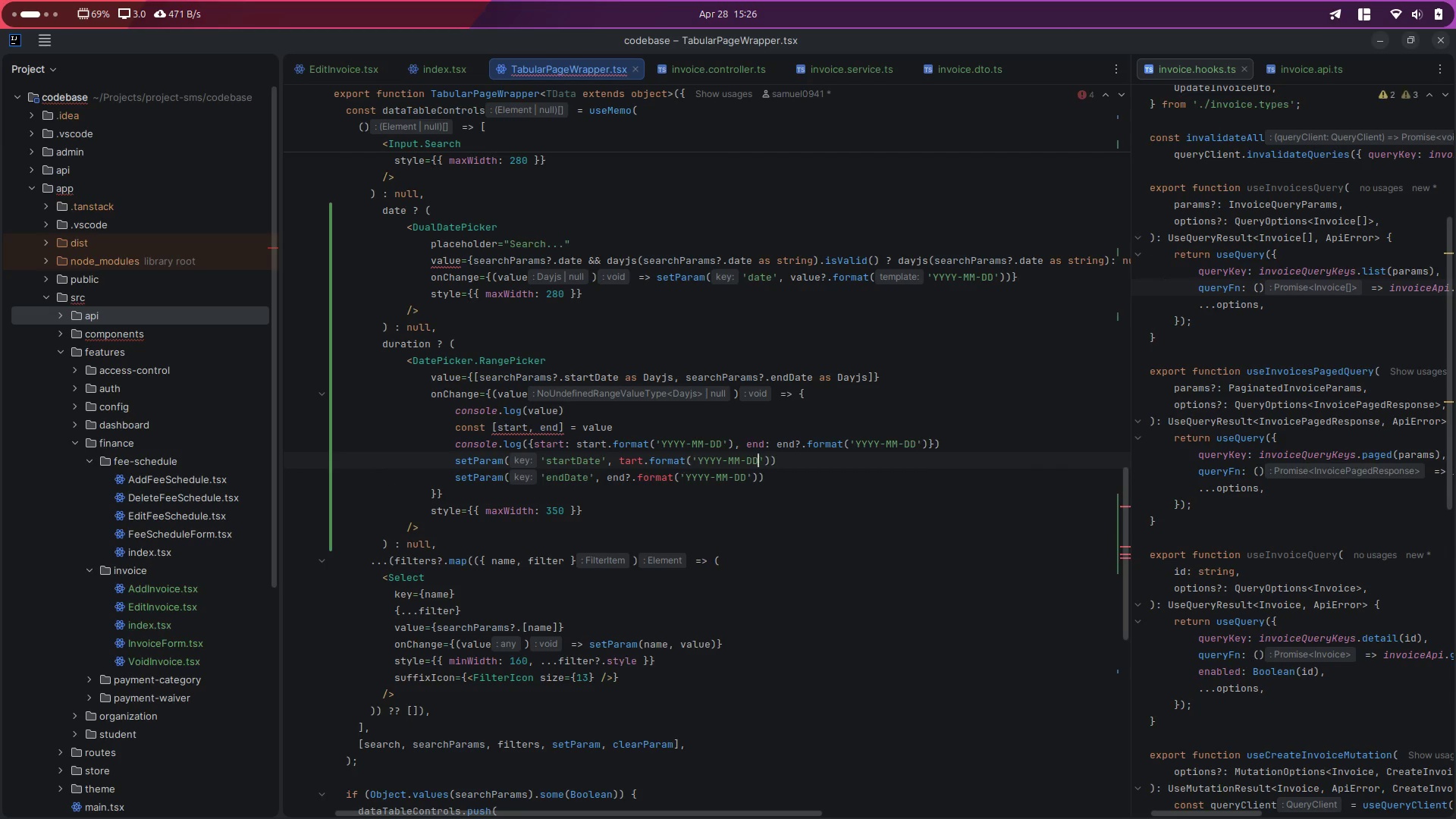 
hold_key(key=ArrowLeft, duration=1.12)
 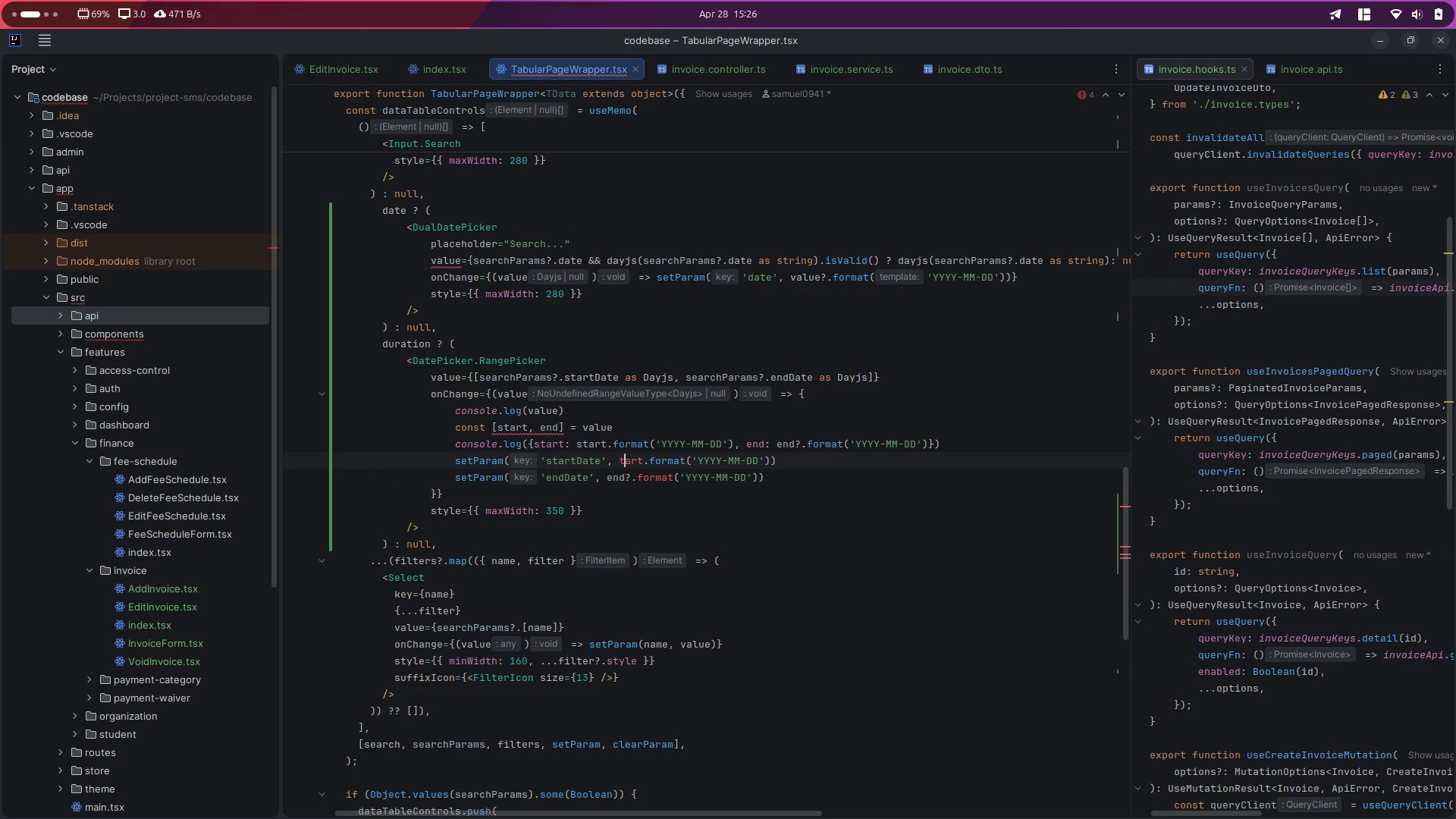 
key(ArrowLeft)
 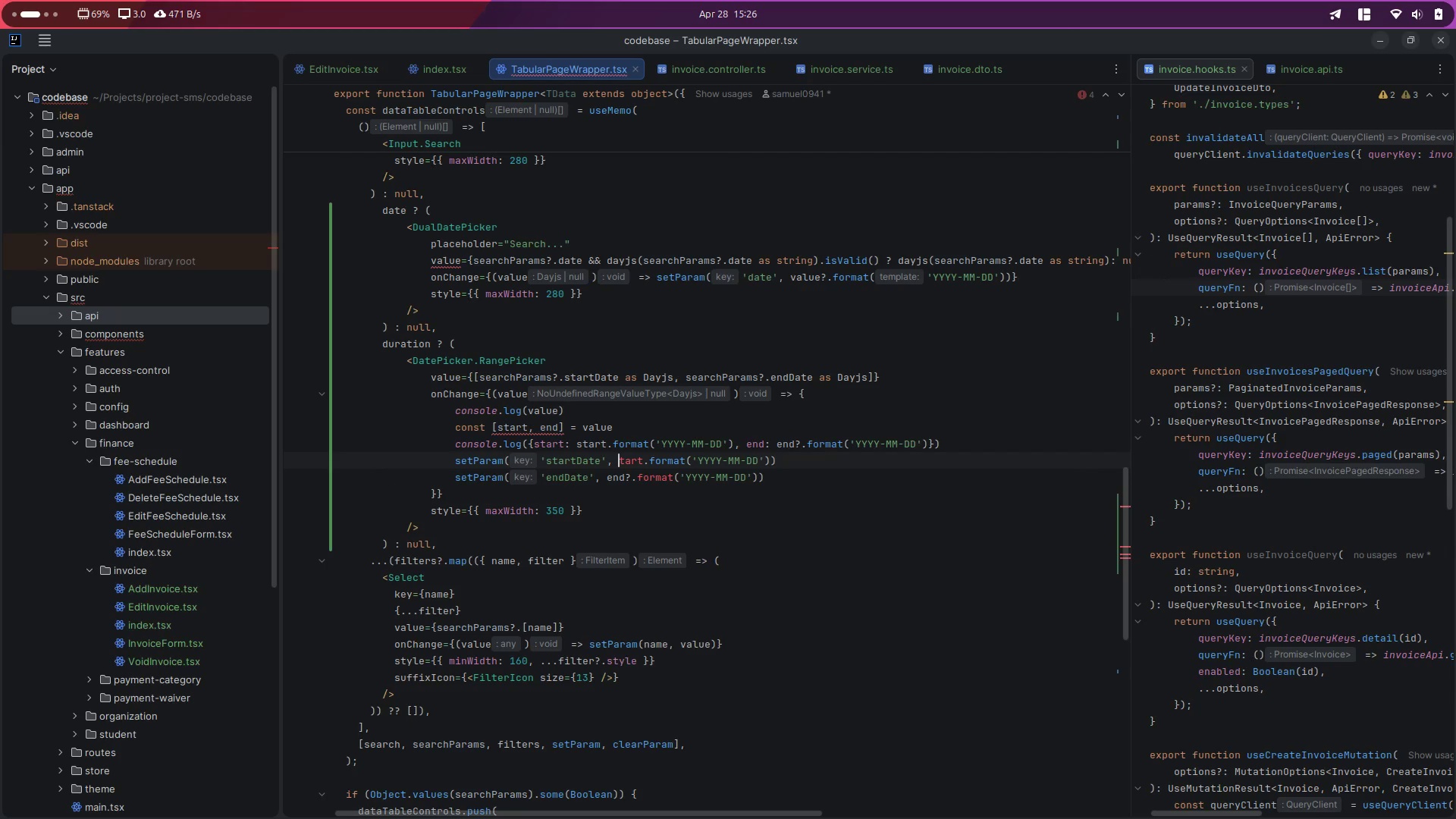 
key(ArrowLeft)
 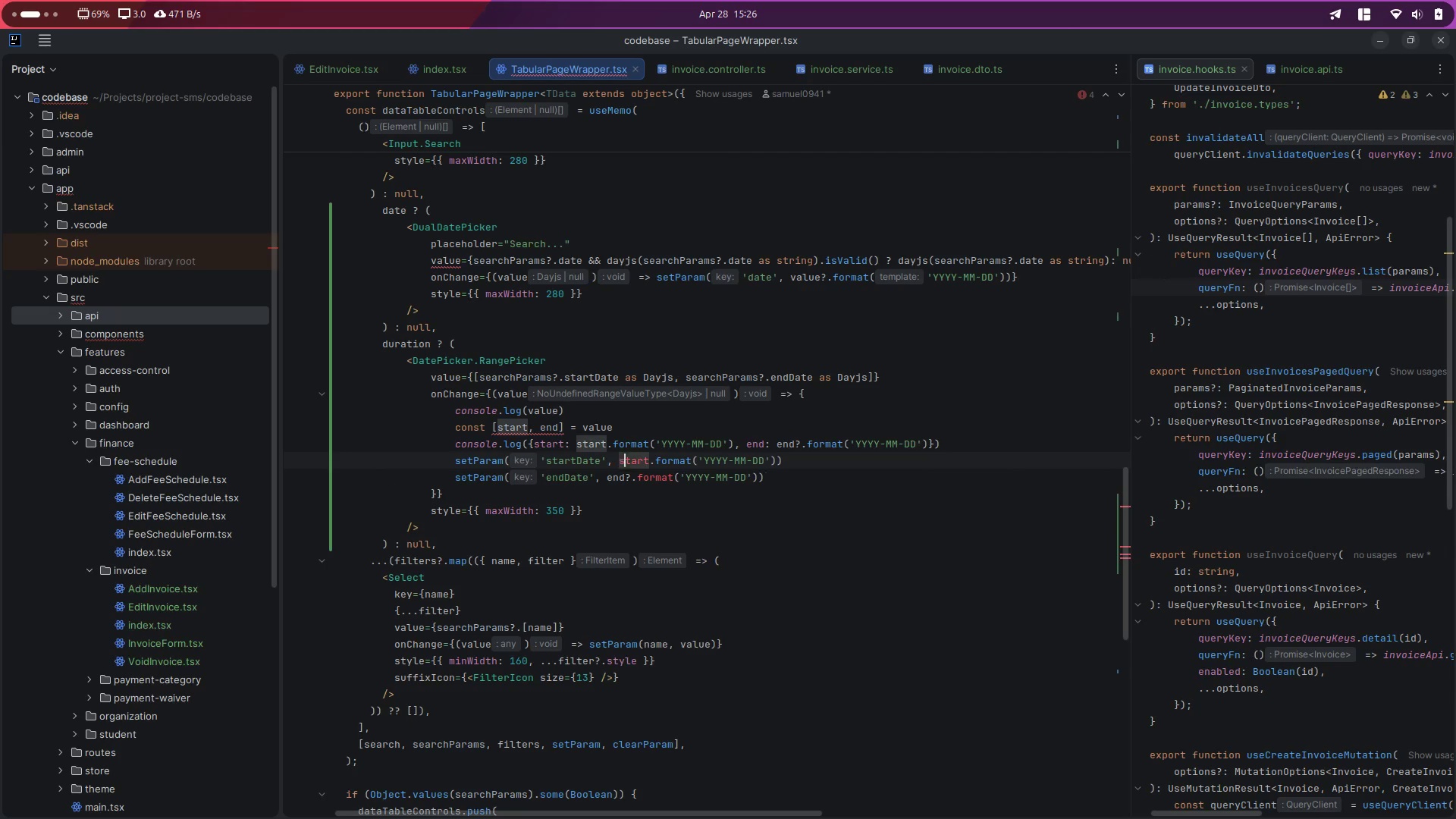 
key(S)
 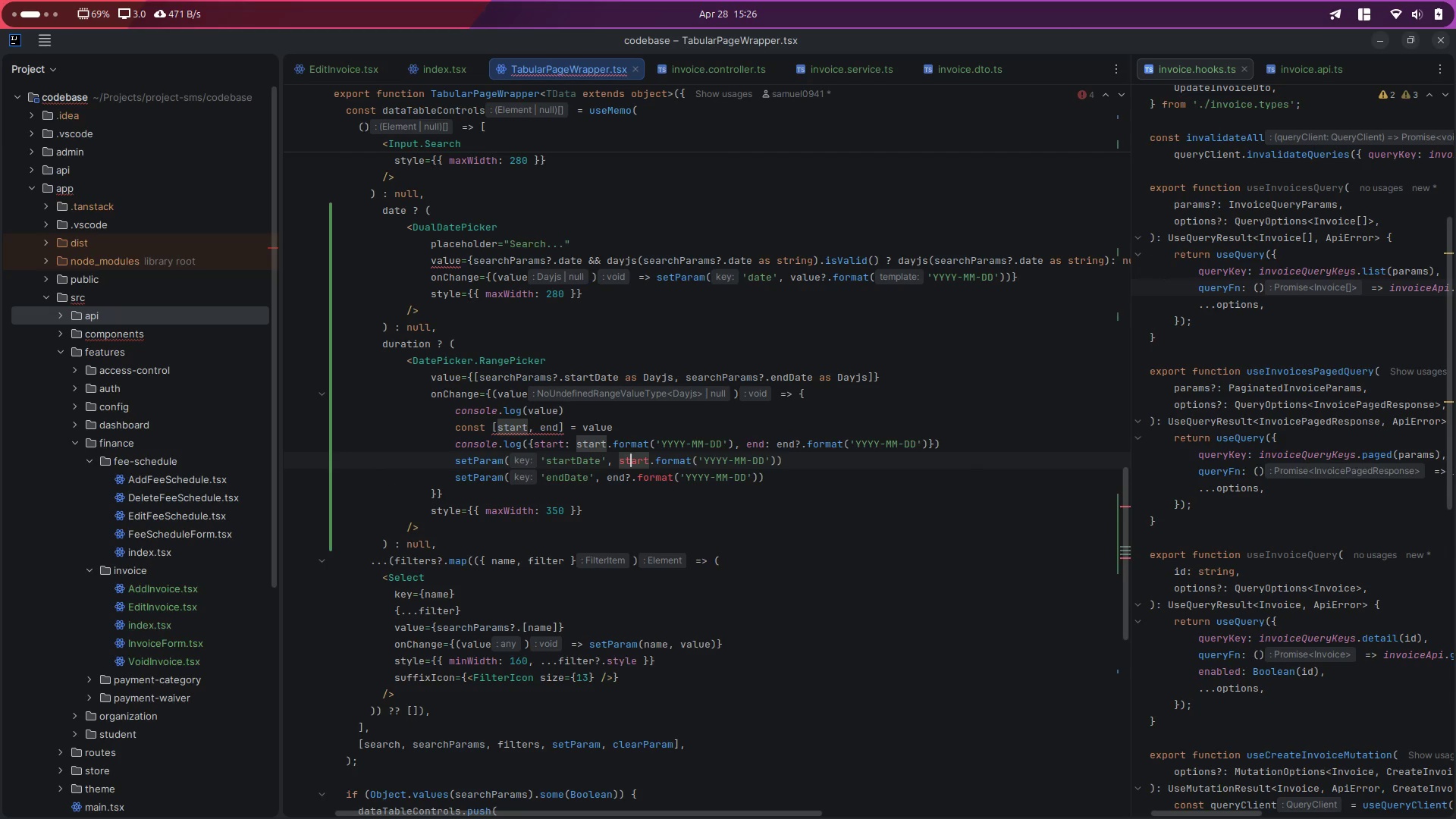 
key(ArrowRight)
 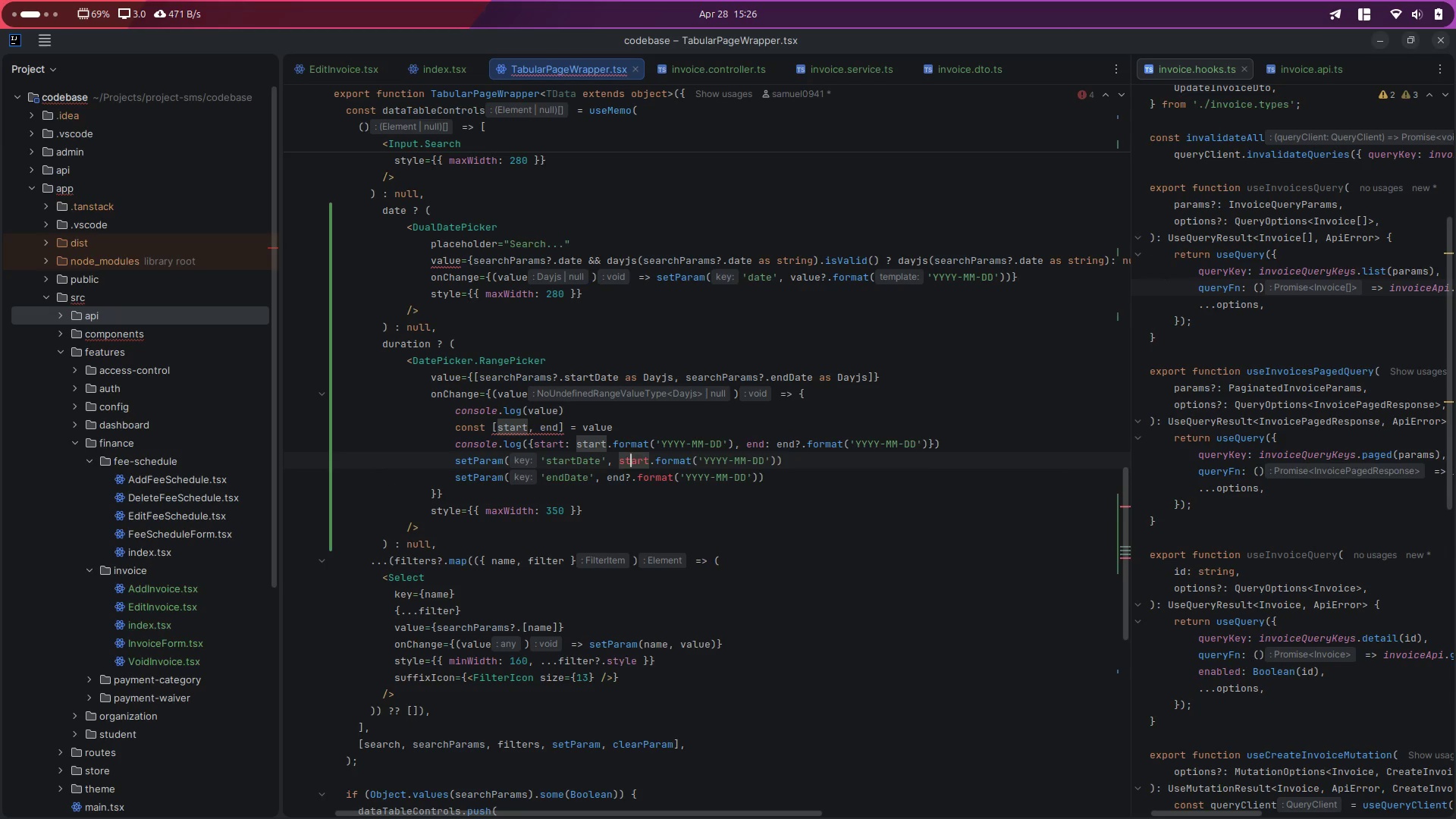 
key(ArrowRight)
 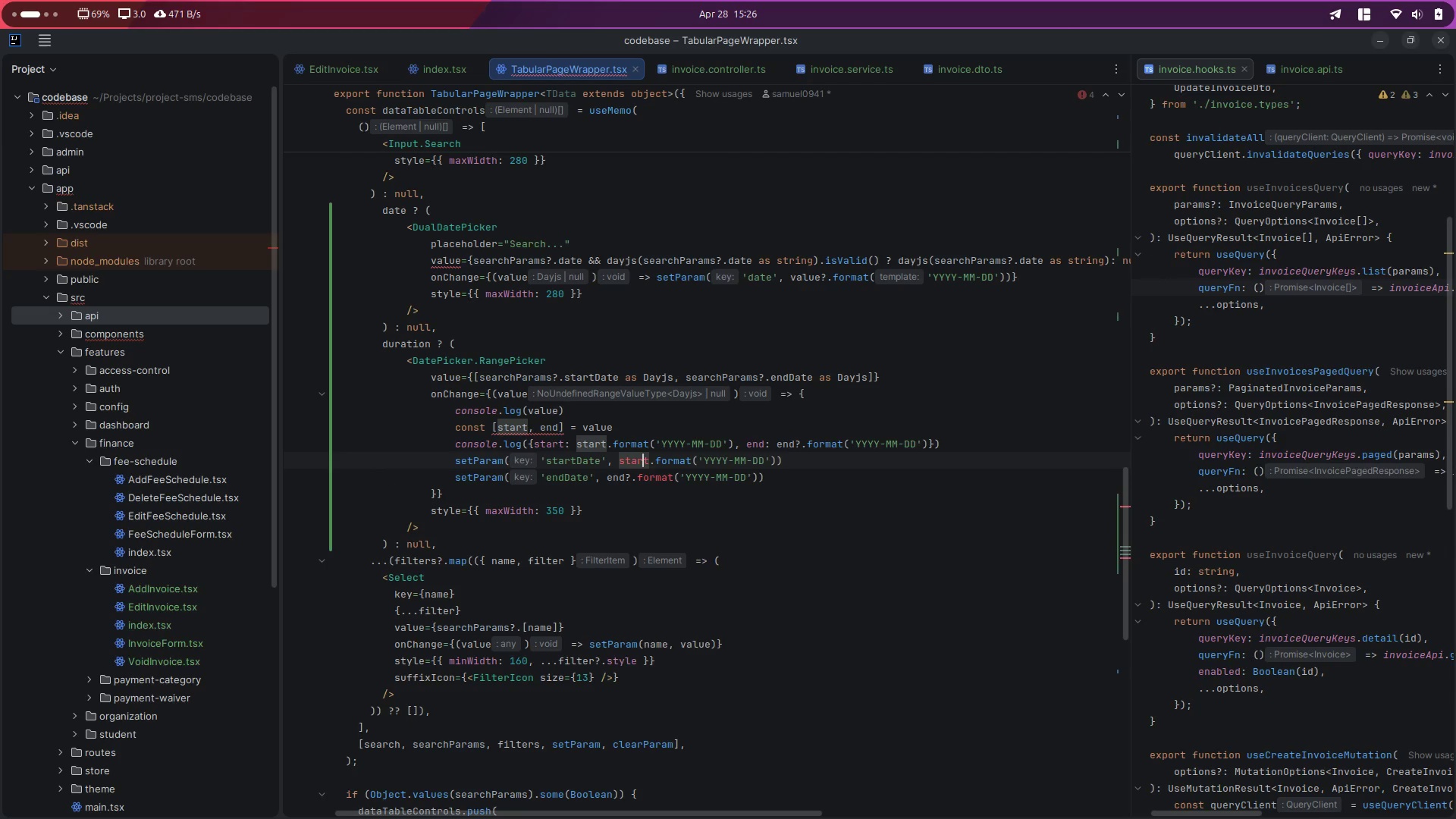 
key(ArrowRight)
 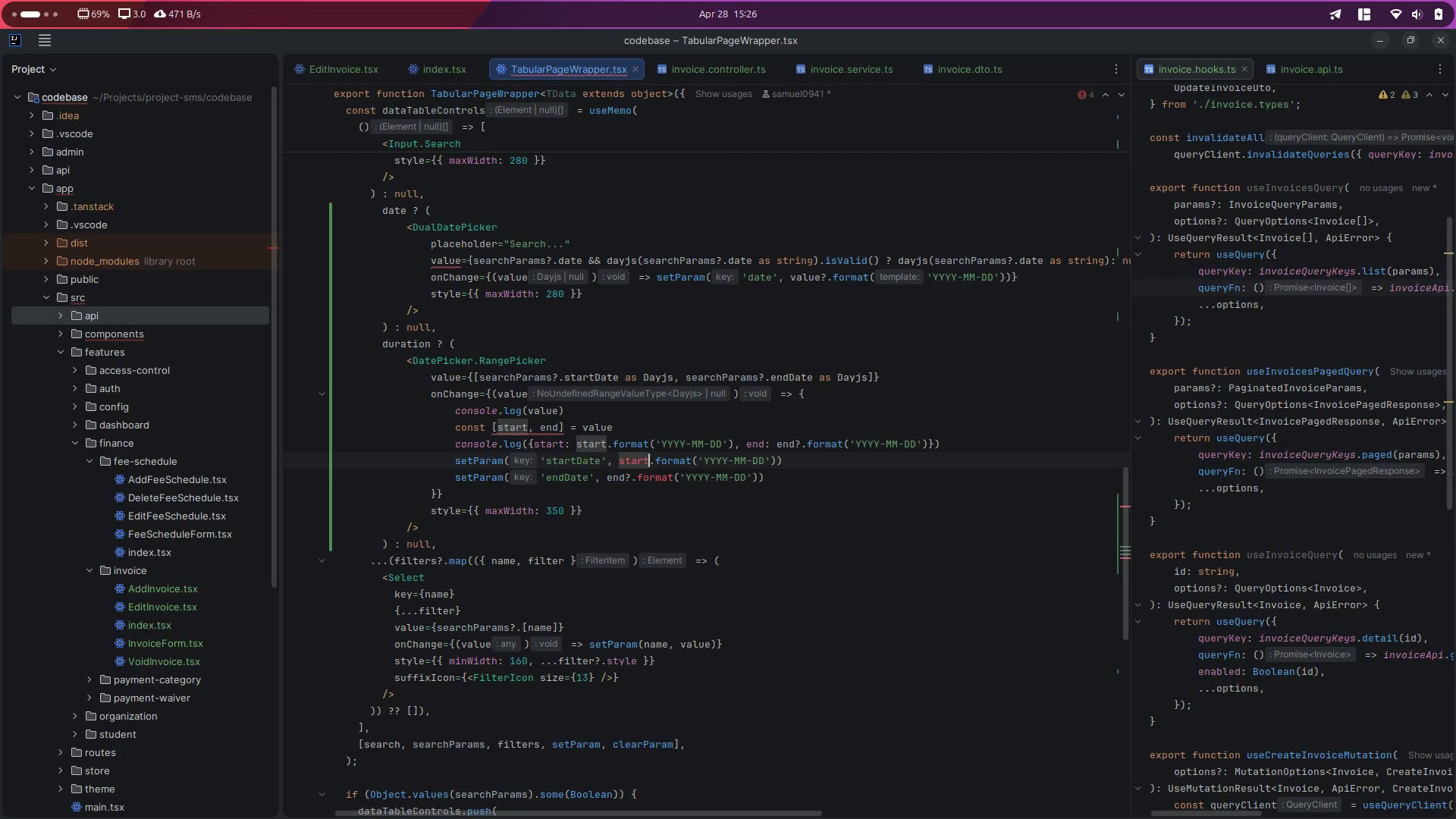 
key(ArrowRight)
 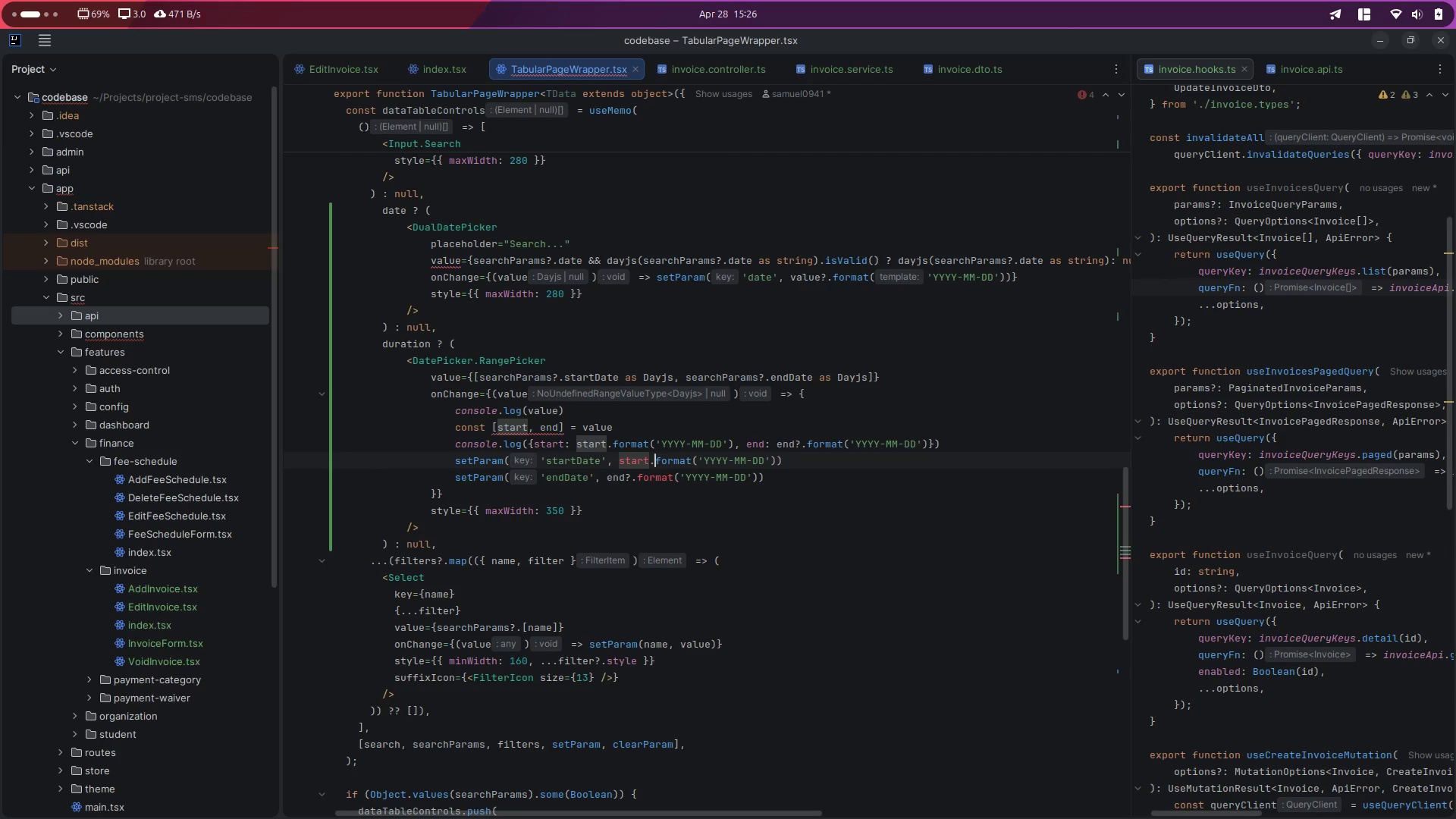 
key(ArrowRight)
 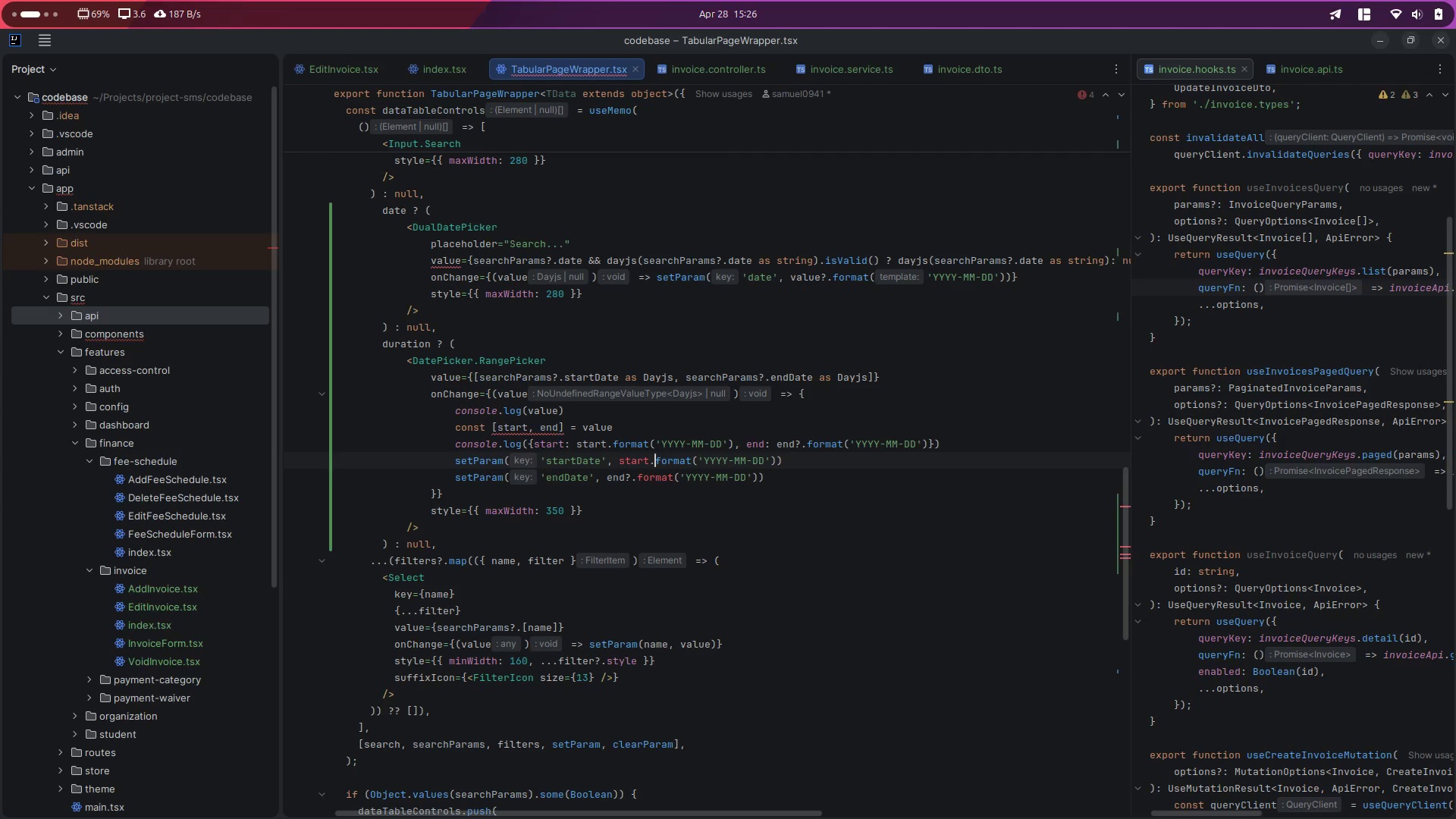 
key(ArrowLeft)
 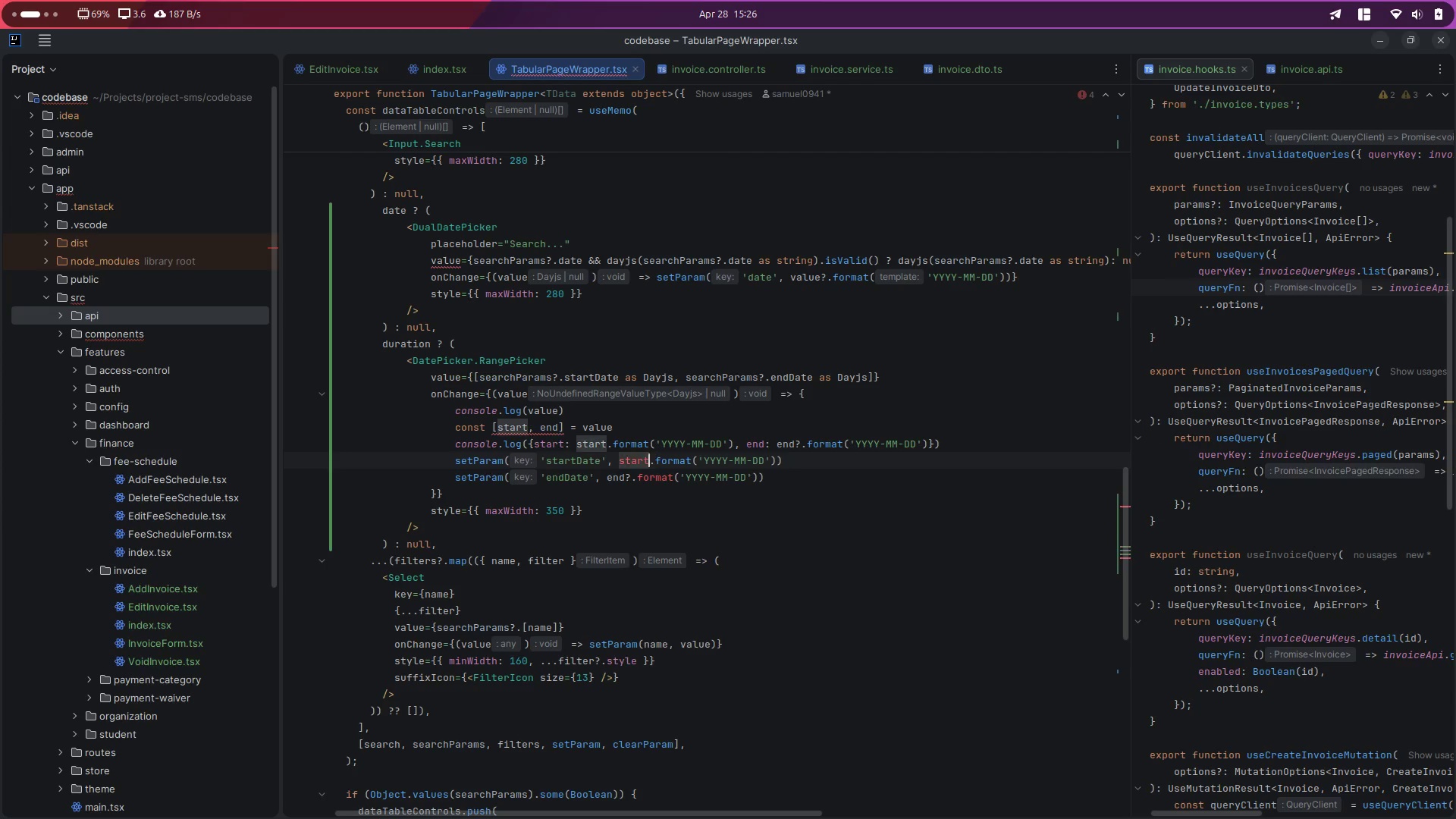 
key(Shift+ShiftLeft)
 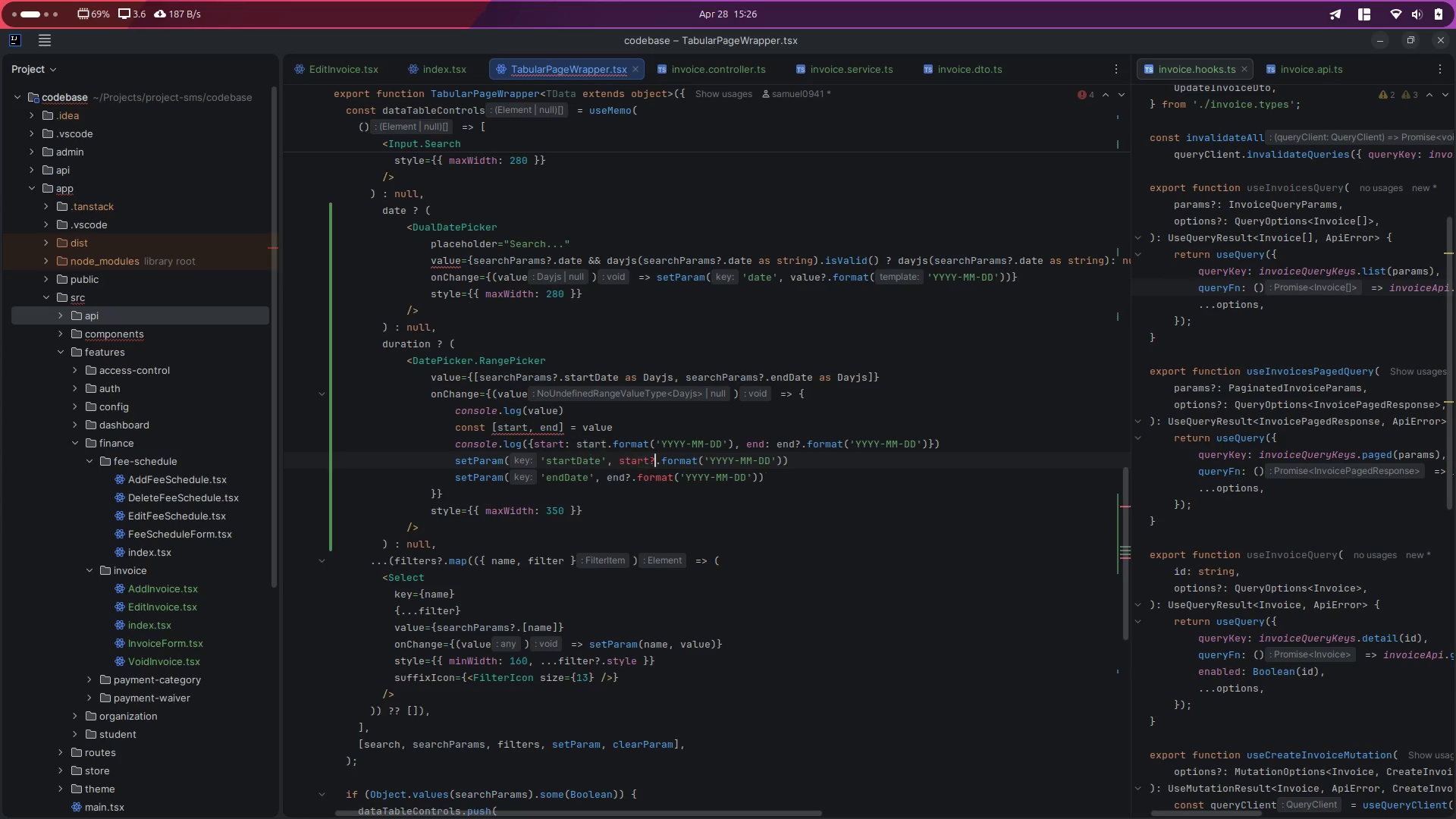 
key(Shift+Slash)
 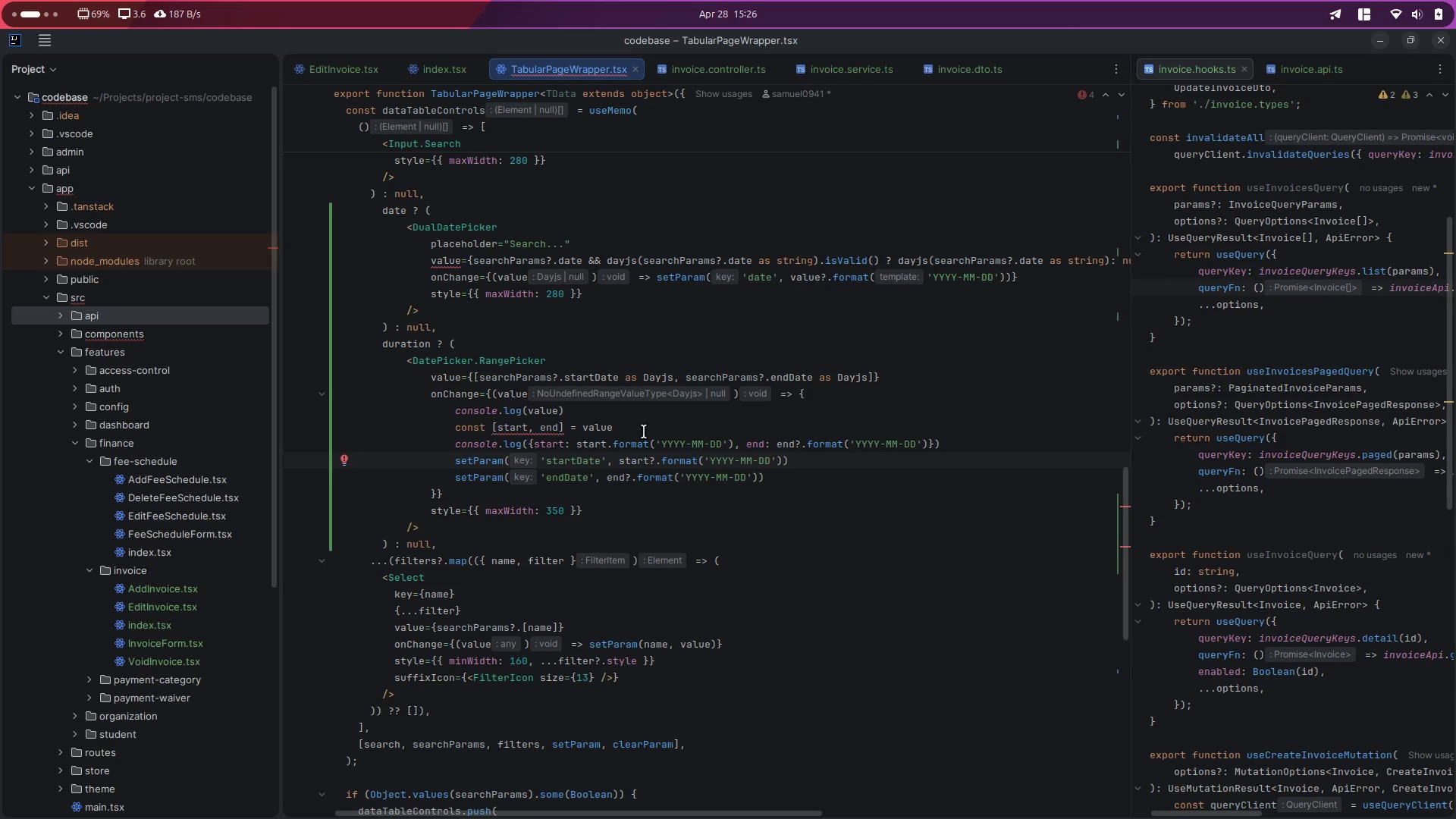 
left_click([579, 444])
 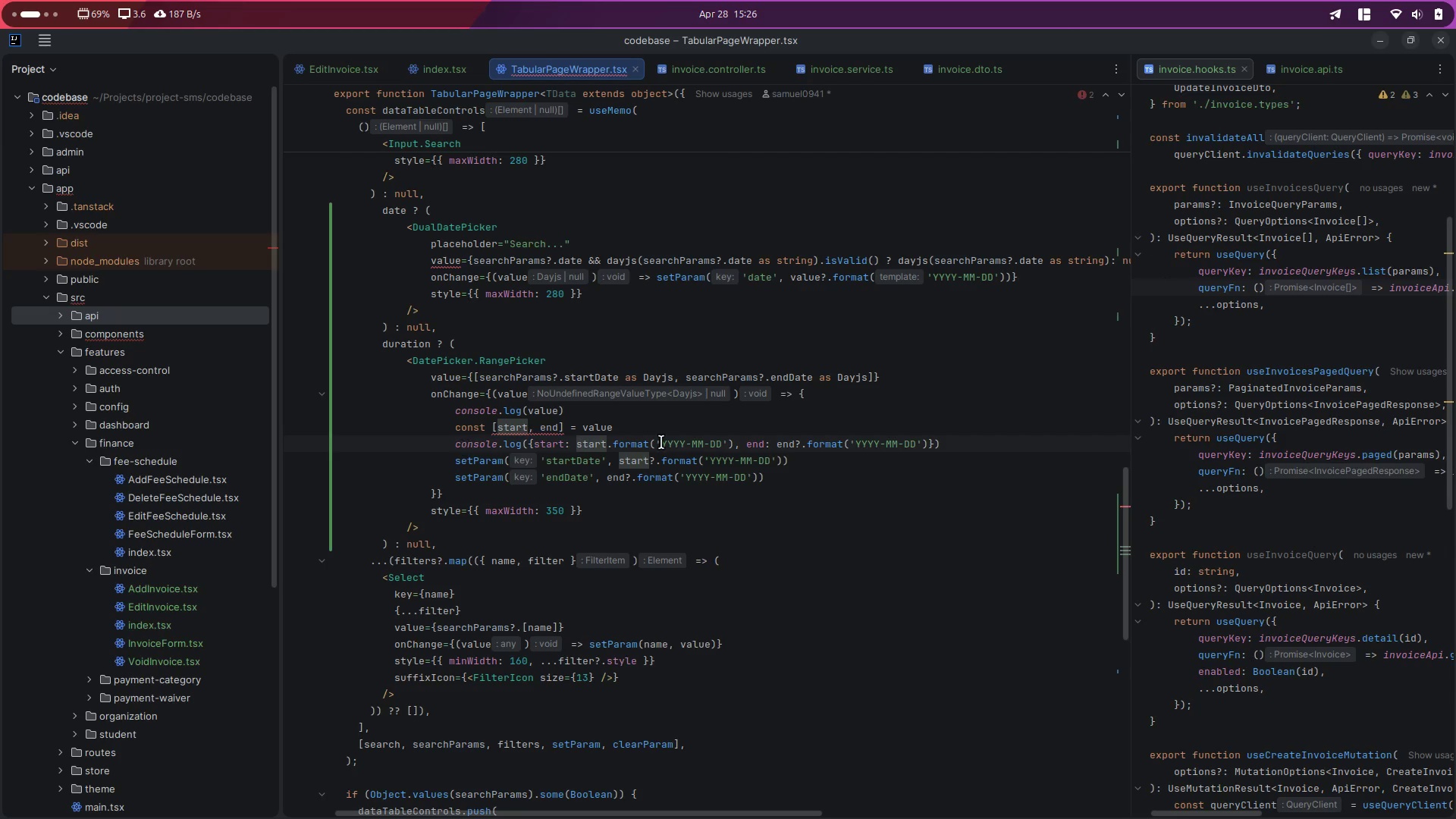 
key(Control+X)
 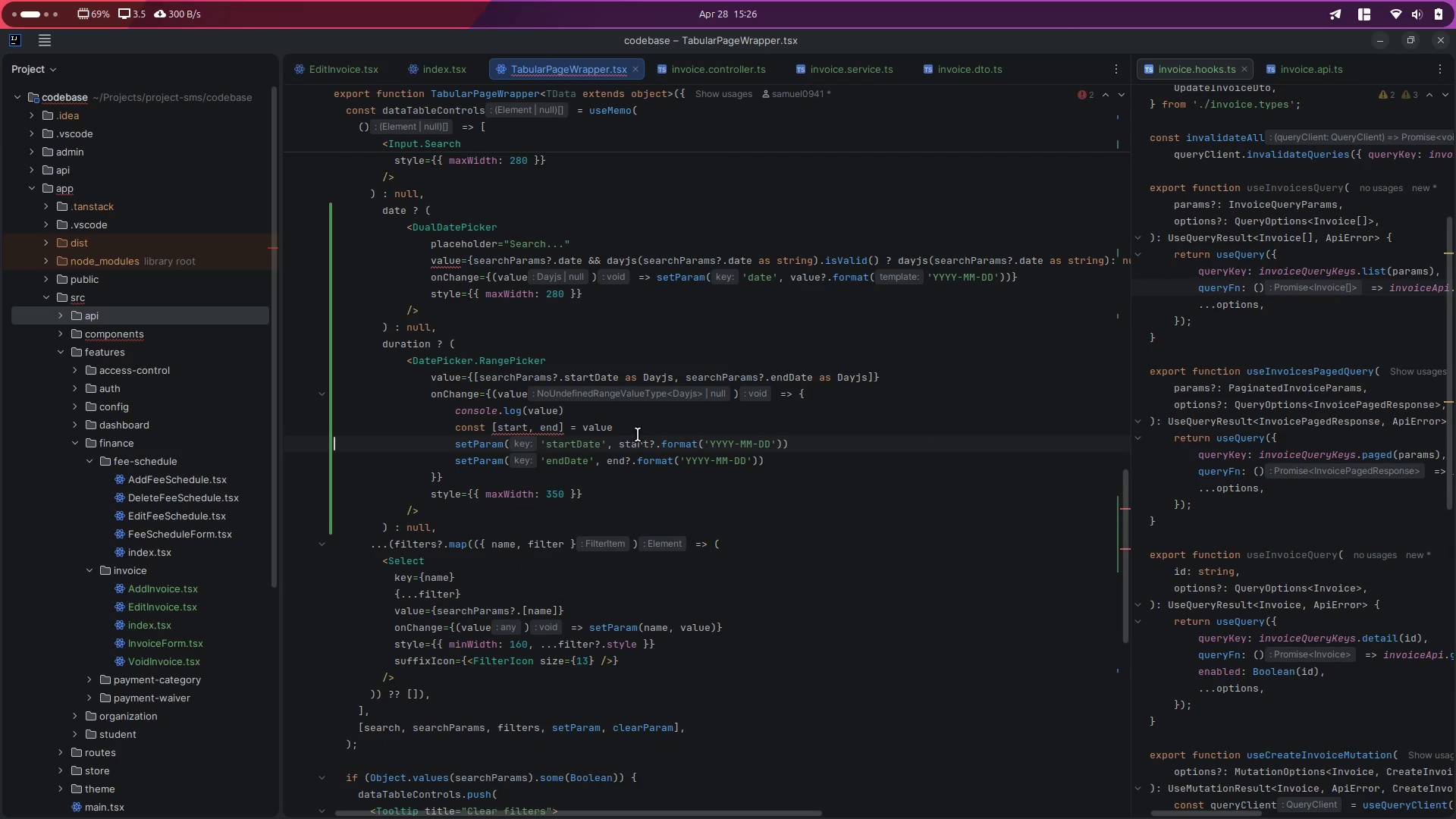 
left_click([645, 428])
 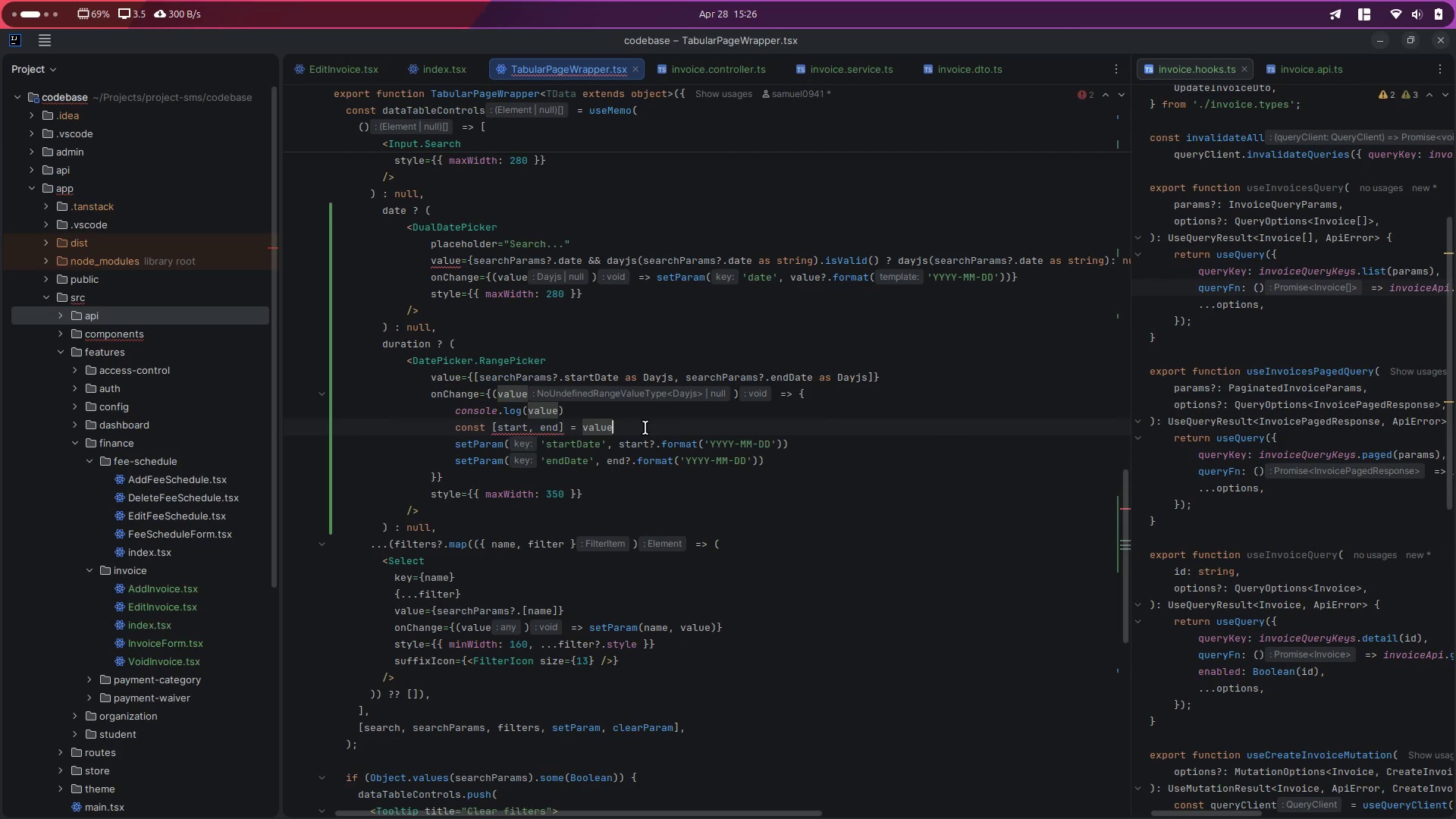 
key(Enter)
 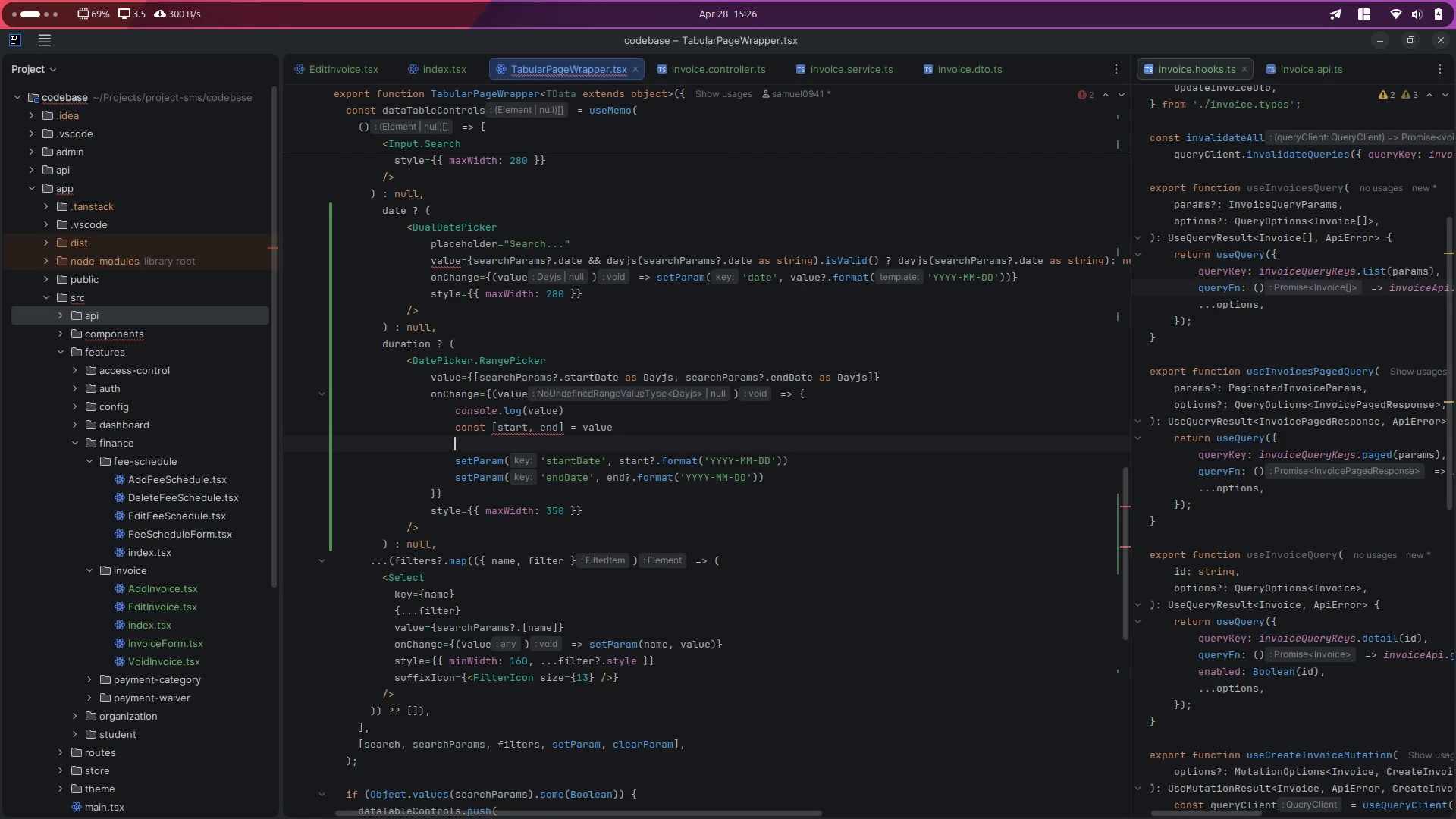 
key(Control+ControlLeft)
 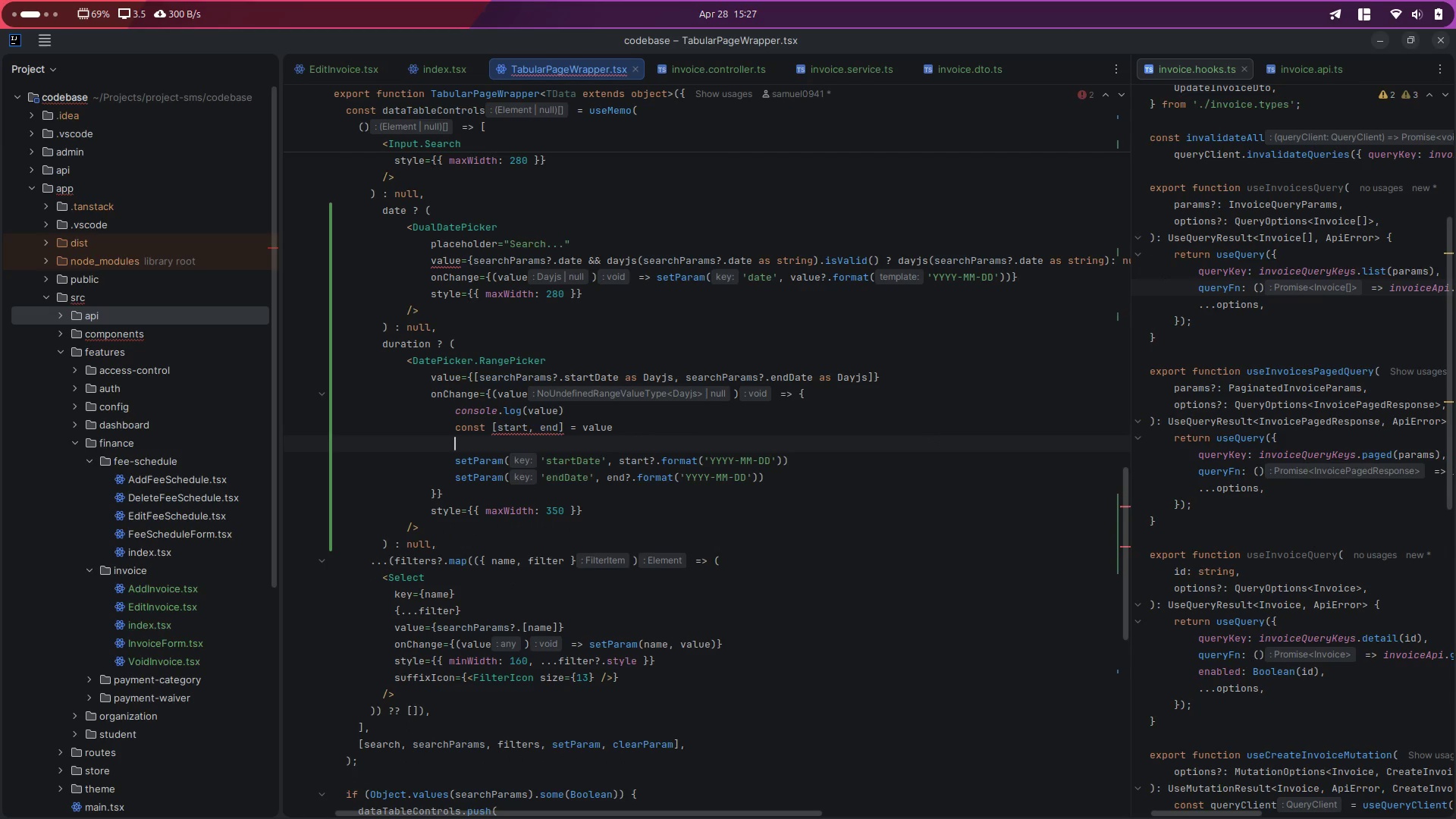 
key(Control+S)
 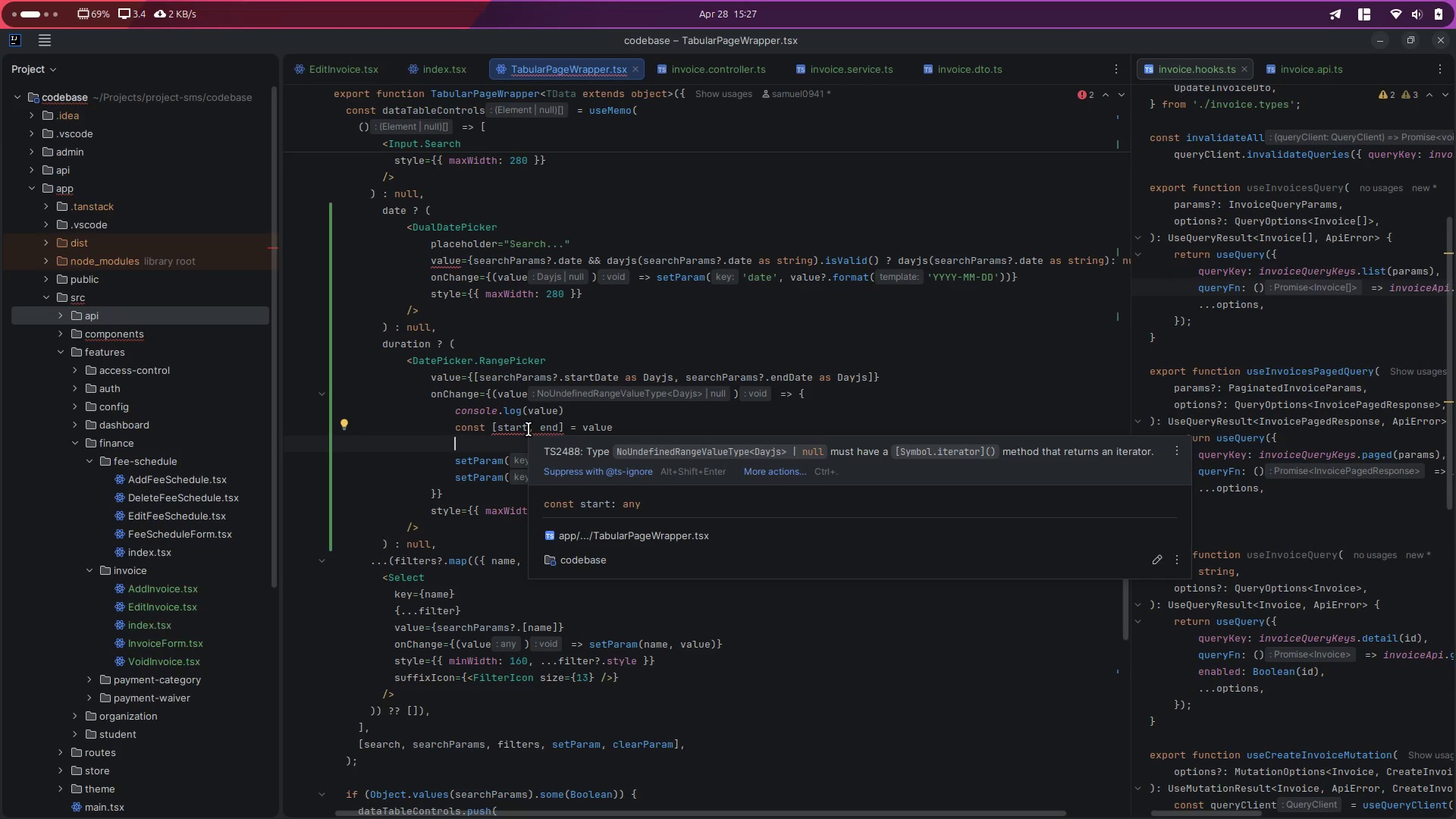 
wait(12.43)
 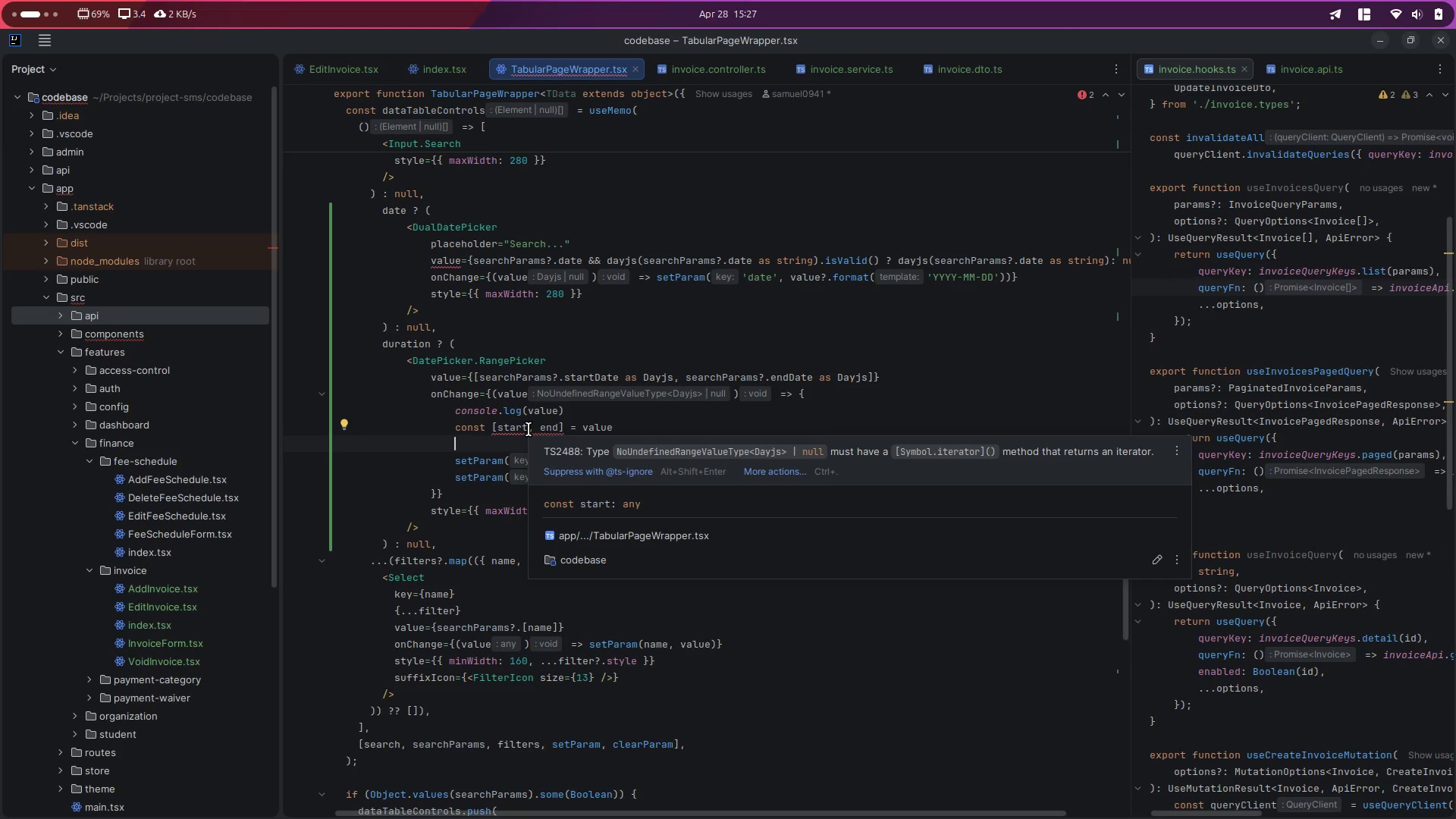 
left_click([780, 477])
 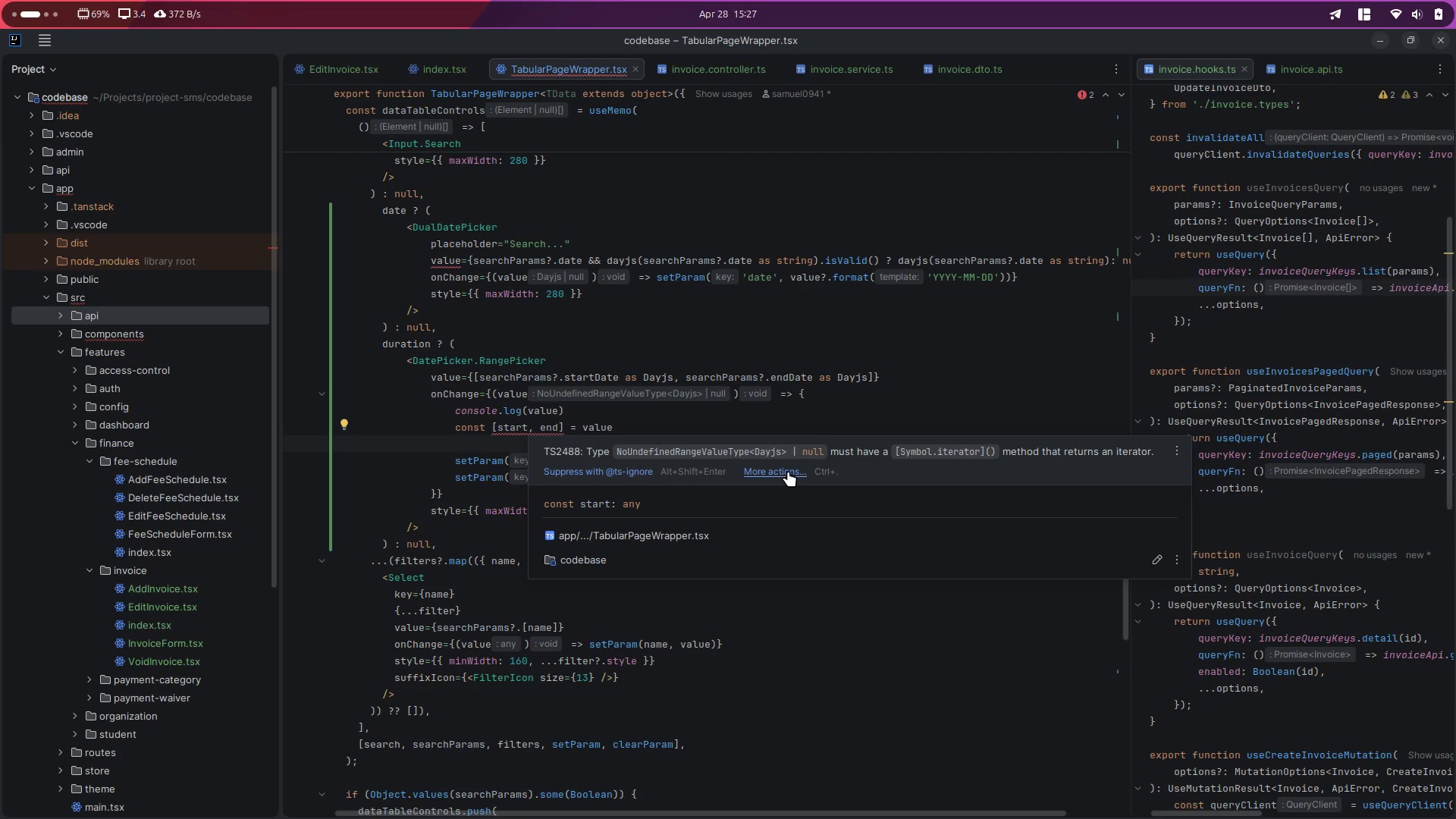 
left_click([788, 471])
 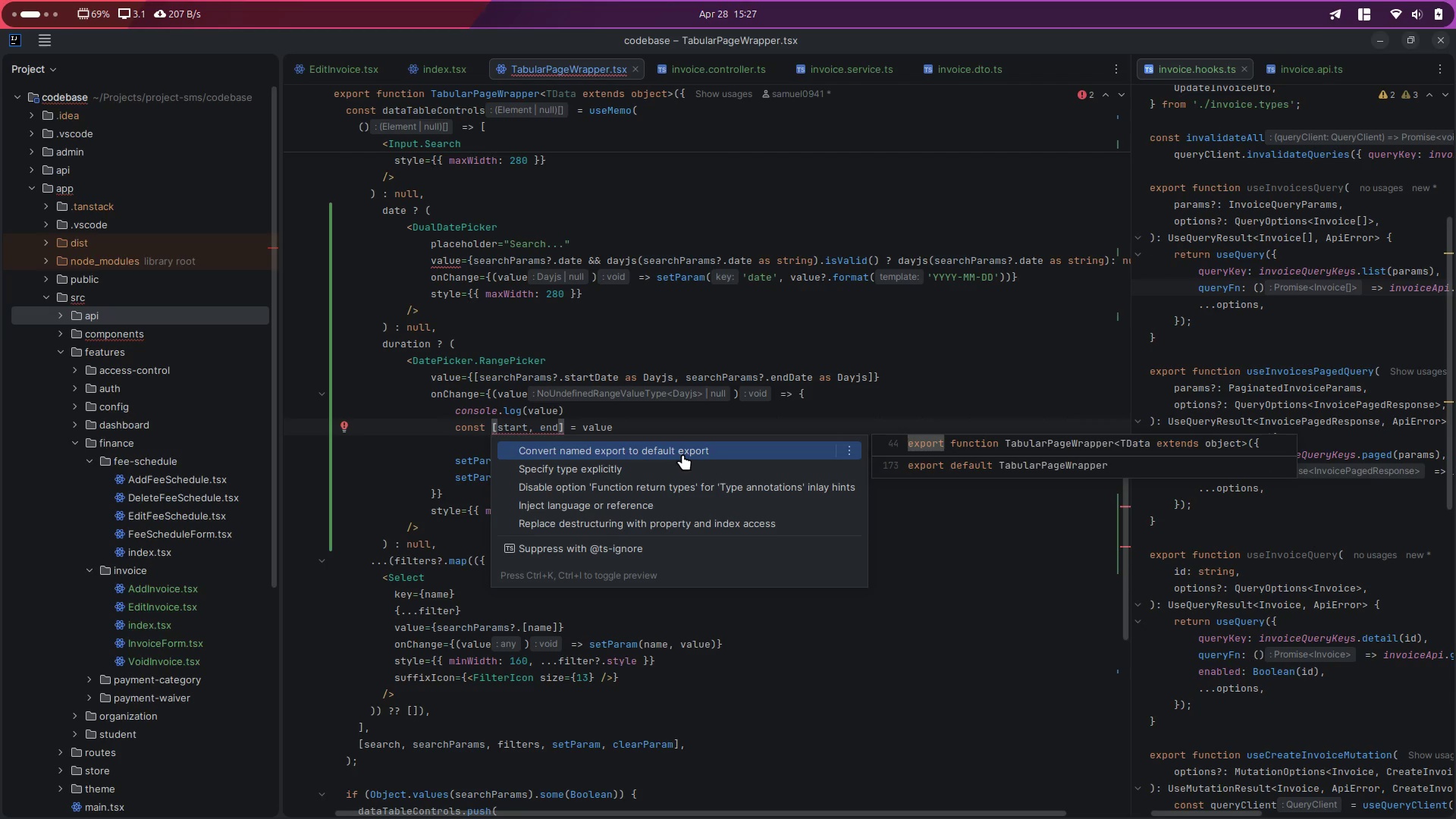 
wait(5.04)
 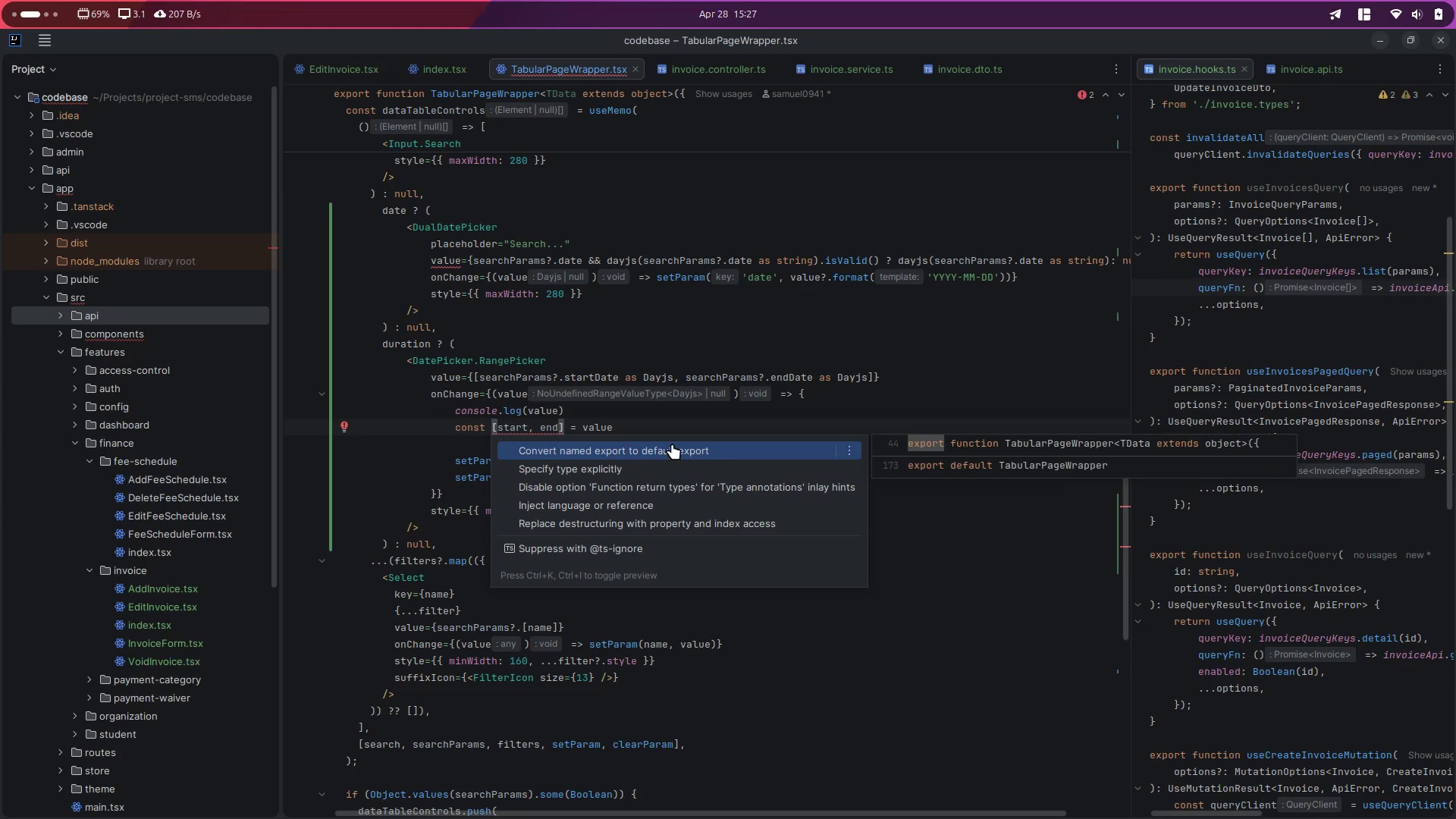 
left_click([677, 450])
 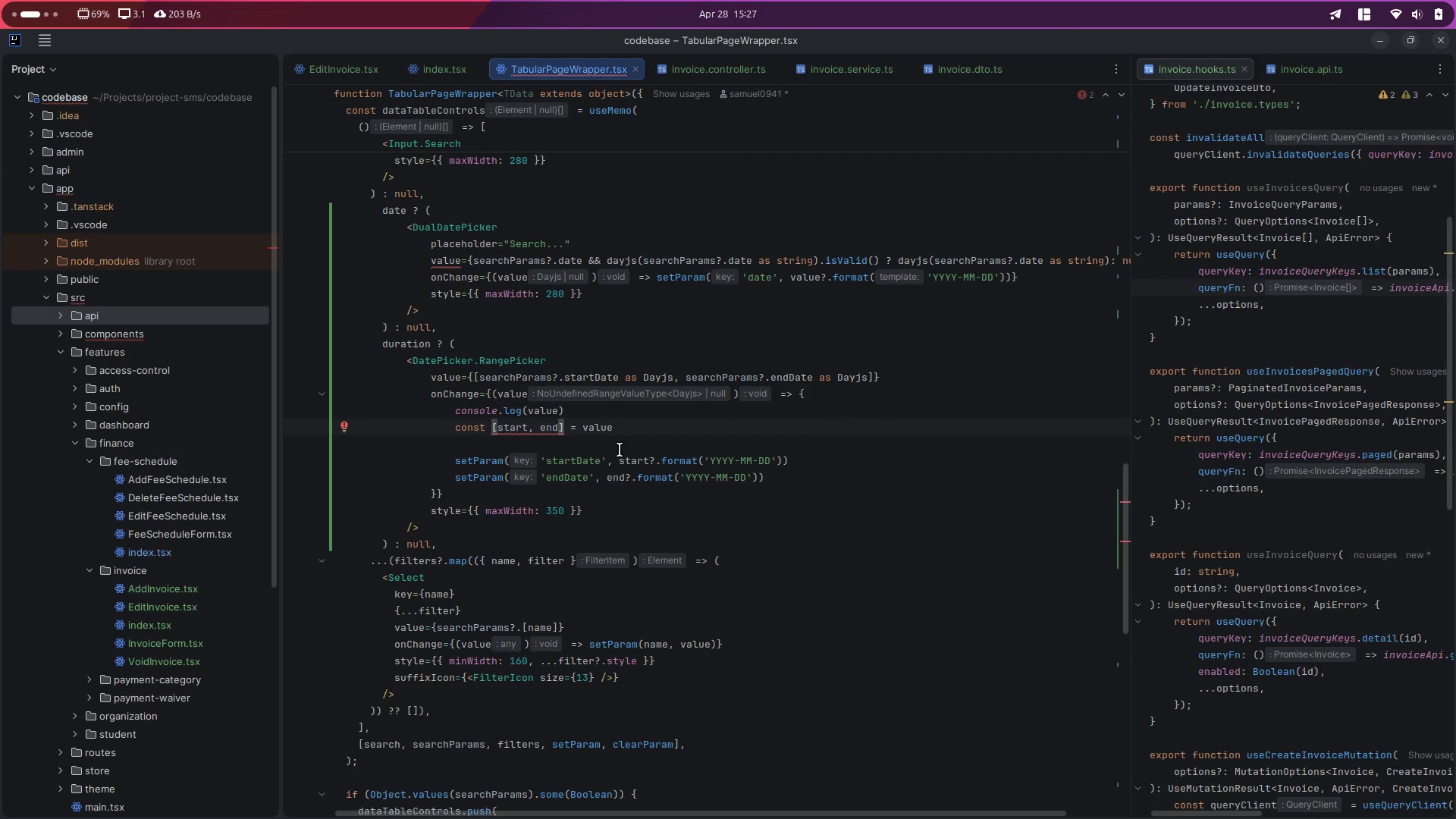 
left_click([600, 422])
 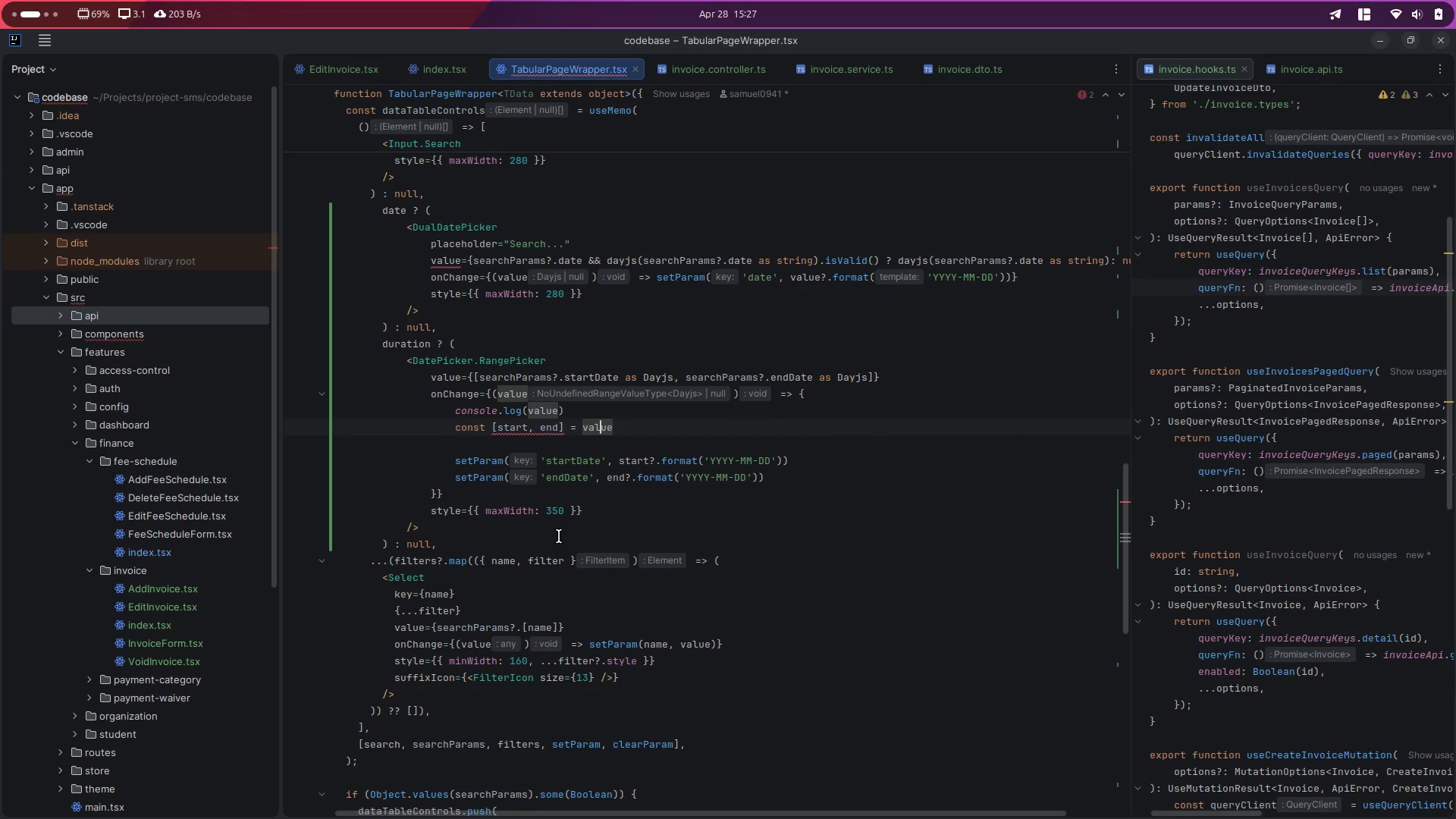 
scroll: coordinate [416, 444], scroll_direction: up, amount: 35.0
 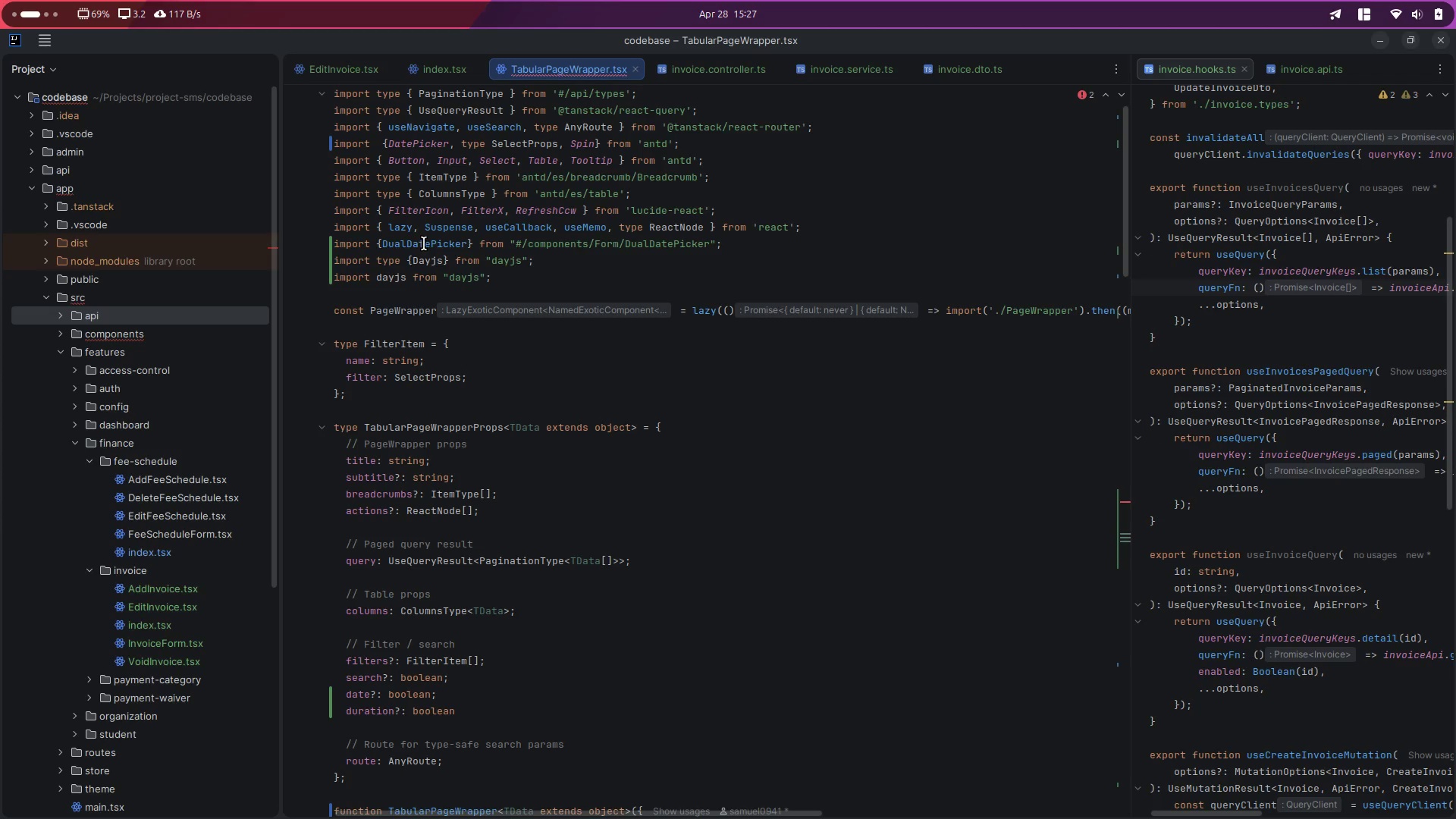 
double_click([424, 243])
 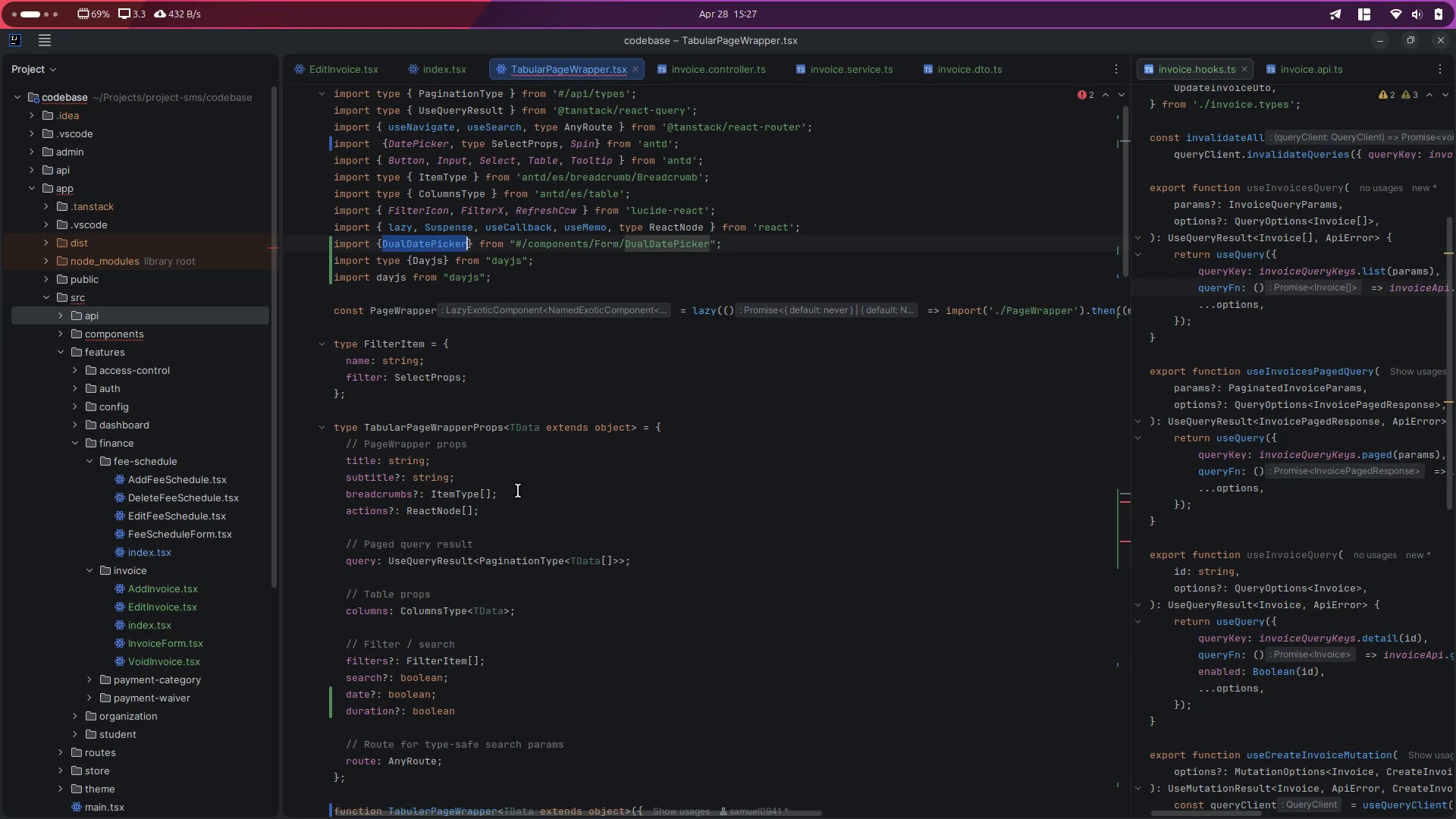 
scroll: coordinate [579, 650], scroll_direction: down, amount: 32.0
 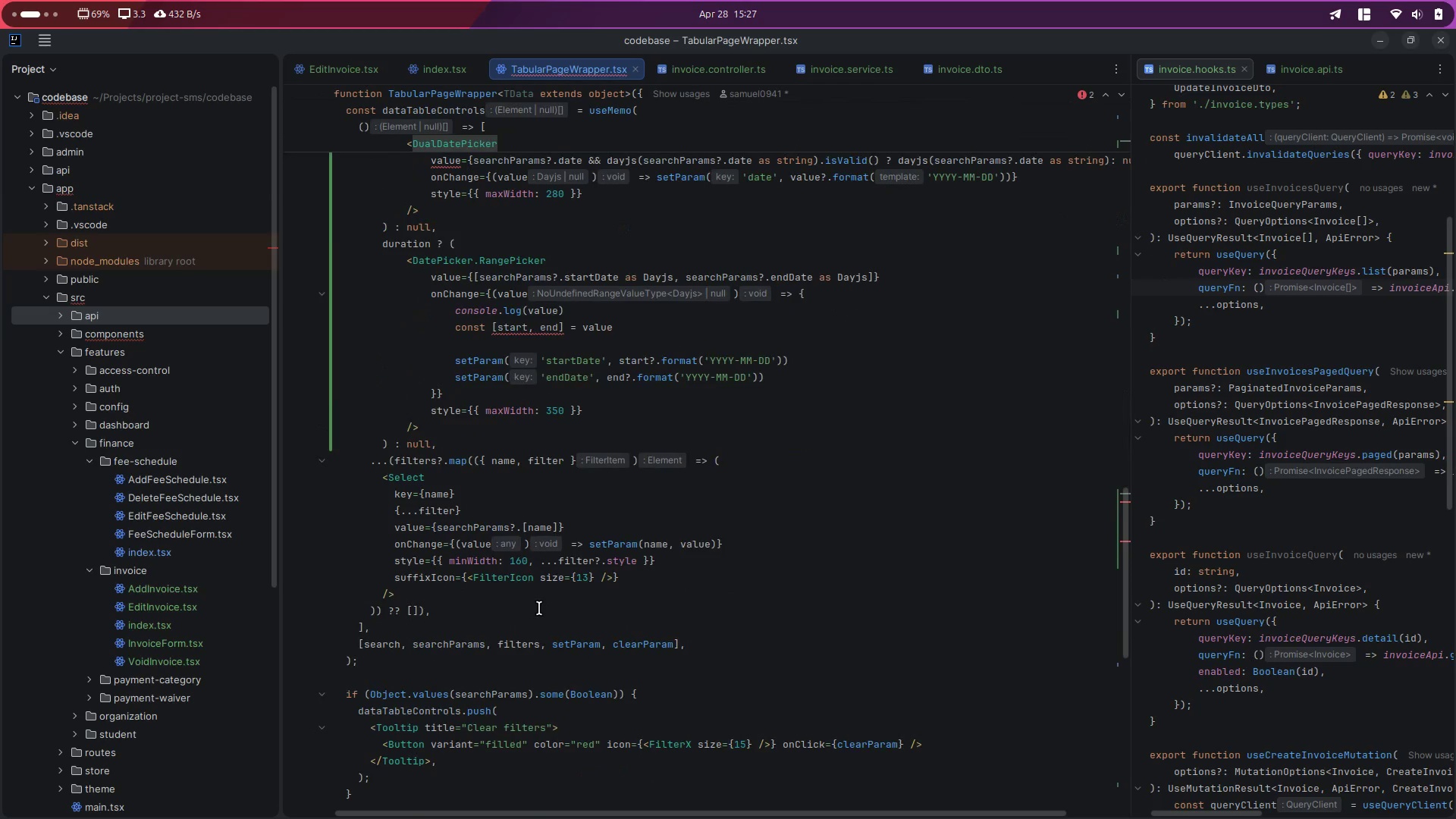 
scroll: coordinate [538, 609], scroll_direction: up, amount: 4.0
 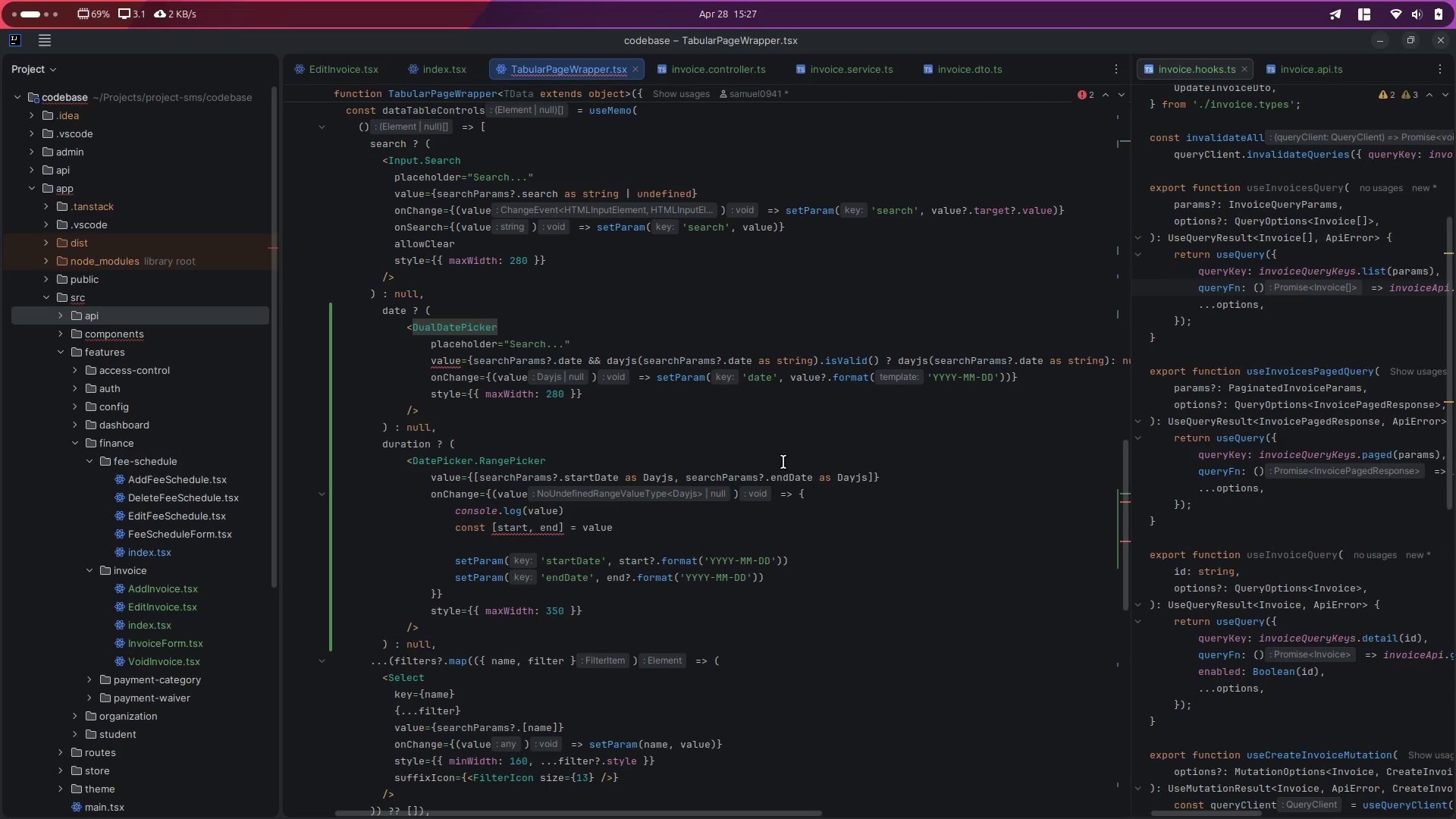 
wait(5.5)
 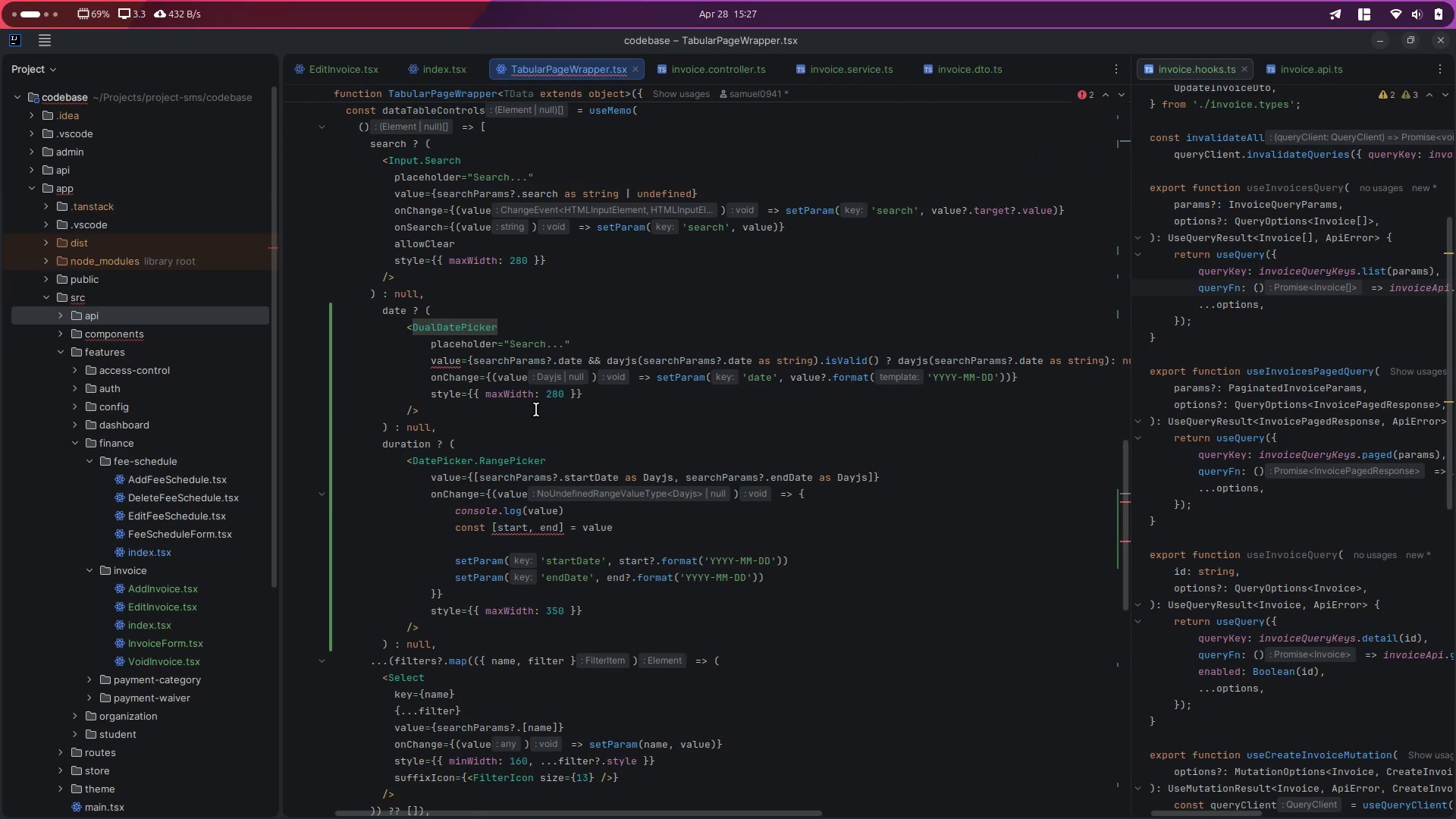 
mouse_move([441, 347])
 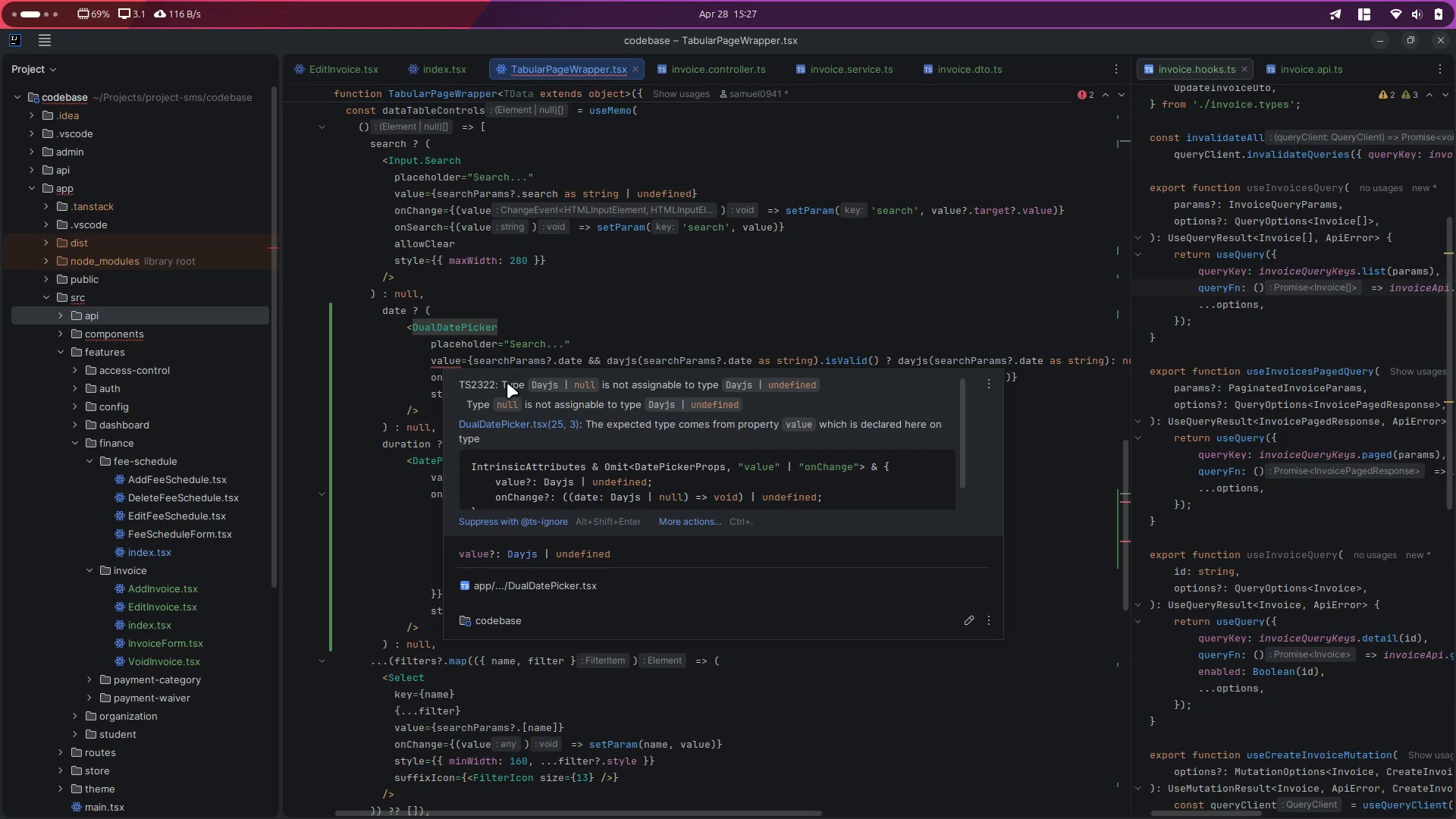 
left_click_drag(start_coordinate=[535, 386], to_coordinate=[630, 398])
 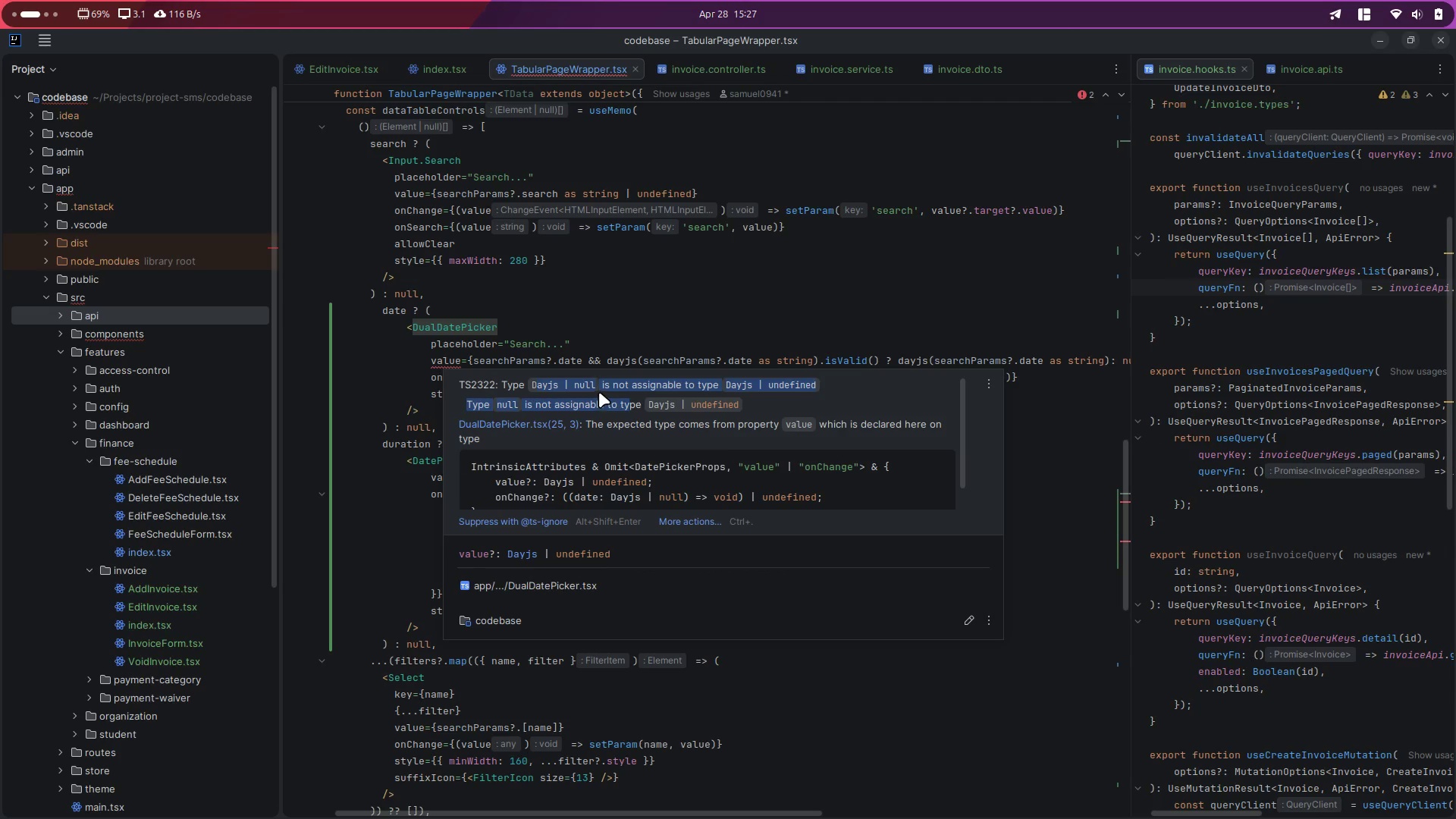 
left_click([599, 392])
 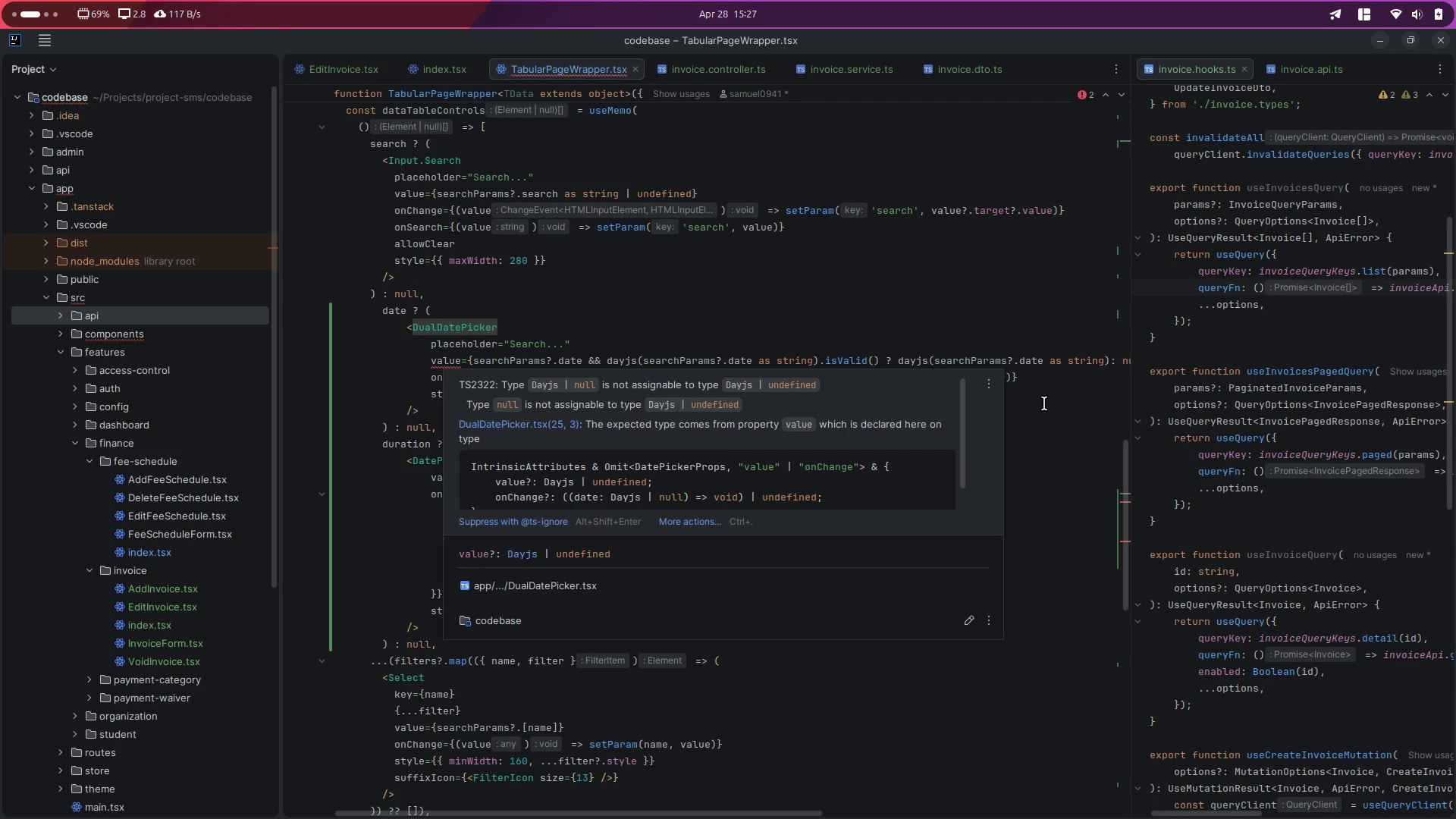 
left_click([1043, 406])
 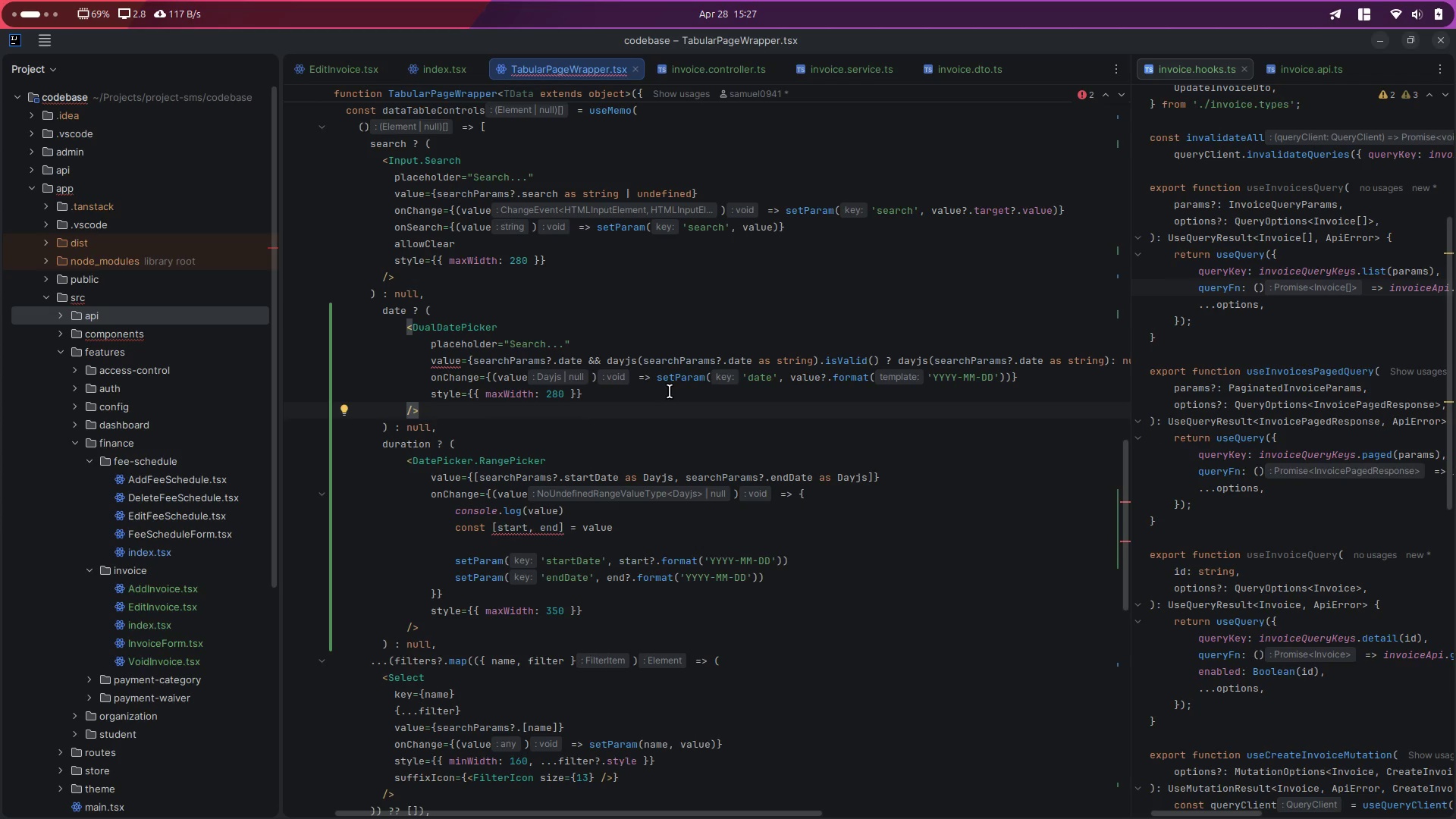 
scroll: coordinate [868, 397], scroll_direction: down, amount: 7.0
 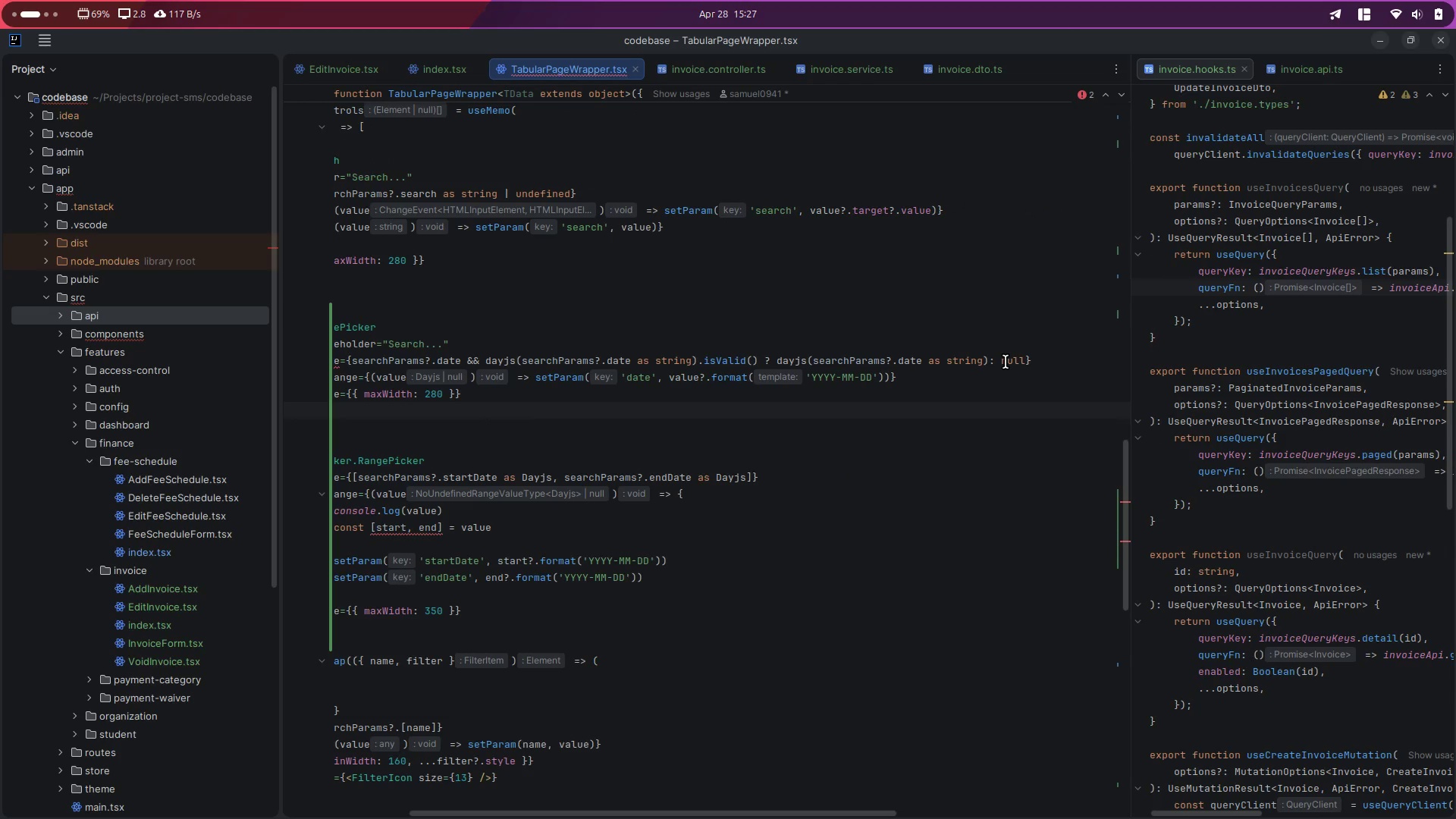 
double_click([1006, 362])
 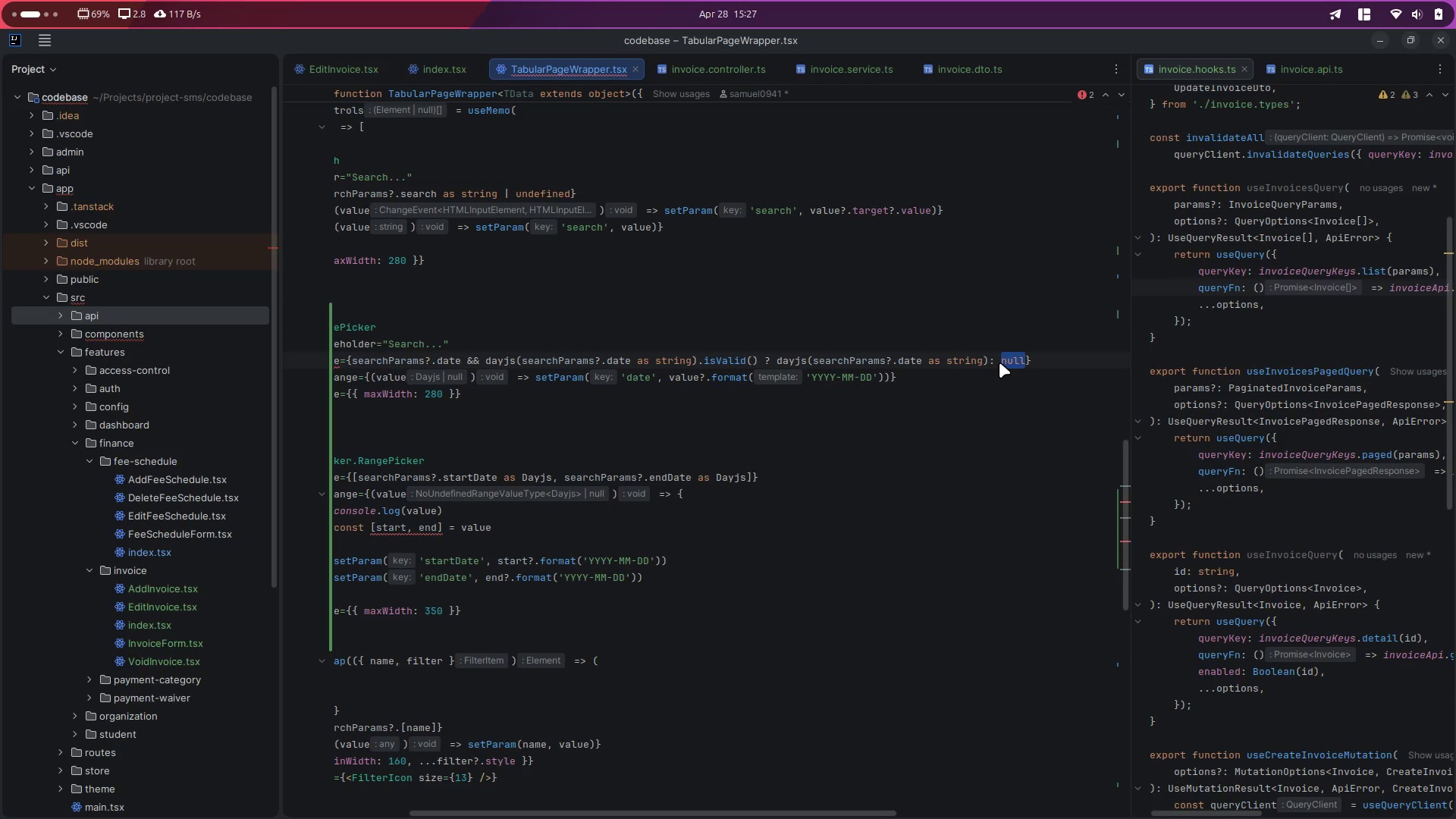 
type(daj)
key(Backspace)
type(yjs()
 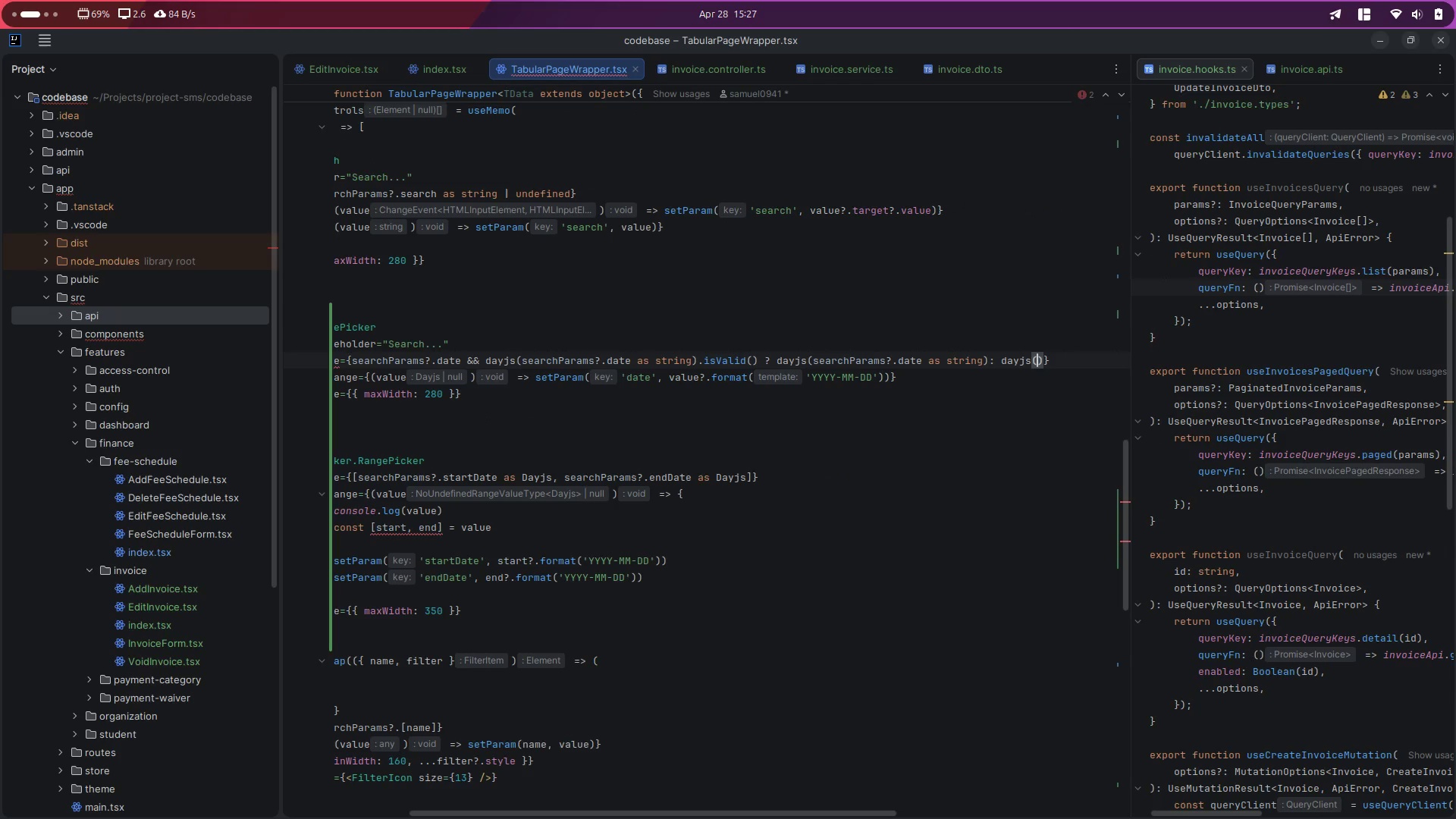 
scroll: coordinate [999, 362], scroll_direction: up, amount: 1.0
 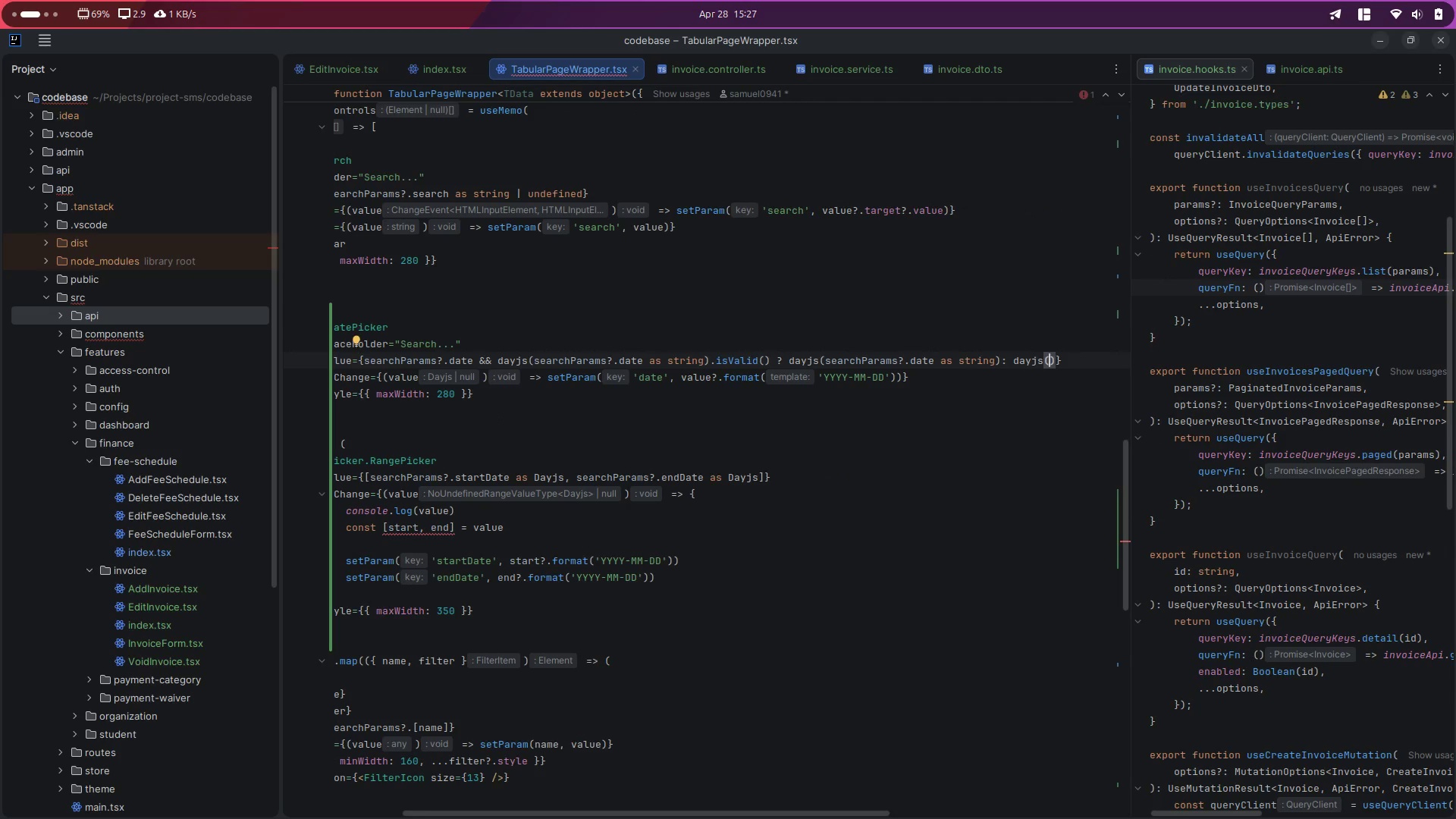 
key(ArrowRight)
 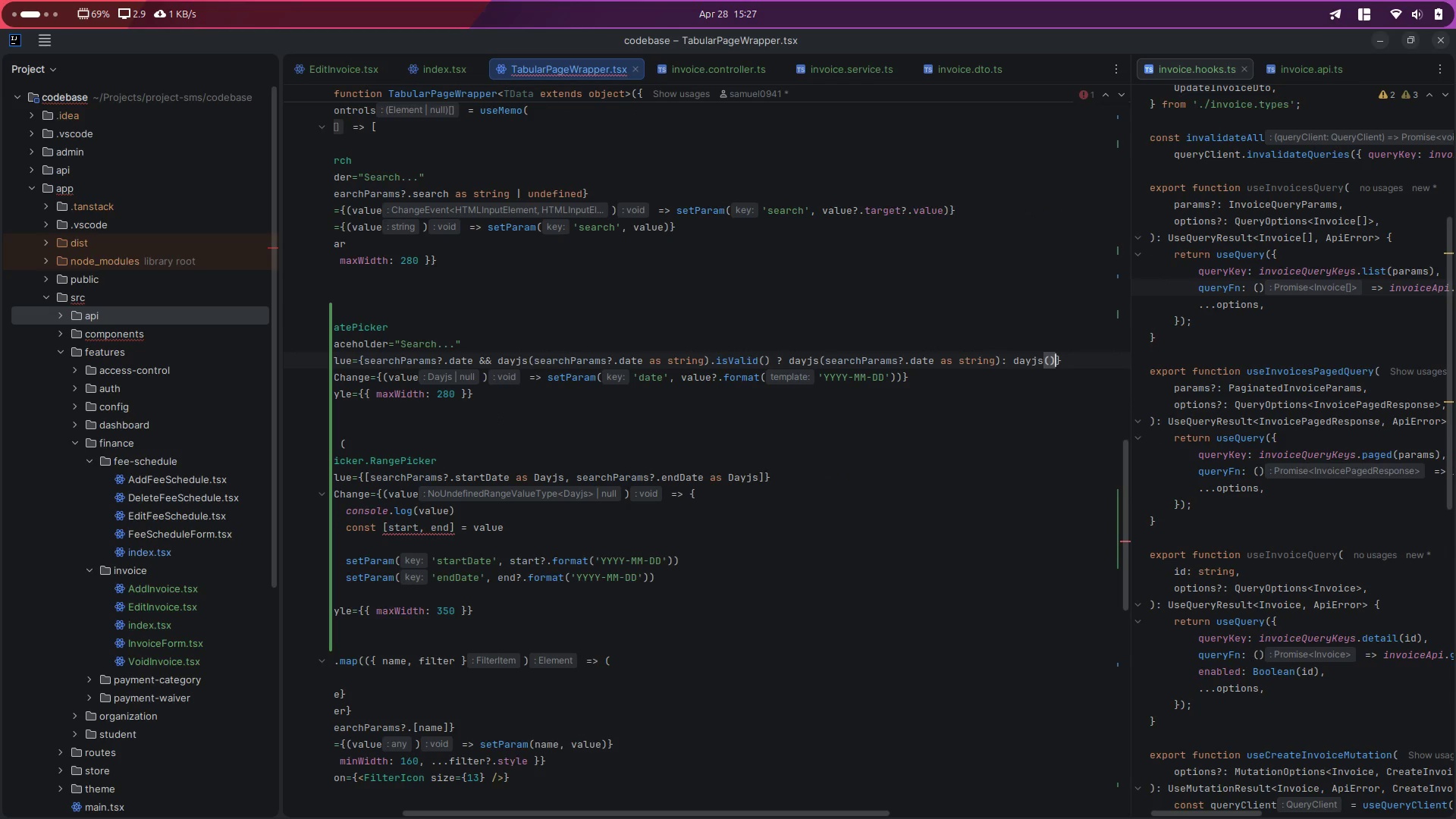 
key(Backspace)
key(Backspace)
key(Backspace)
key(Backspace)
key(Backspace)
key(Backspace)
key(Backspace)
type(undefined)
 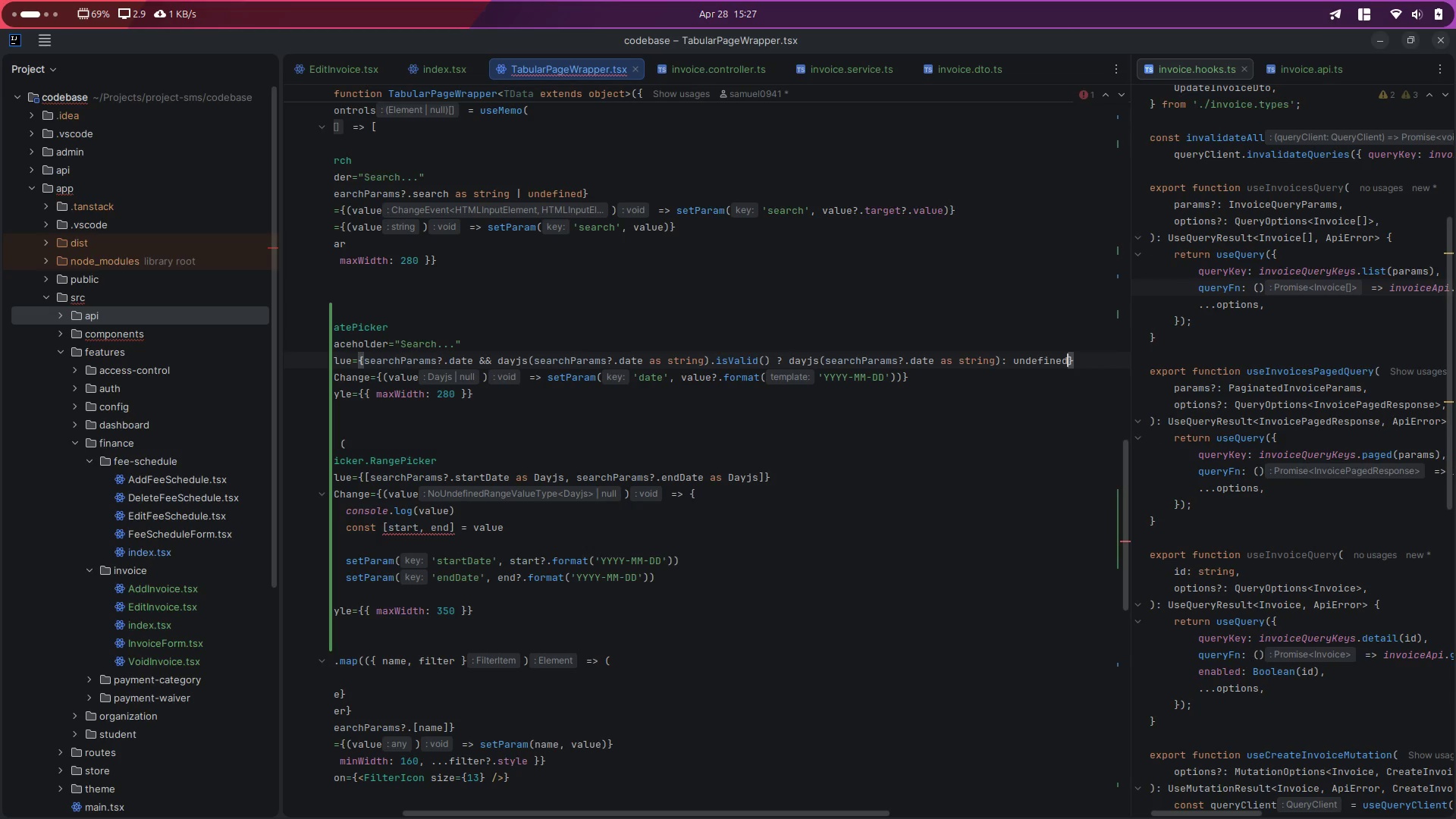 
key(Control+ControlLeft)
 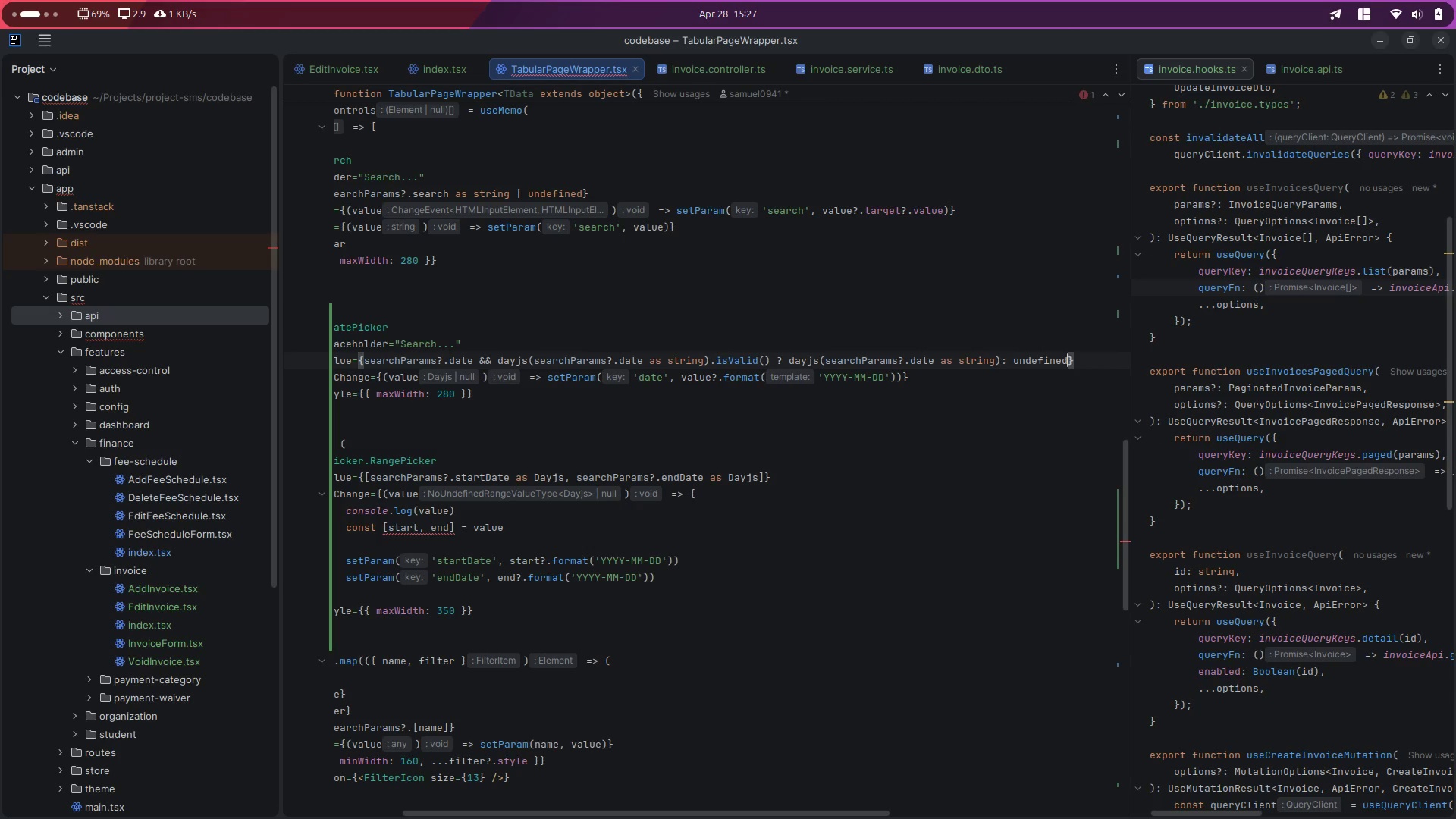 
key(Control+S)
 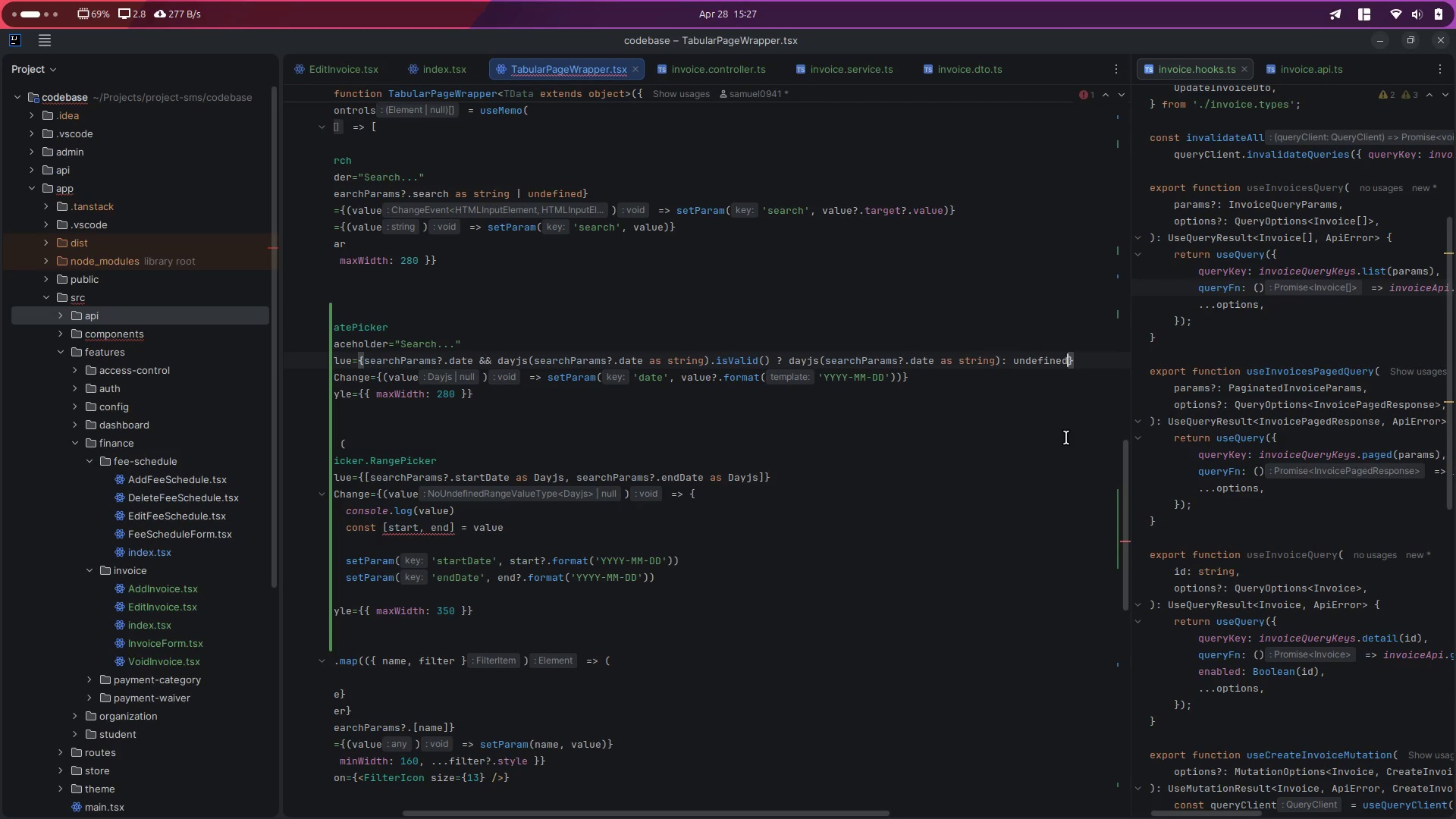 
scroll: coordinate [1066, 438], scroll_direction: up, amount: 8.0
 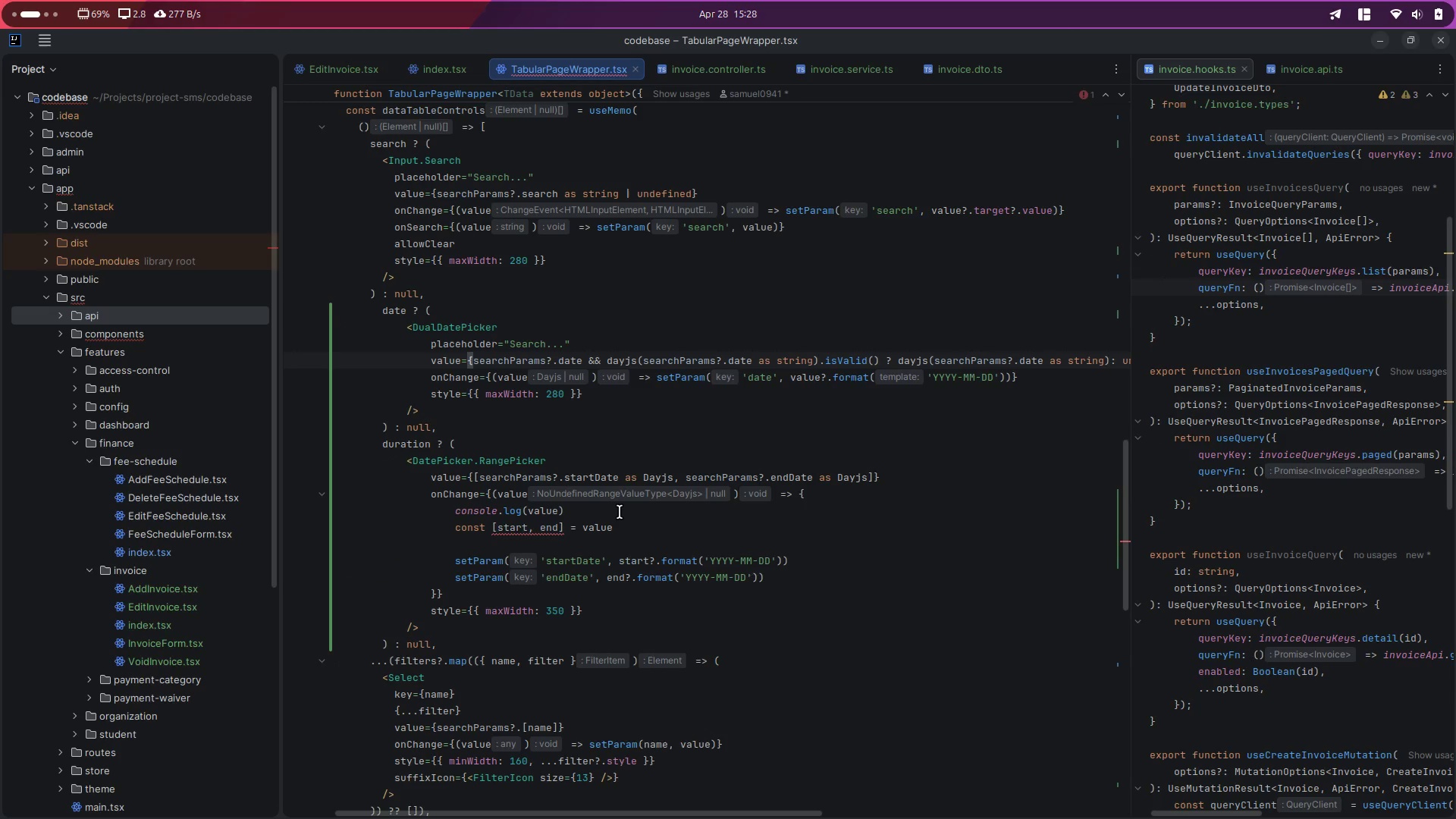 
mouse_move([547, 515])
 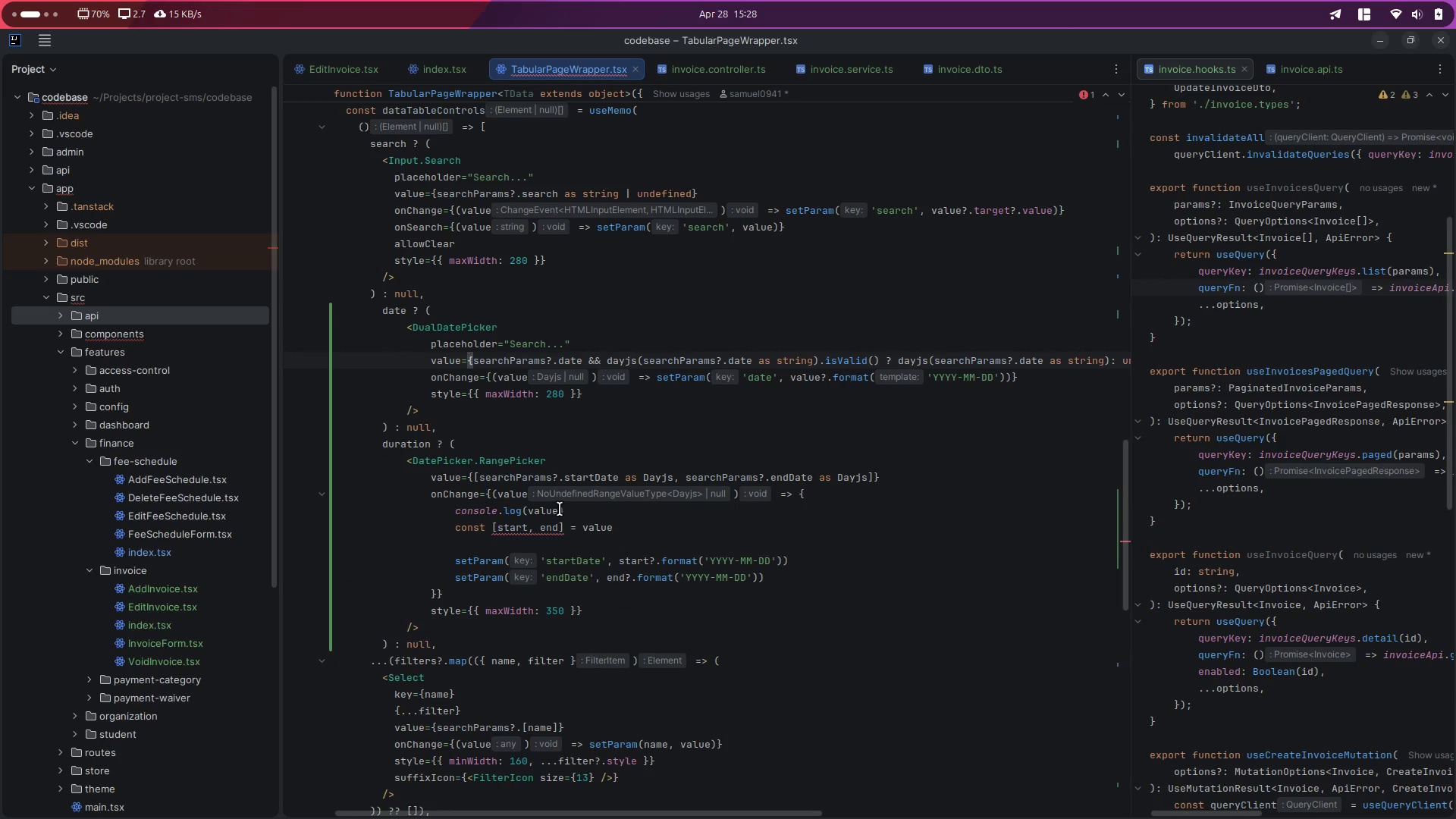 
left_click([560, 509])
 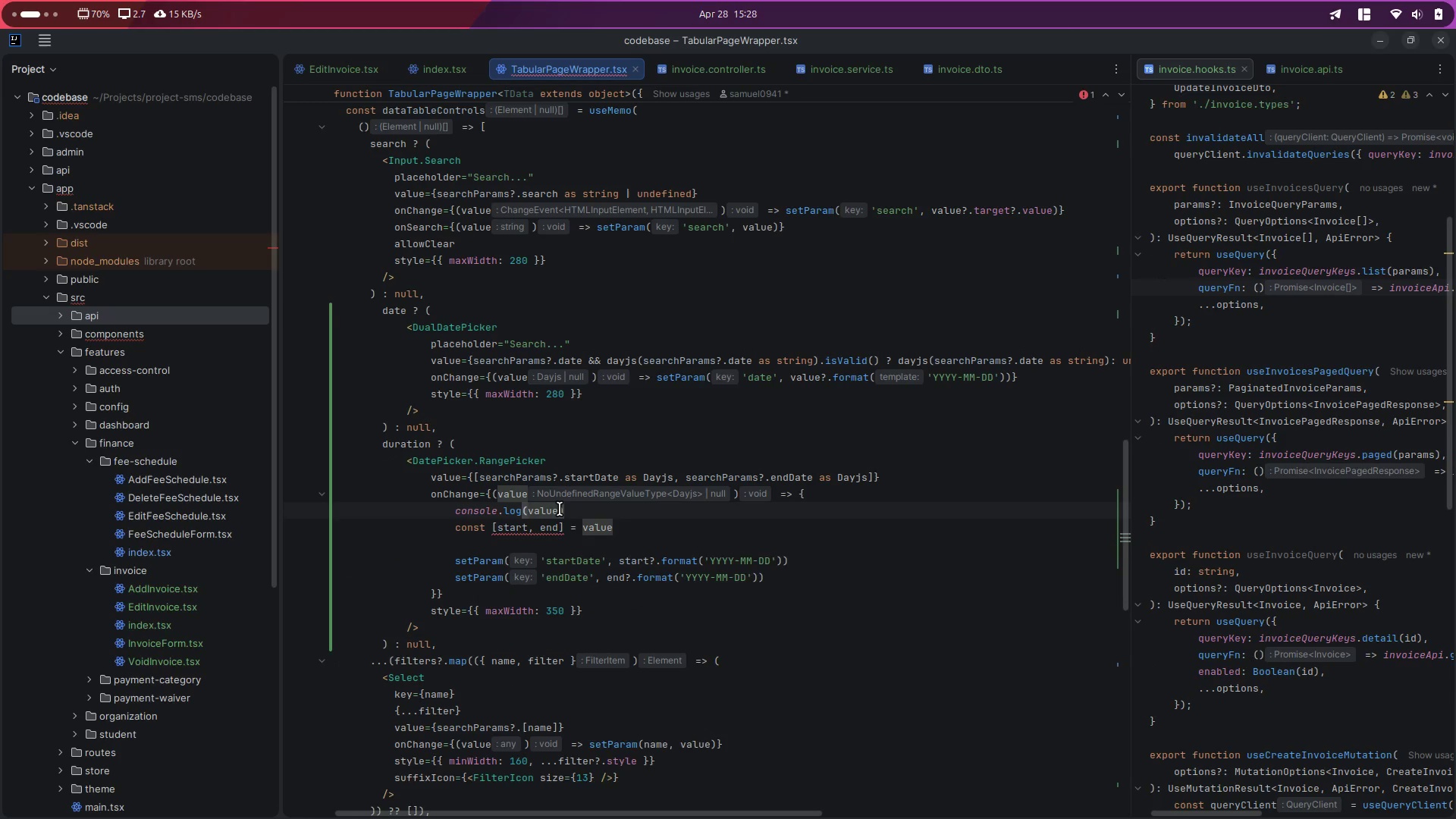 
key(Control+X)
 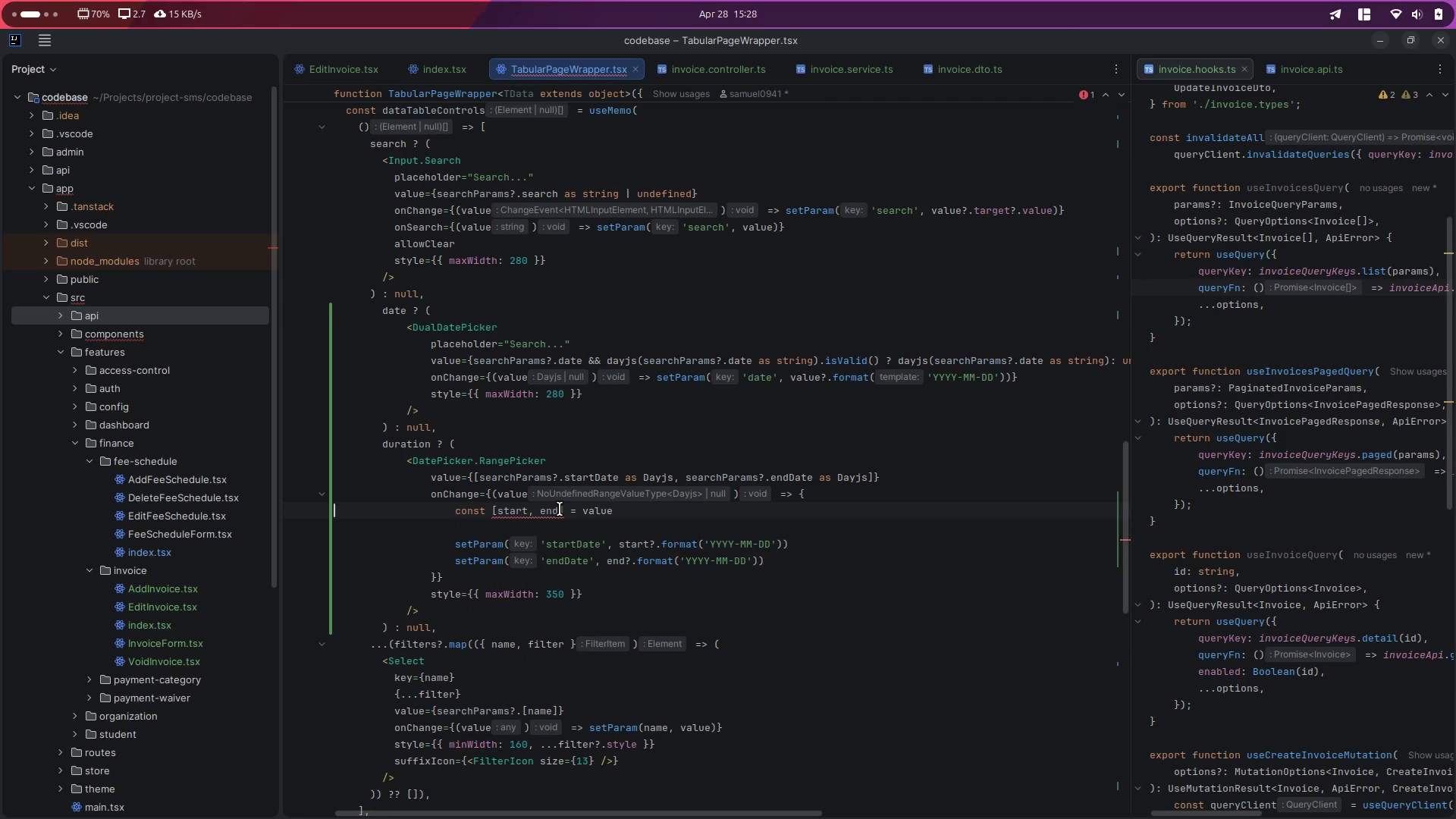 
key(Control+S)
 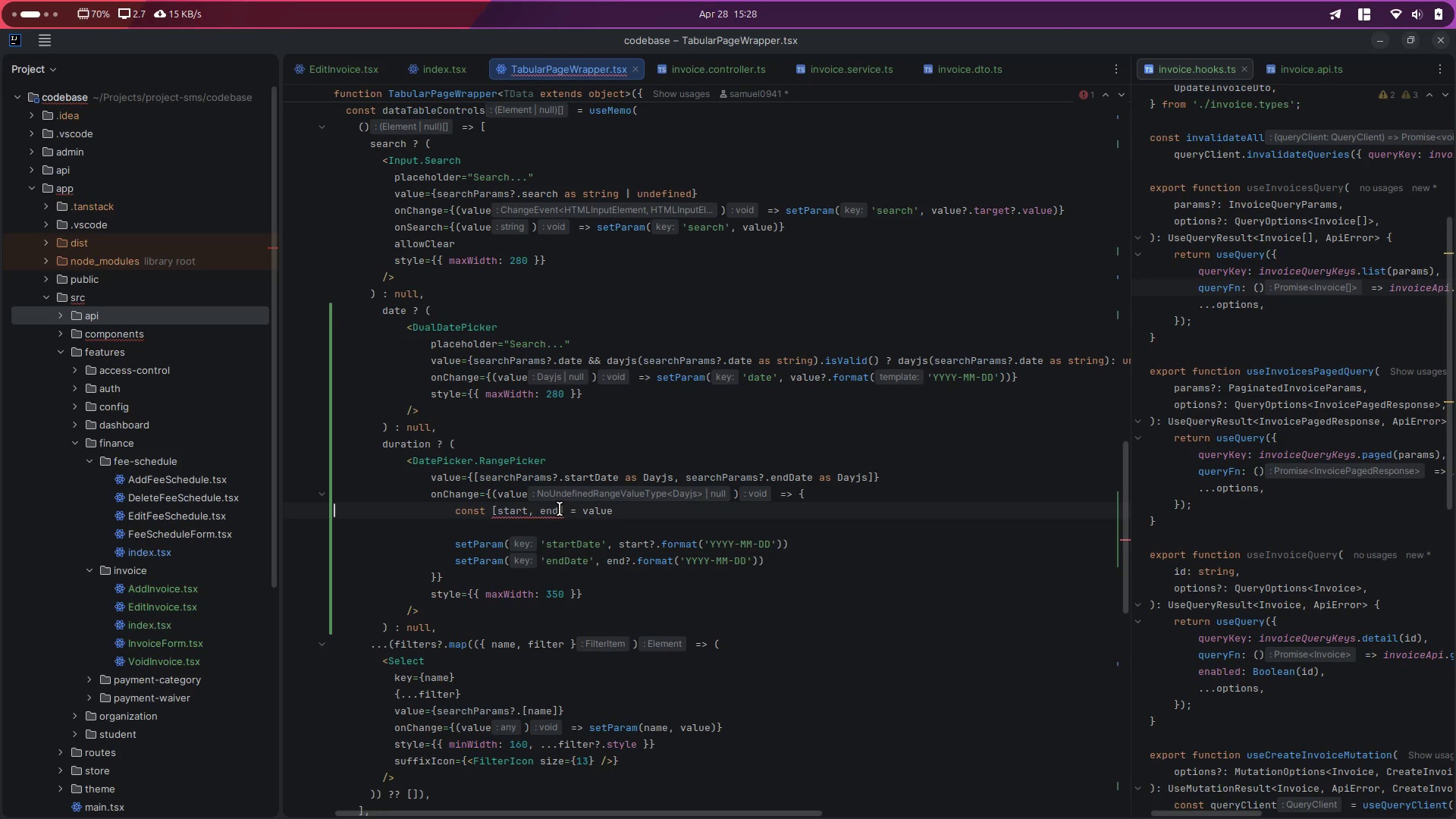 
key(Alt+Control+ArrowLeft)
 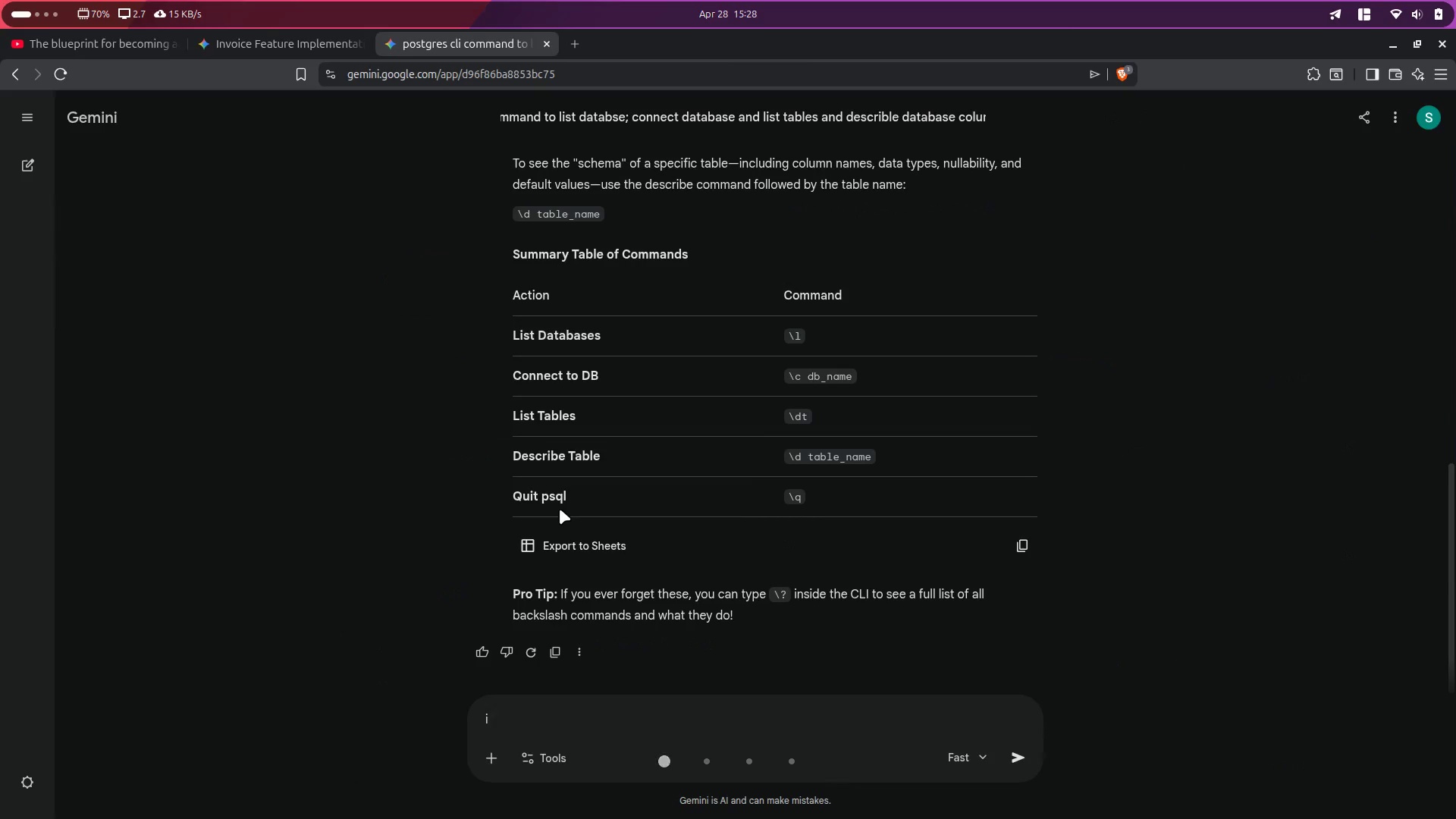 
key(Alt+Control+ArrowRight)
 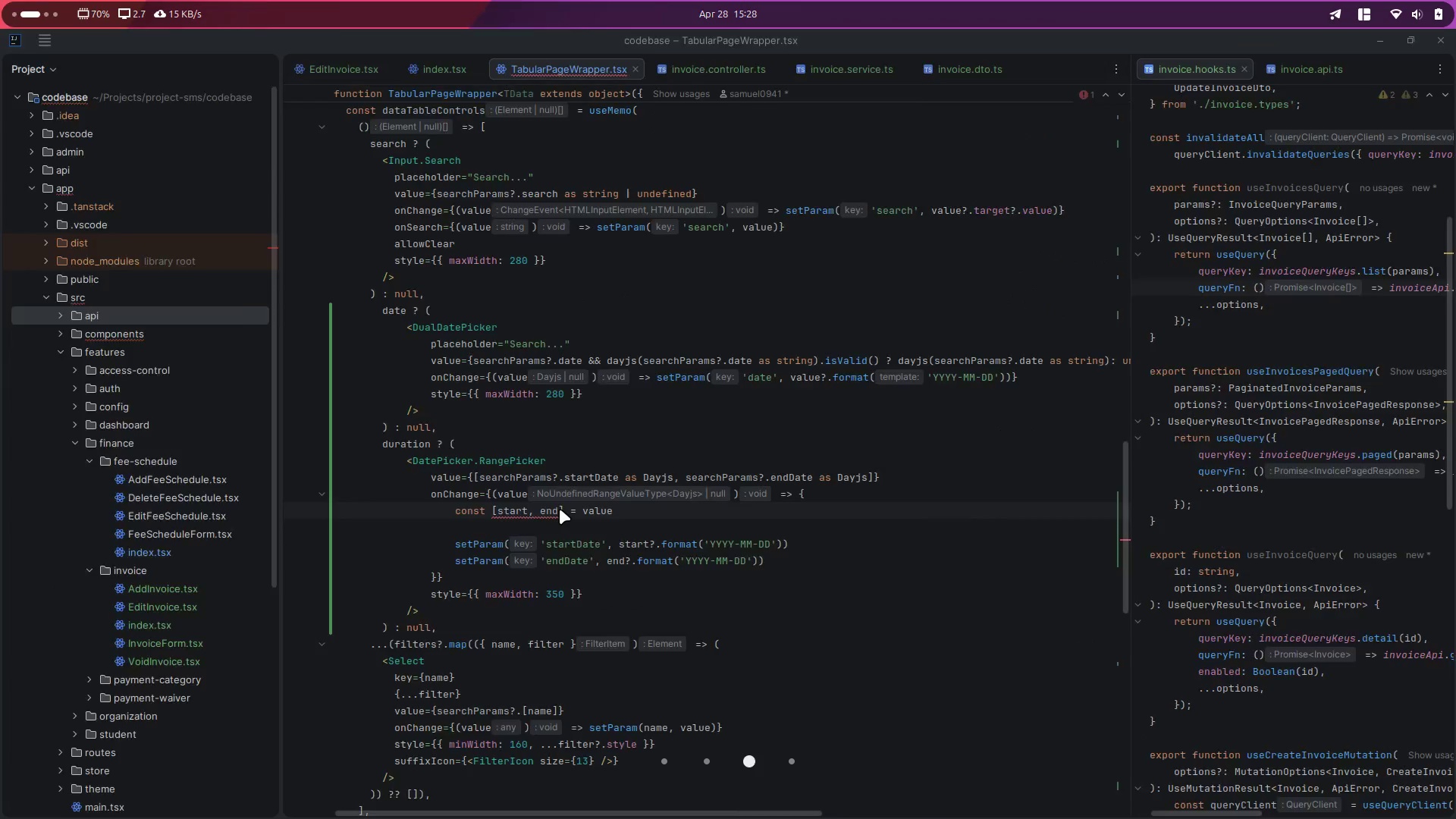 
key(Alt+Control+ArrowRight)
 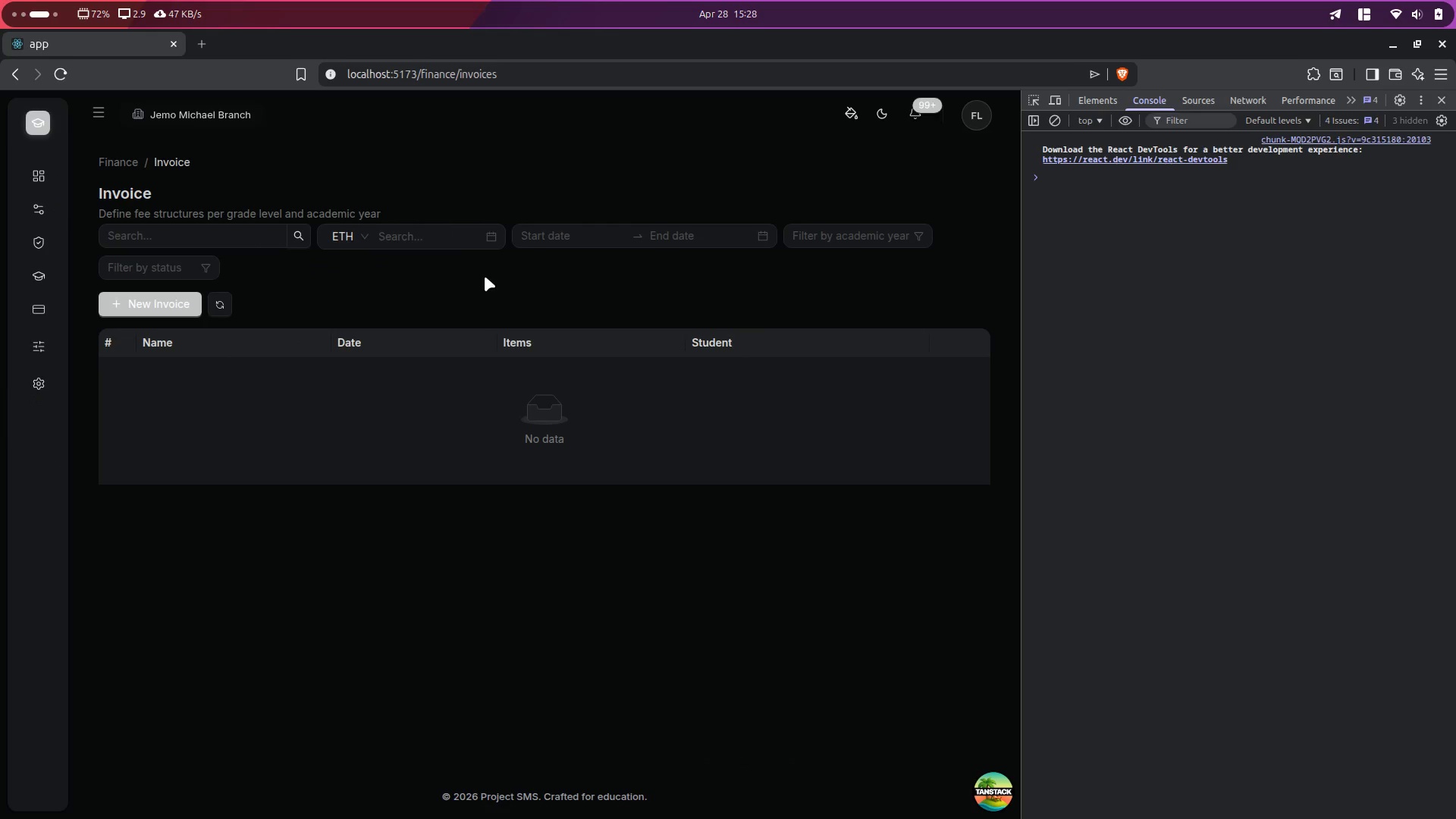 
wait(7.19)
 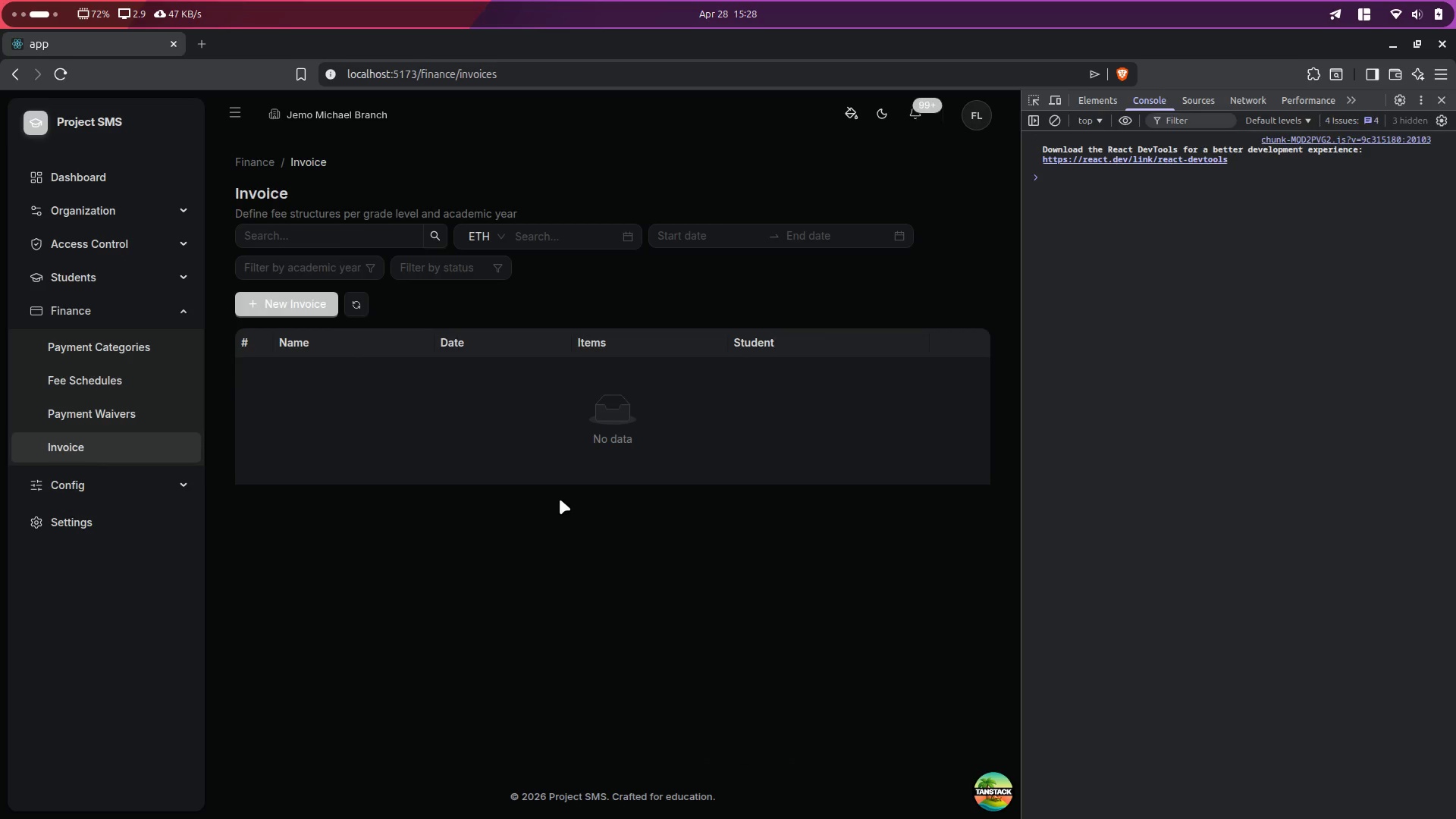 
left_click([580, 236])
 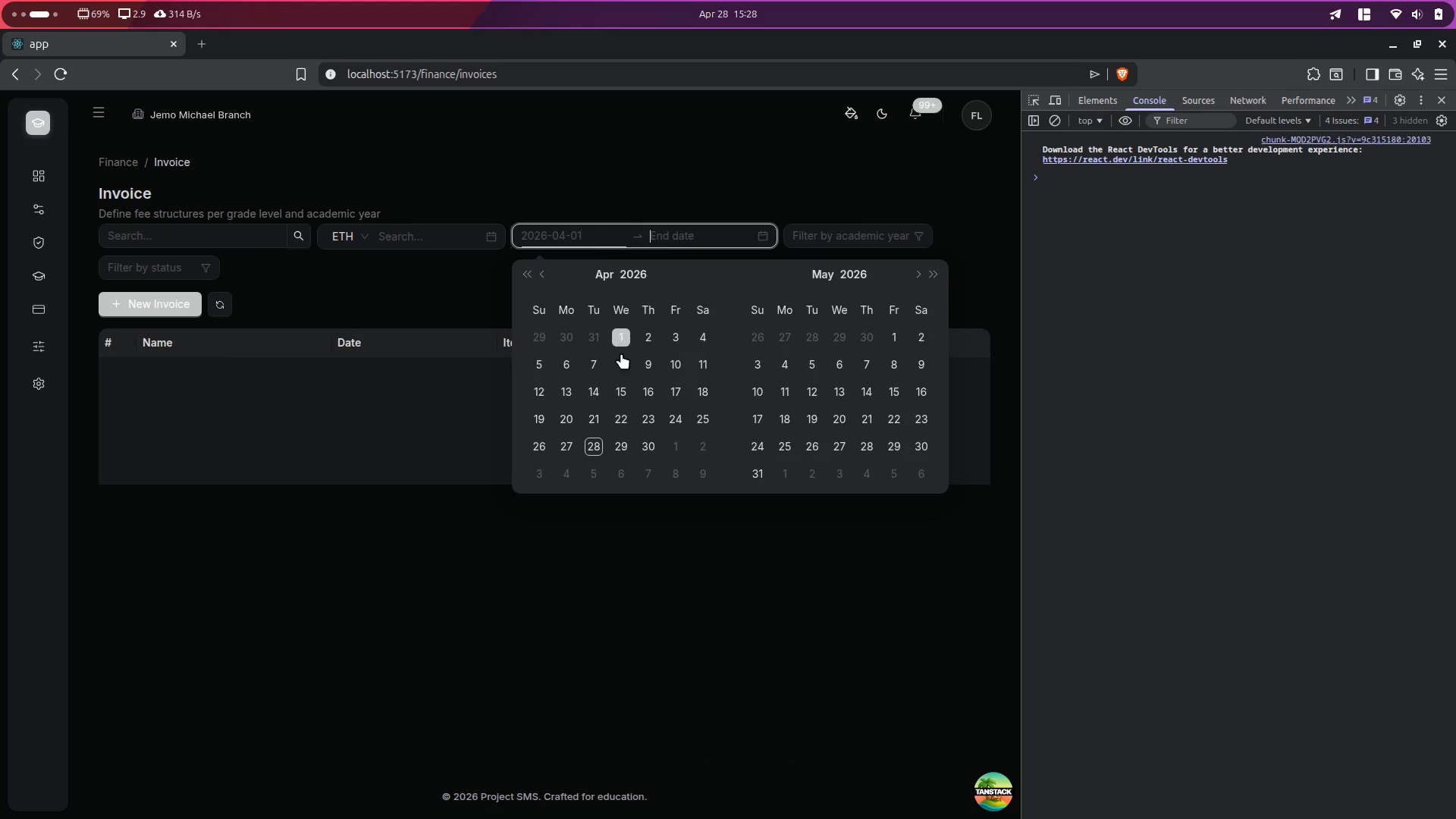 
left_click([627, 414])
 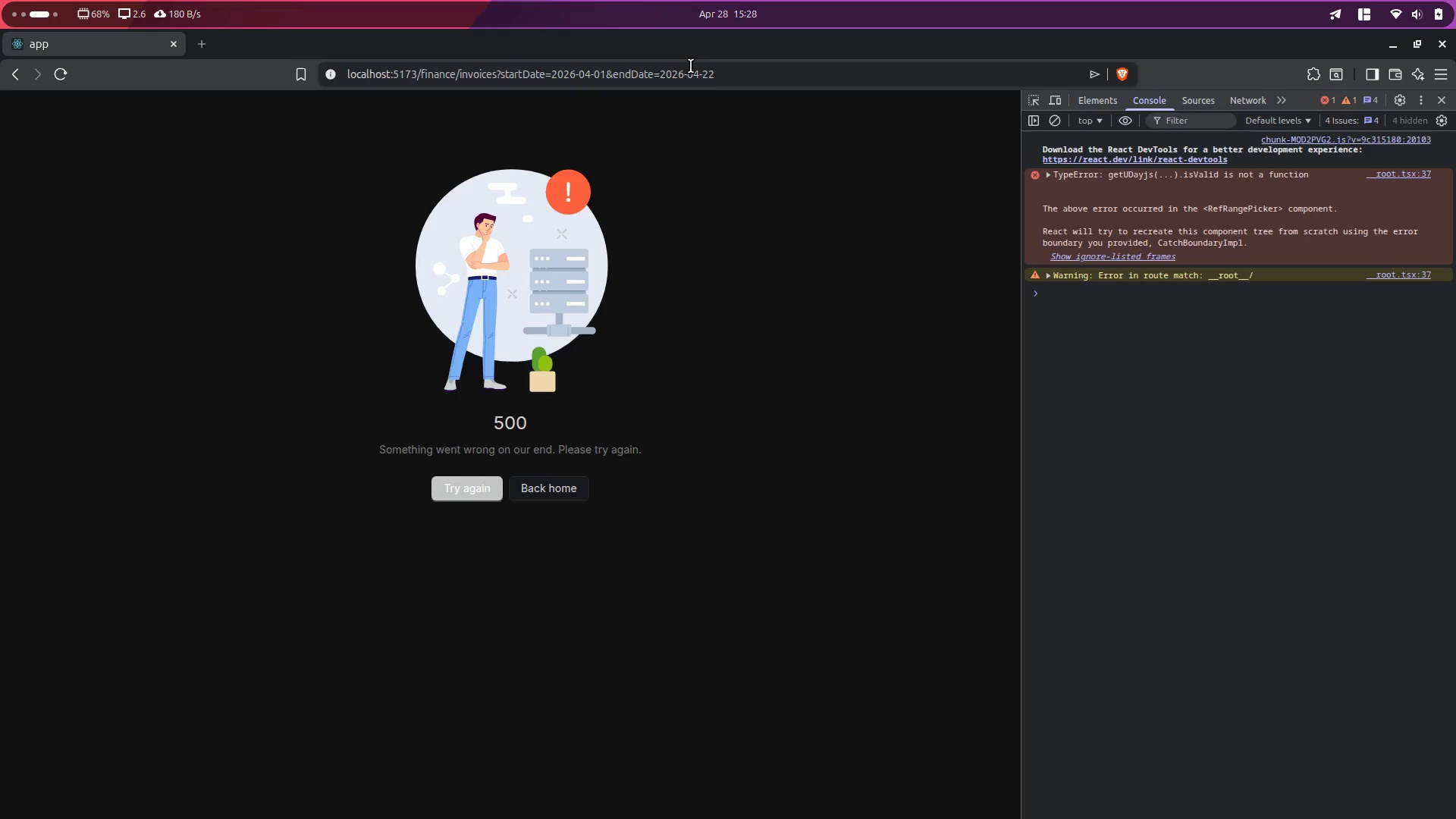 
wait(29.68)
 